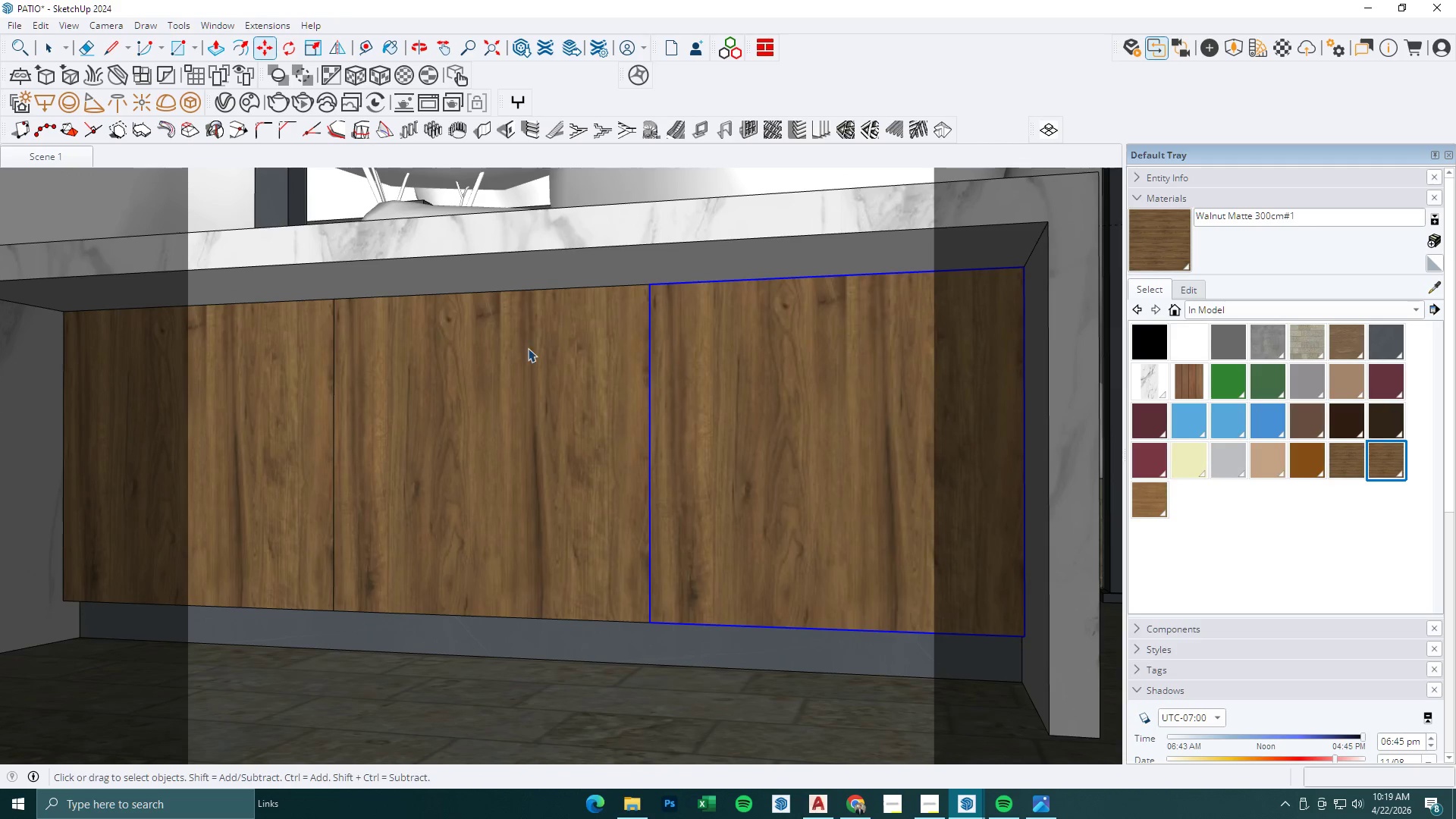 
double_click([528, 348])
 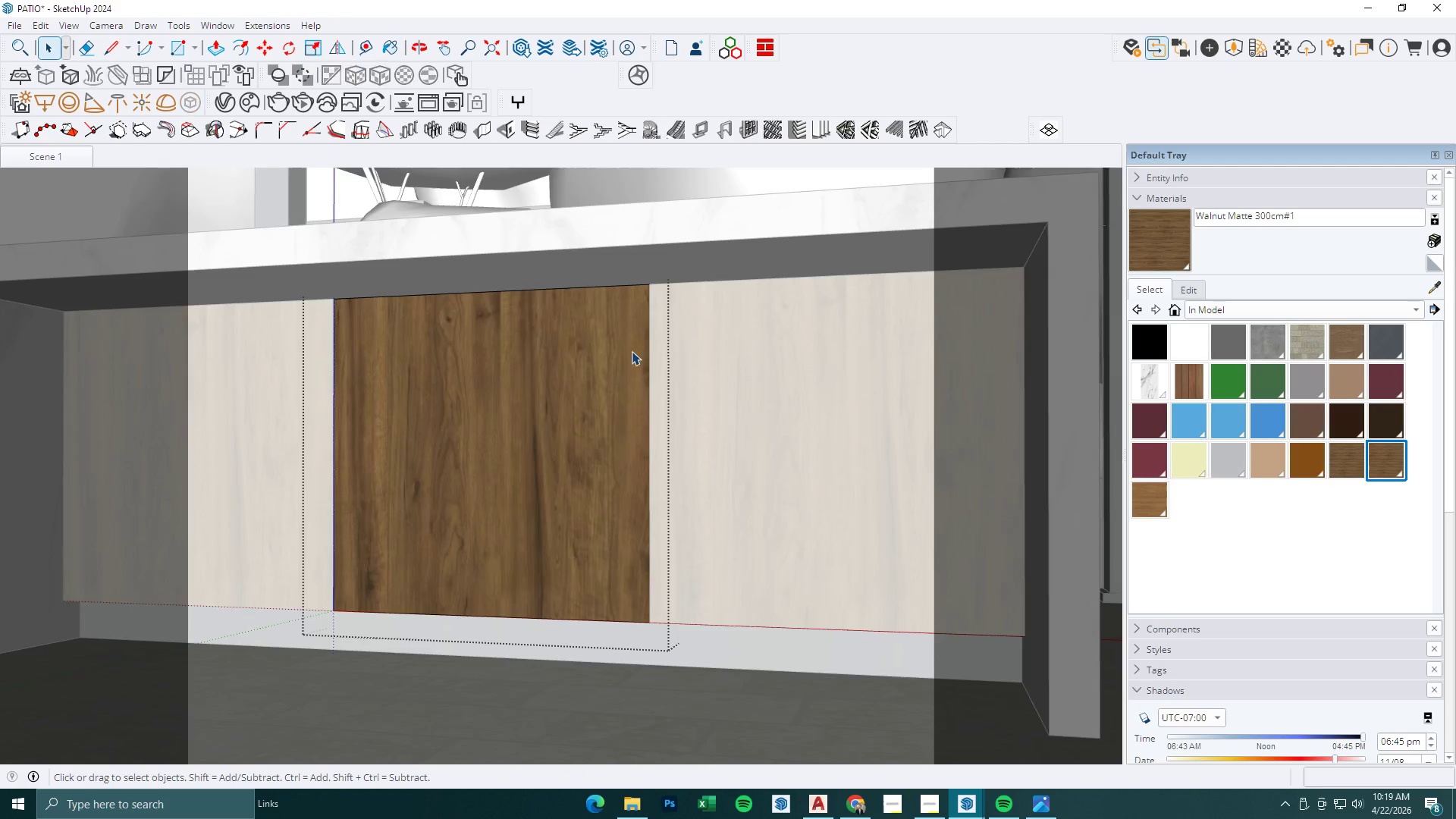 
scroll: coordinate [623, 309], scroll_direction: up, amount: 8.0
 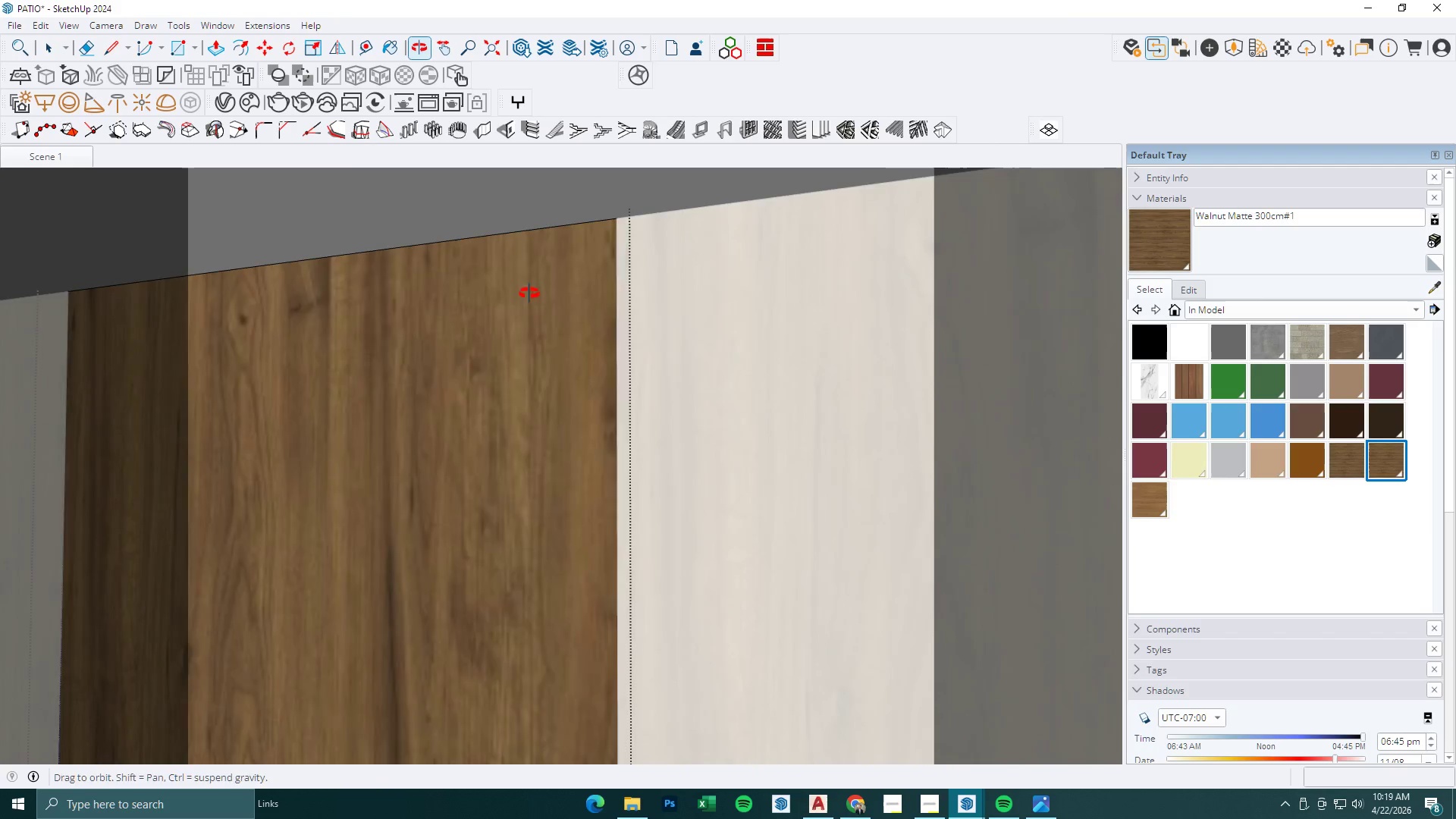 
key(P)
 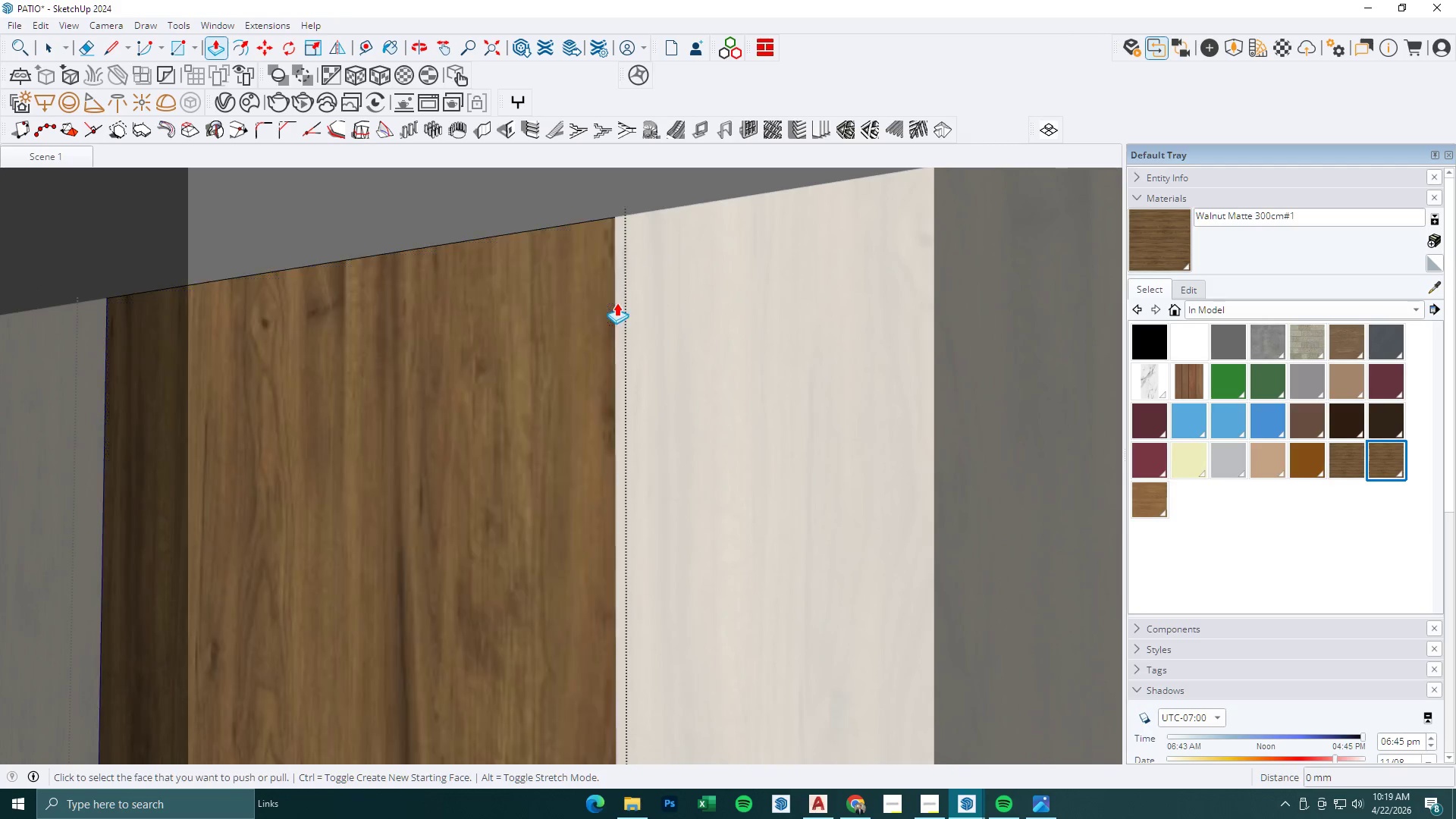 
left_click([617, 303])
 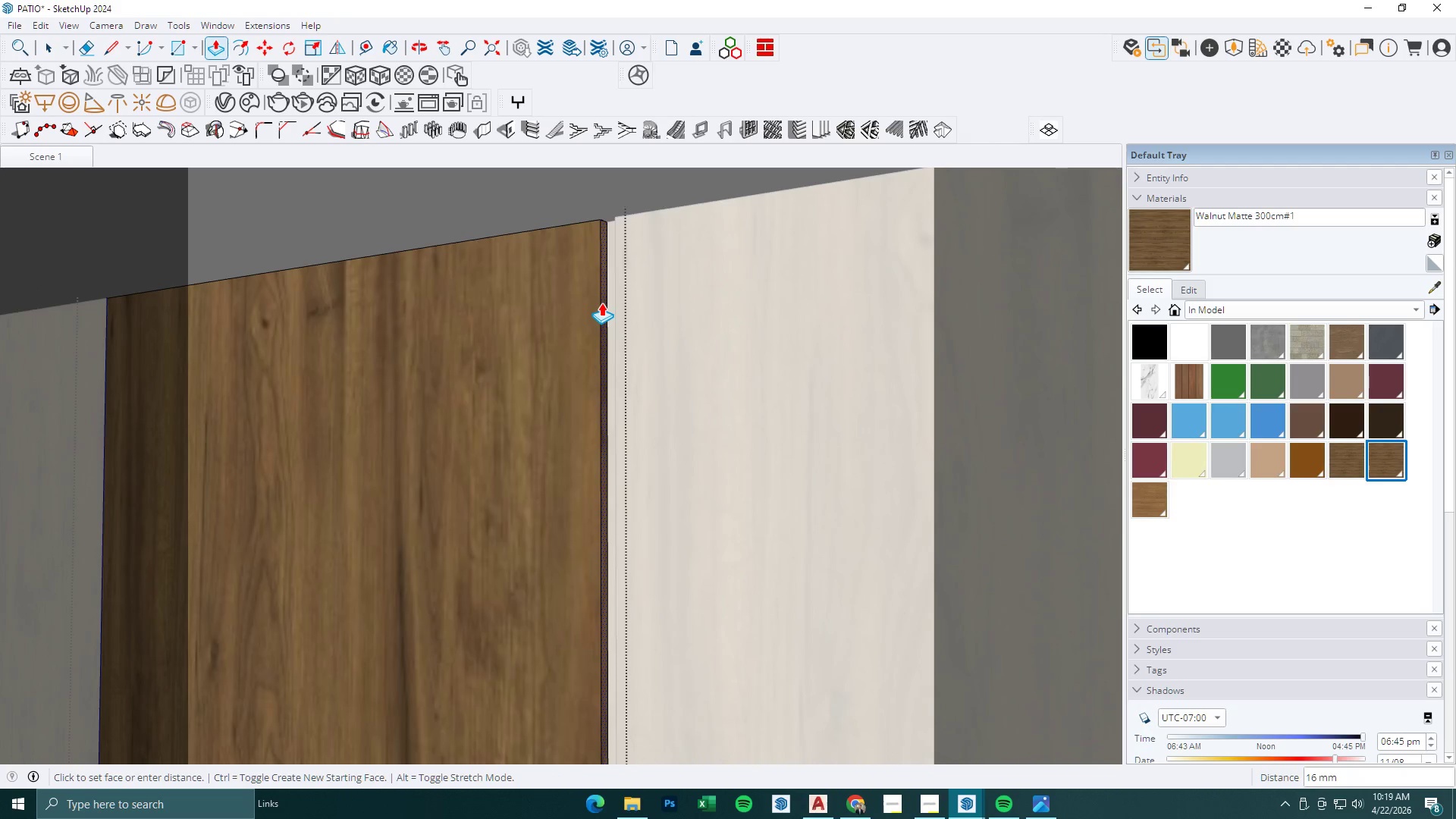 
key(Numpad3)
 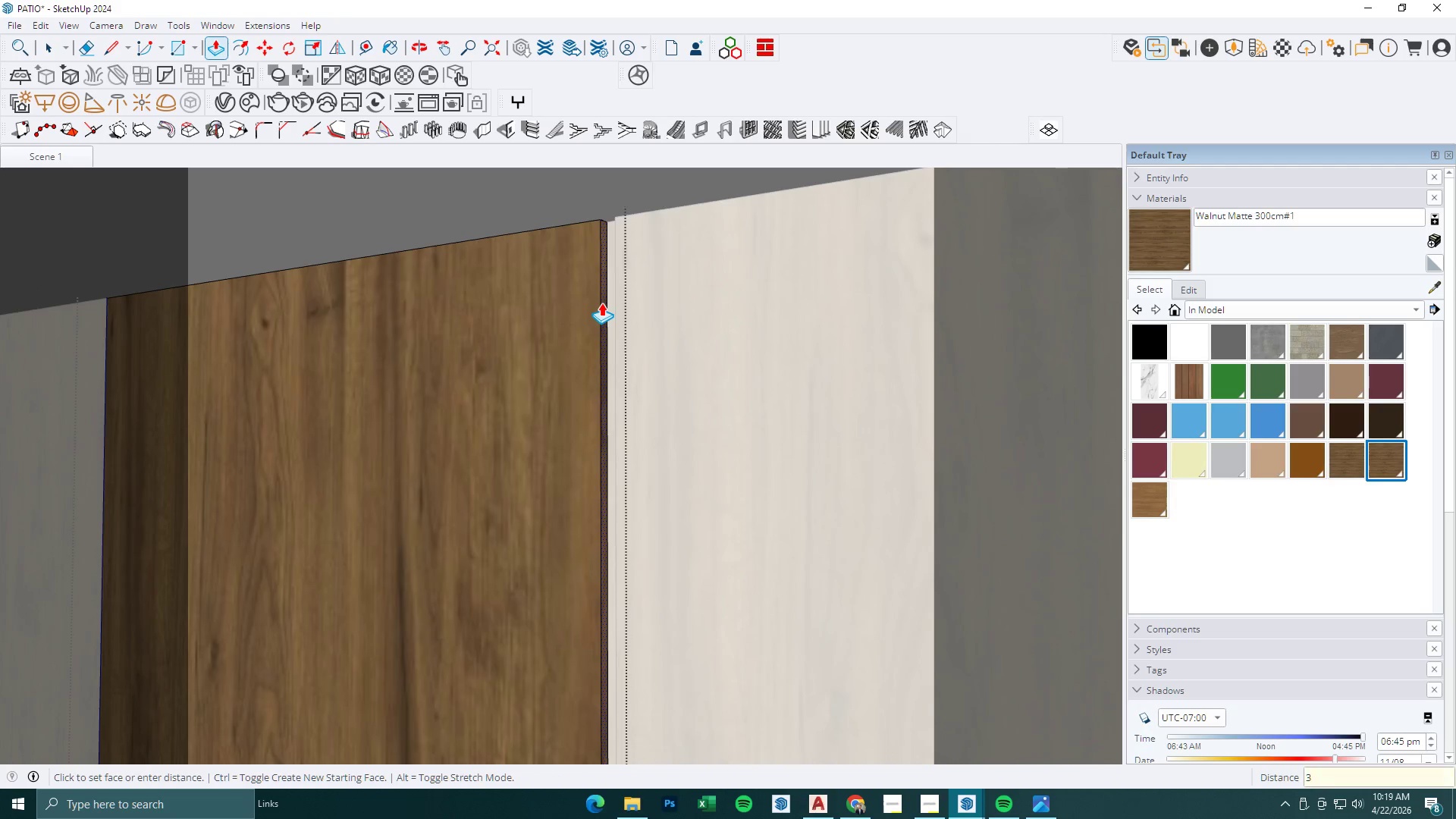 
key(NumpadEnter)
 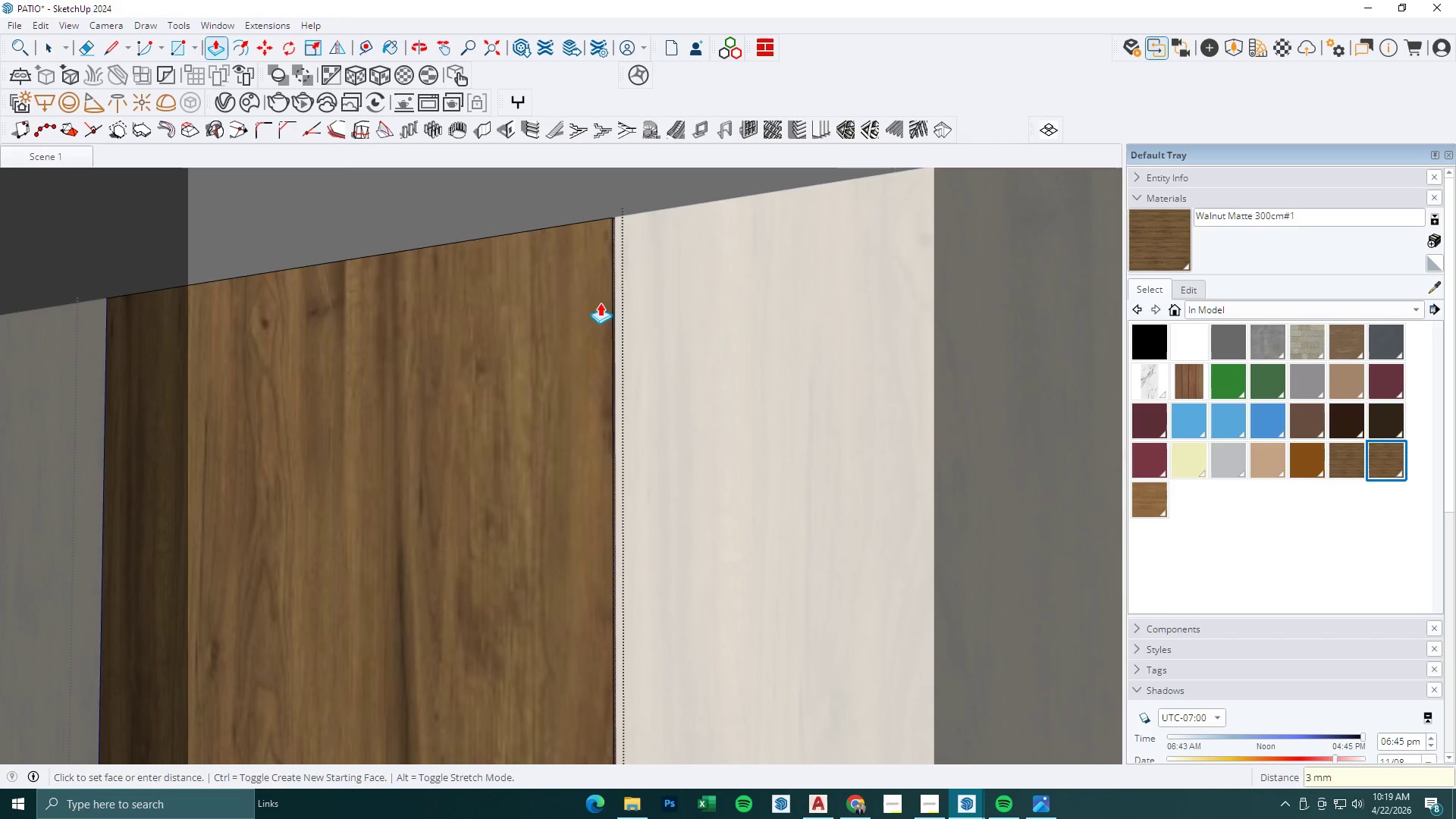 
scroll: coordinate [566, 296], scroll_direction: down, amount: 2.0
 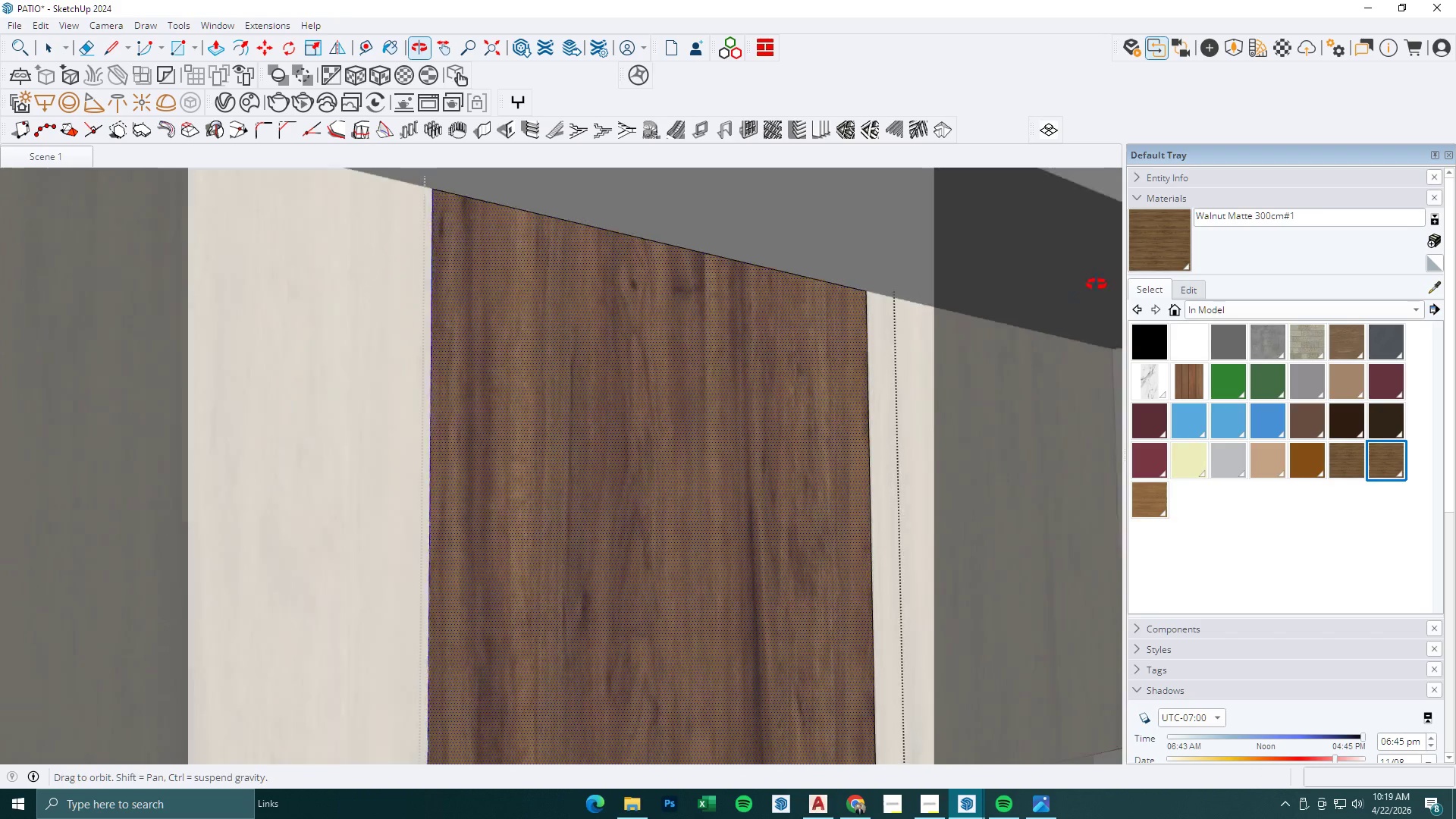 
key(Space)
 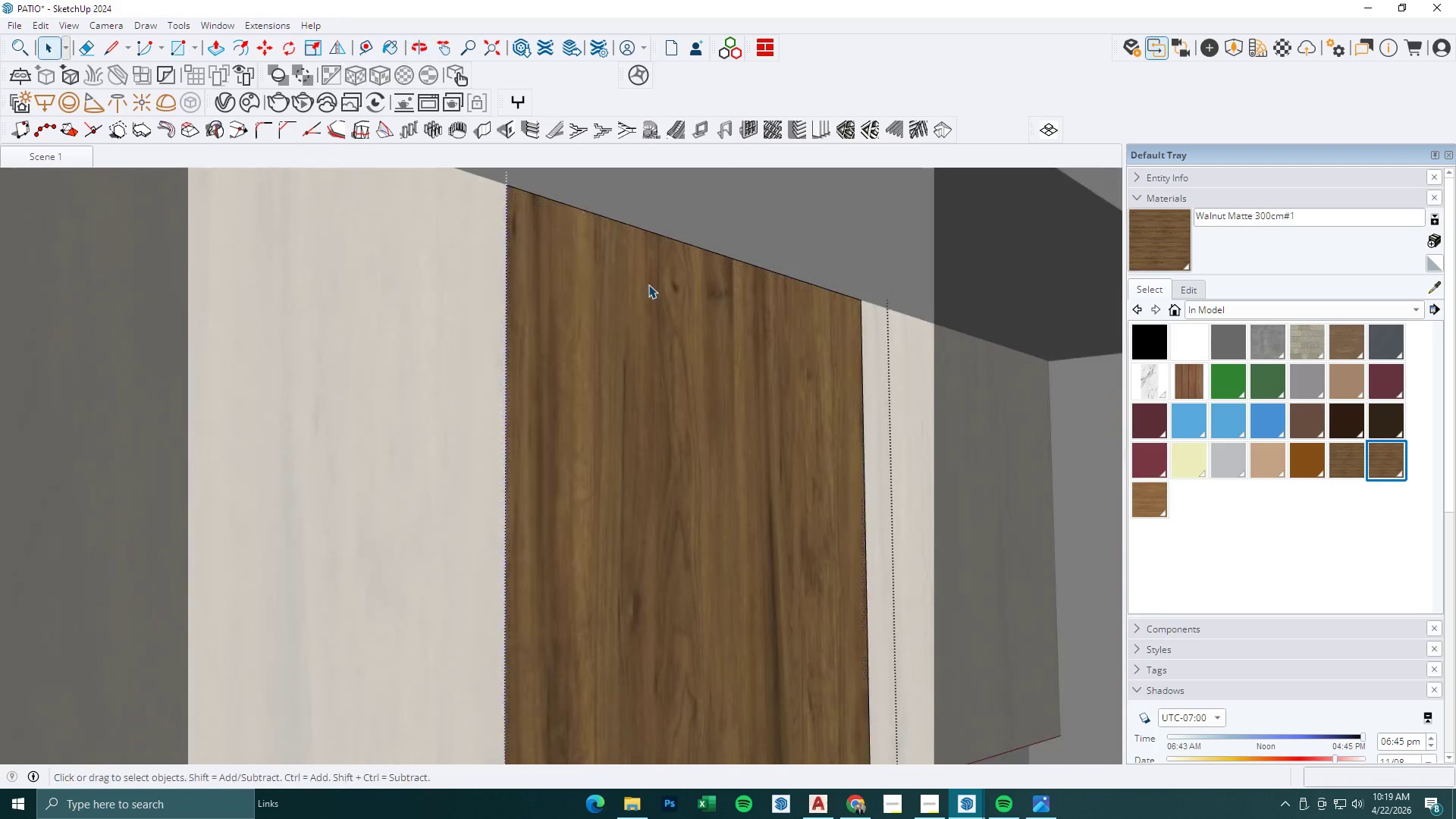 
key(Escape)
 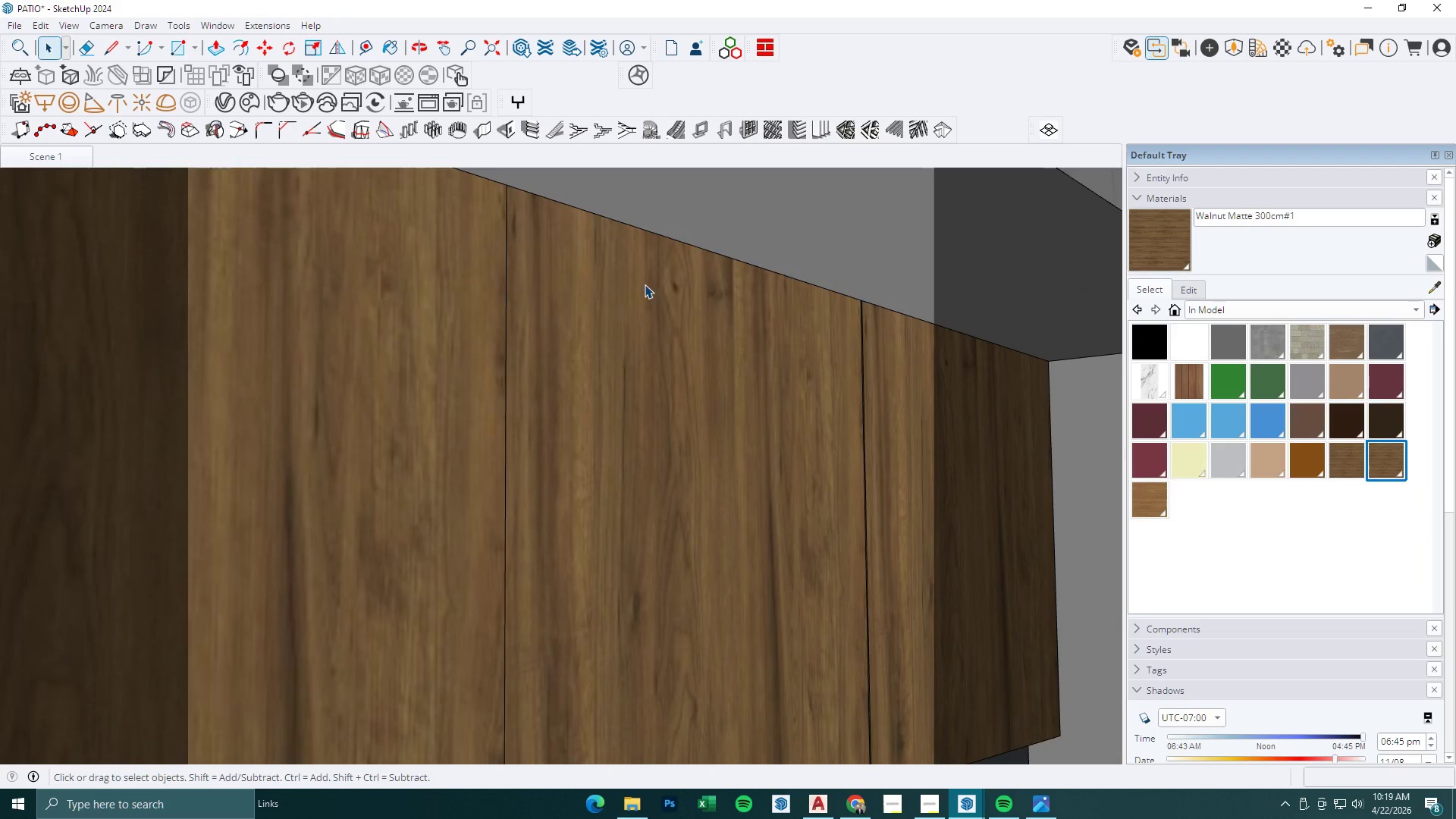 
left_click([645, 284])
 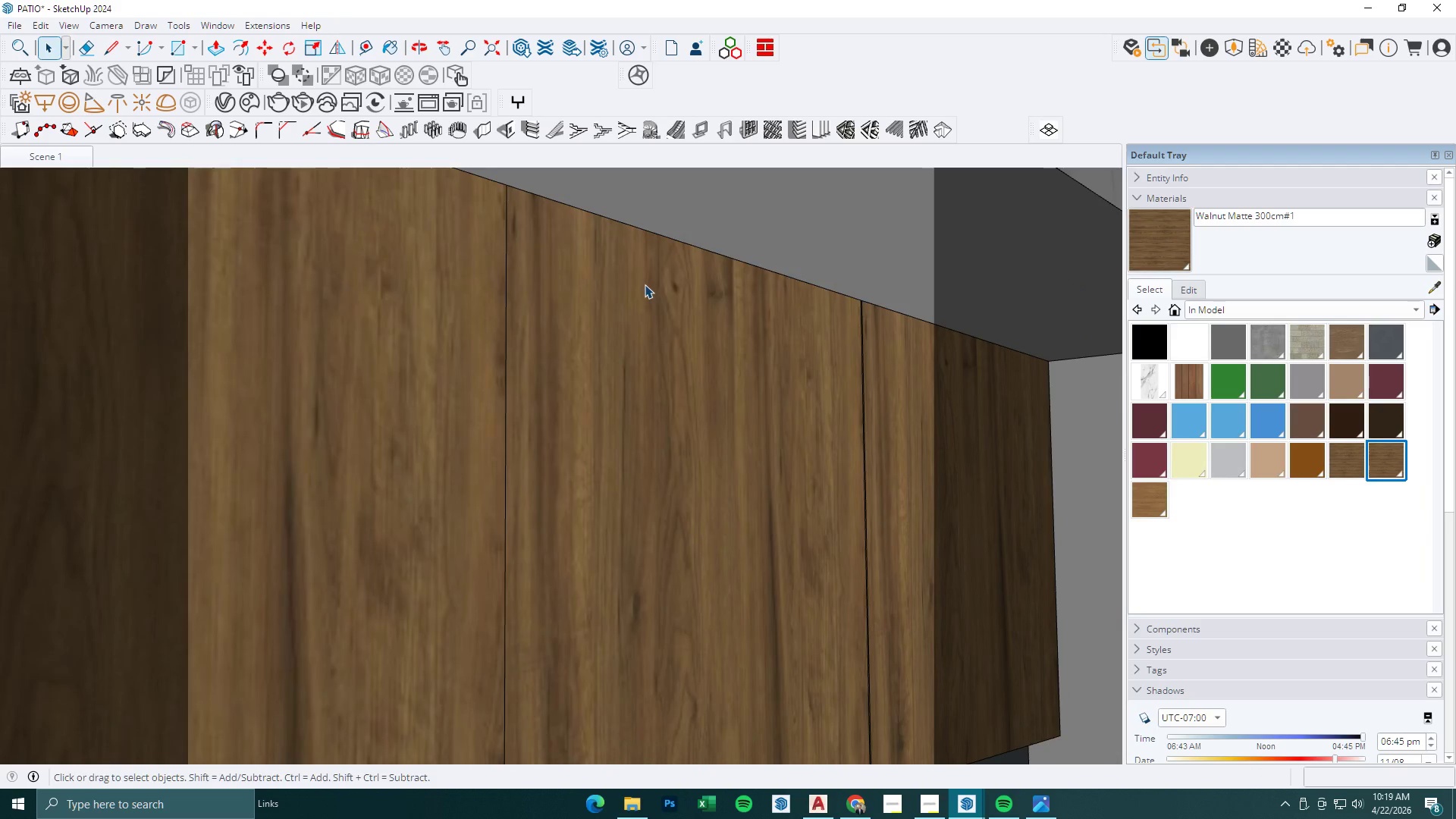 
double_click([645, 284])
 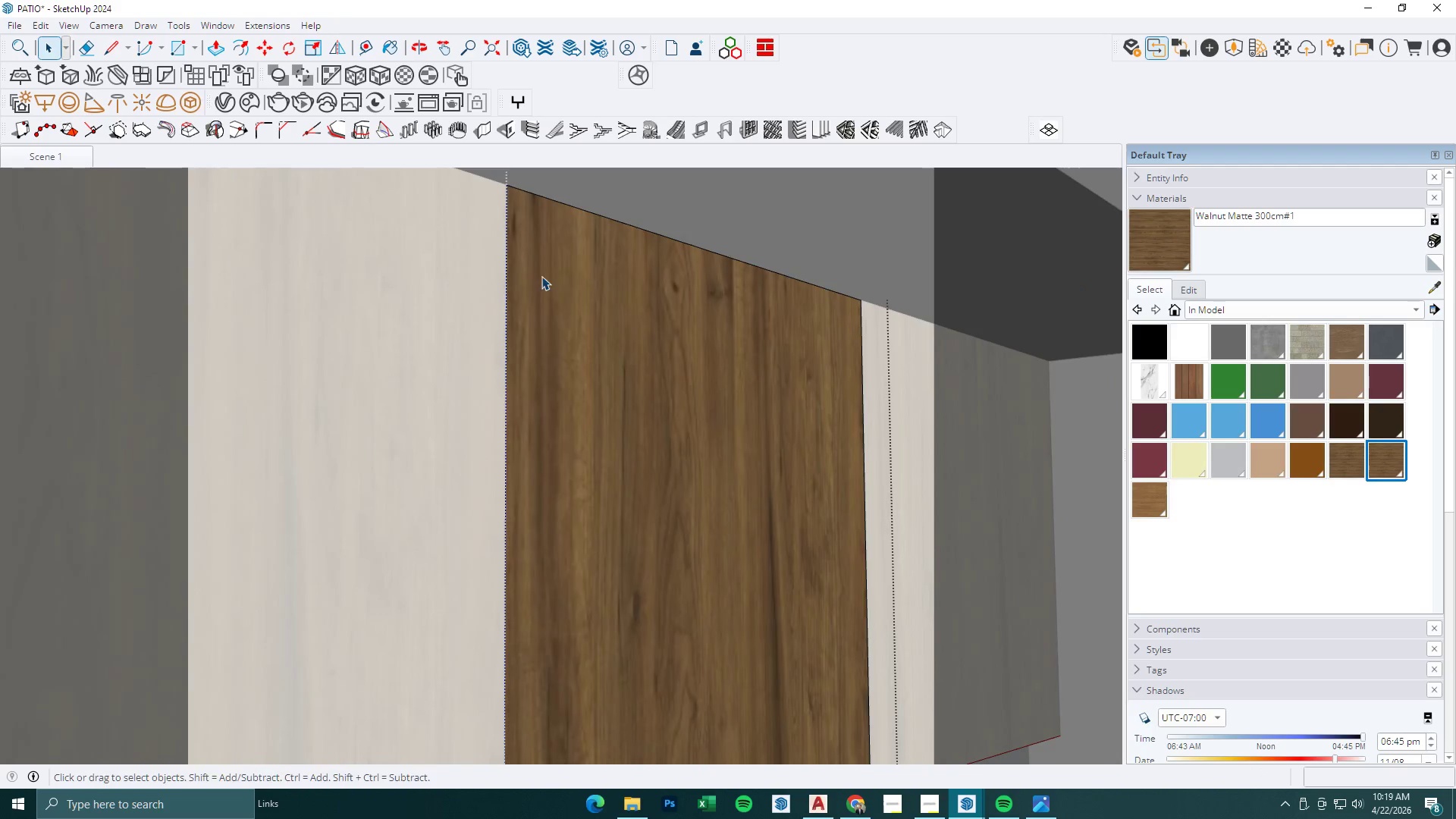 
key(P)
 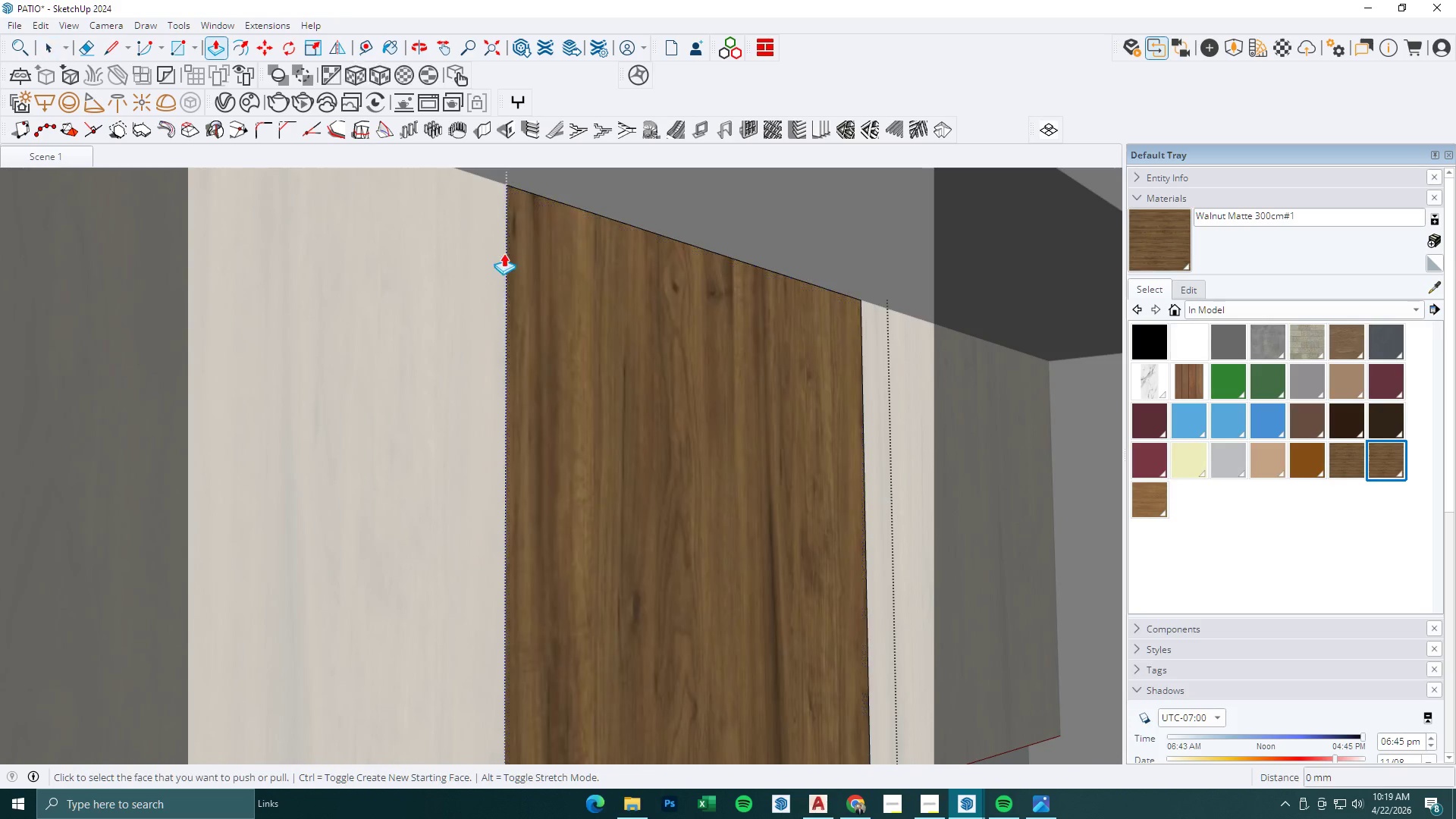 
left_click([504, 253])
 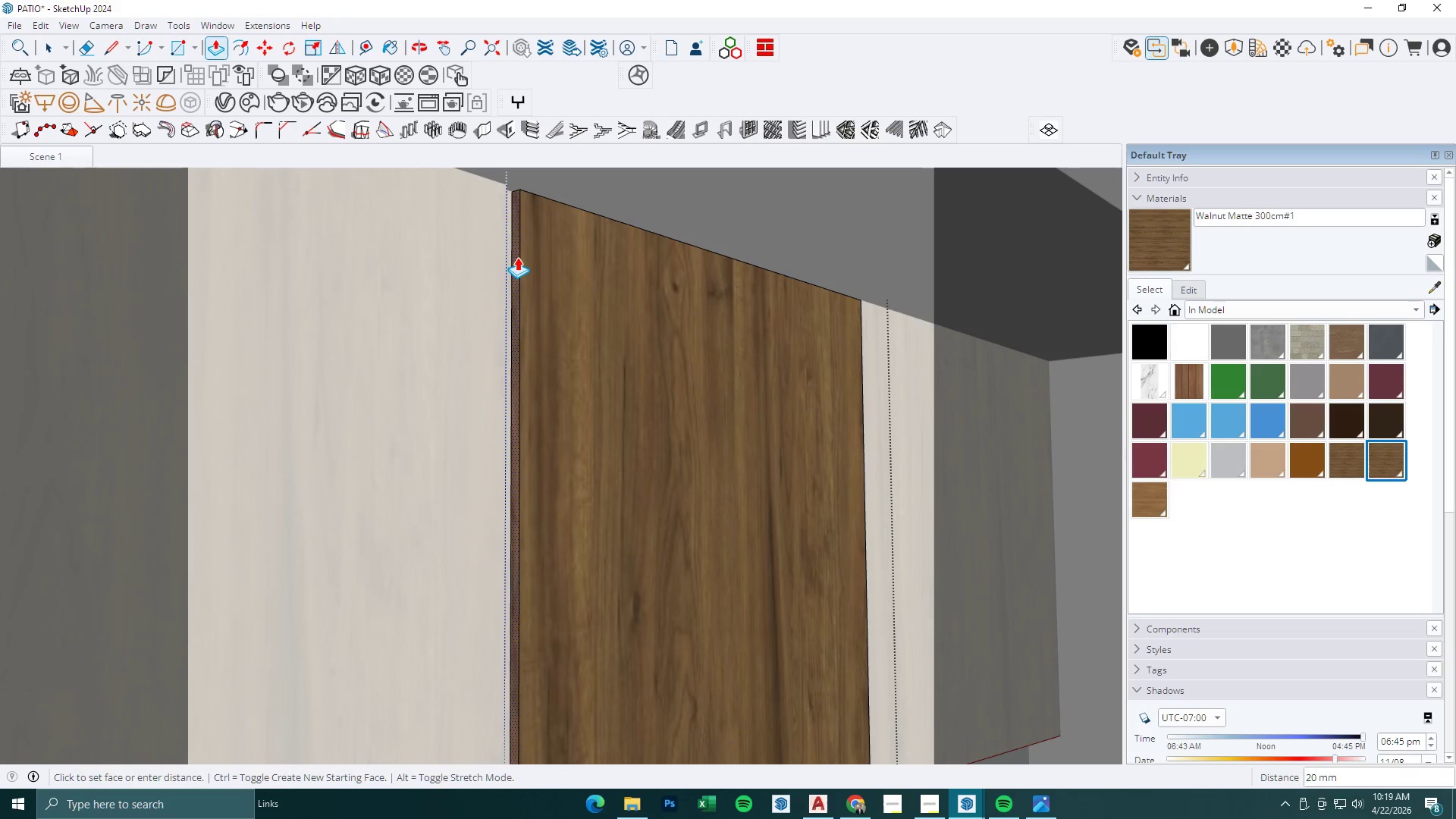 
key(Numpad3)
 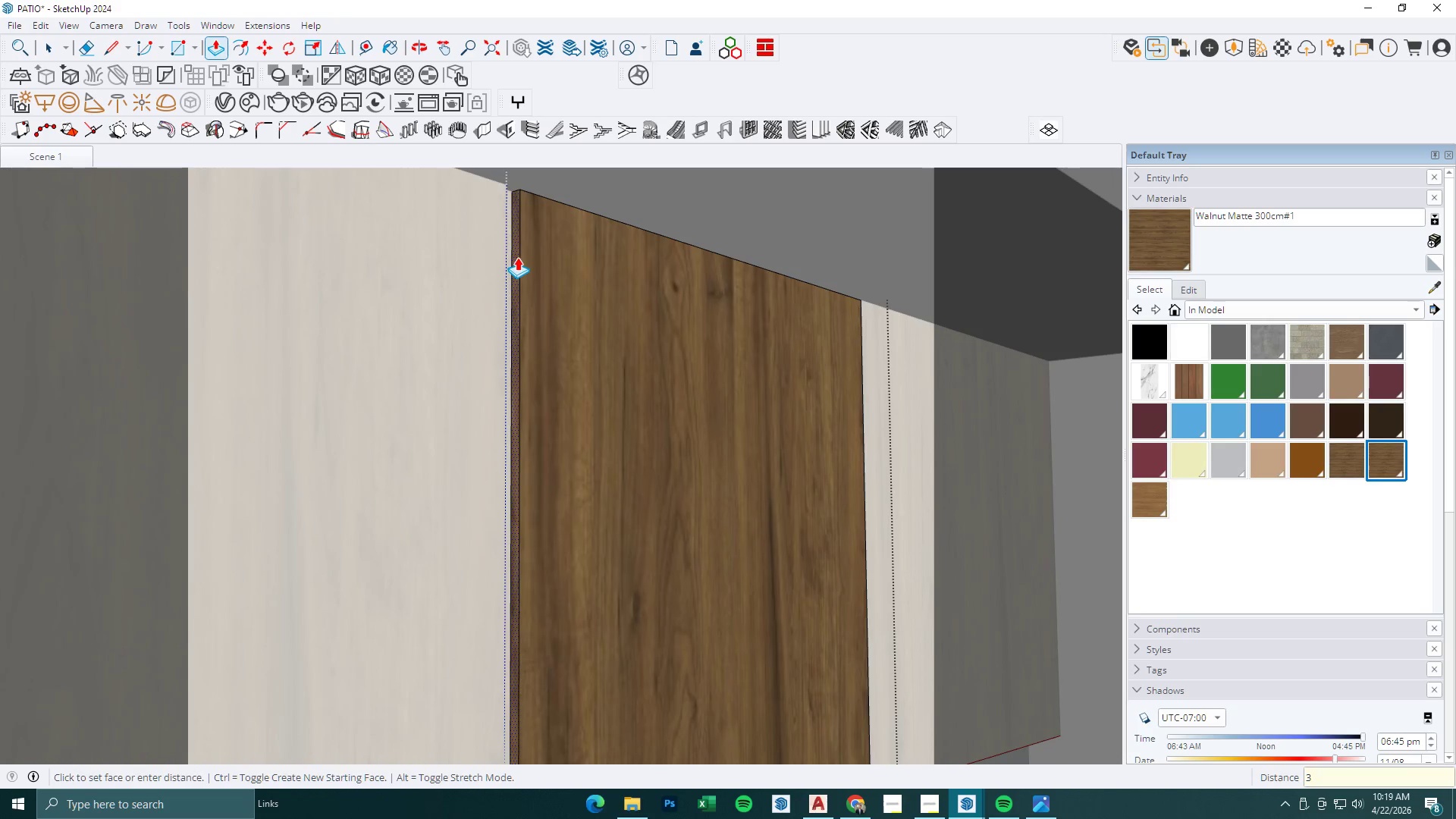 
key(NumpadEnter)
 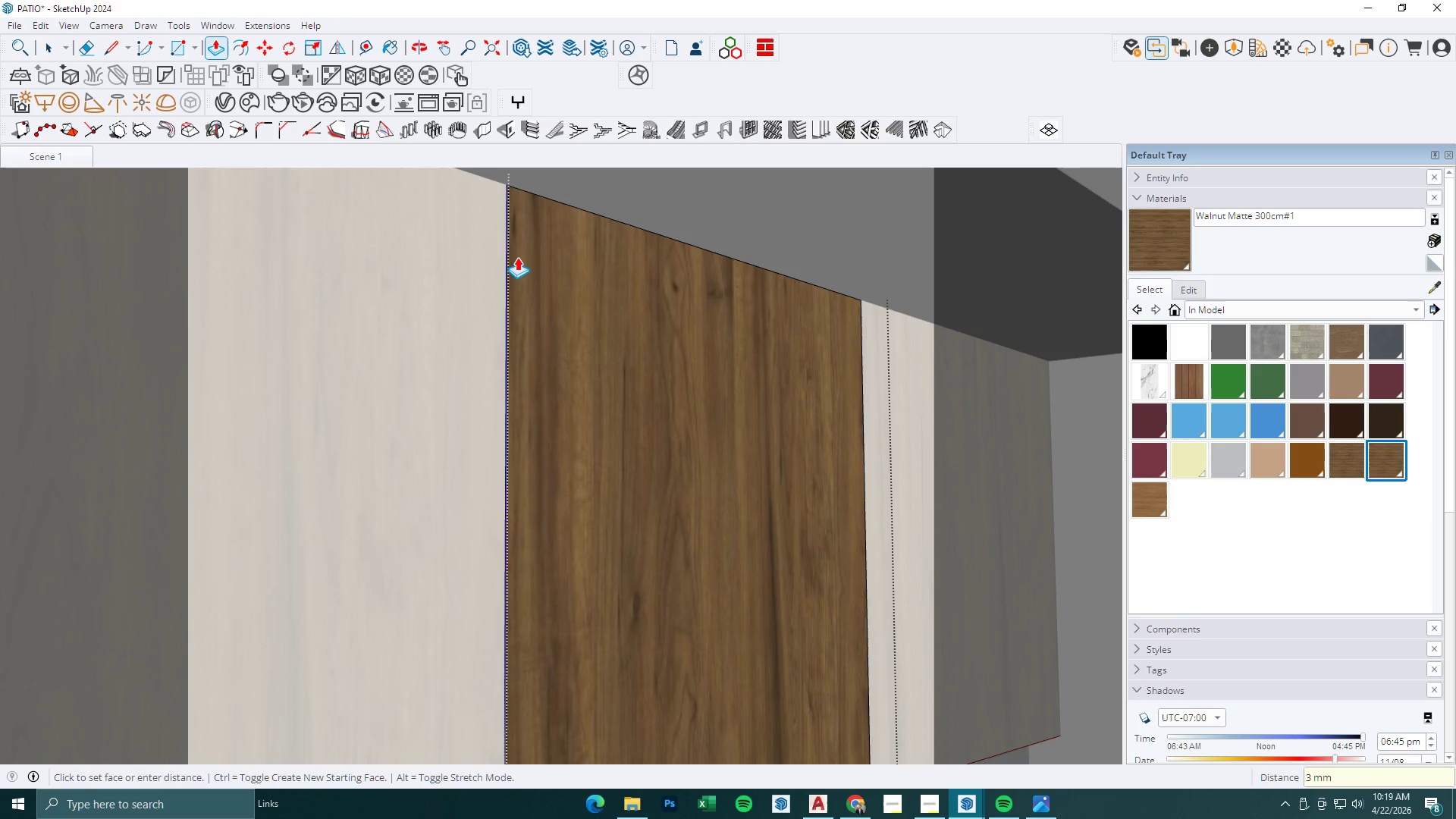 
key(Space)
 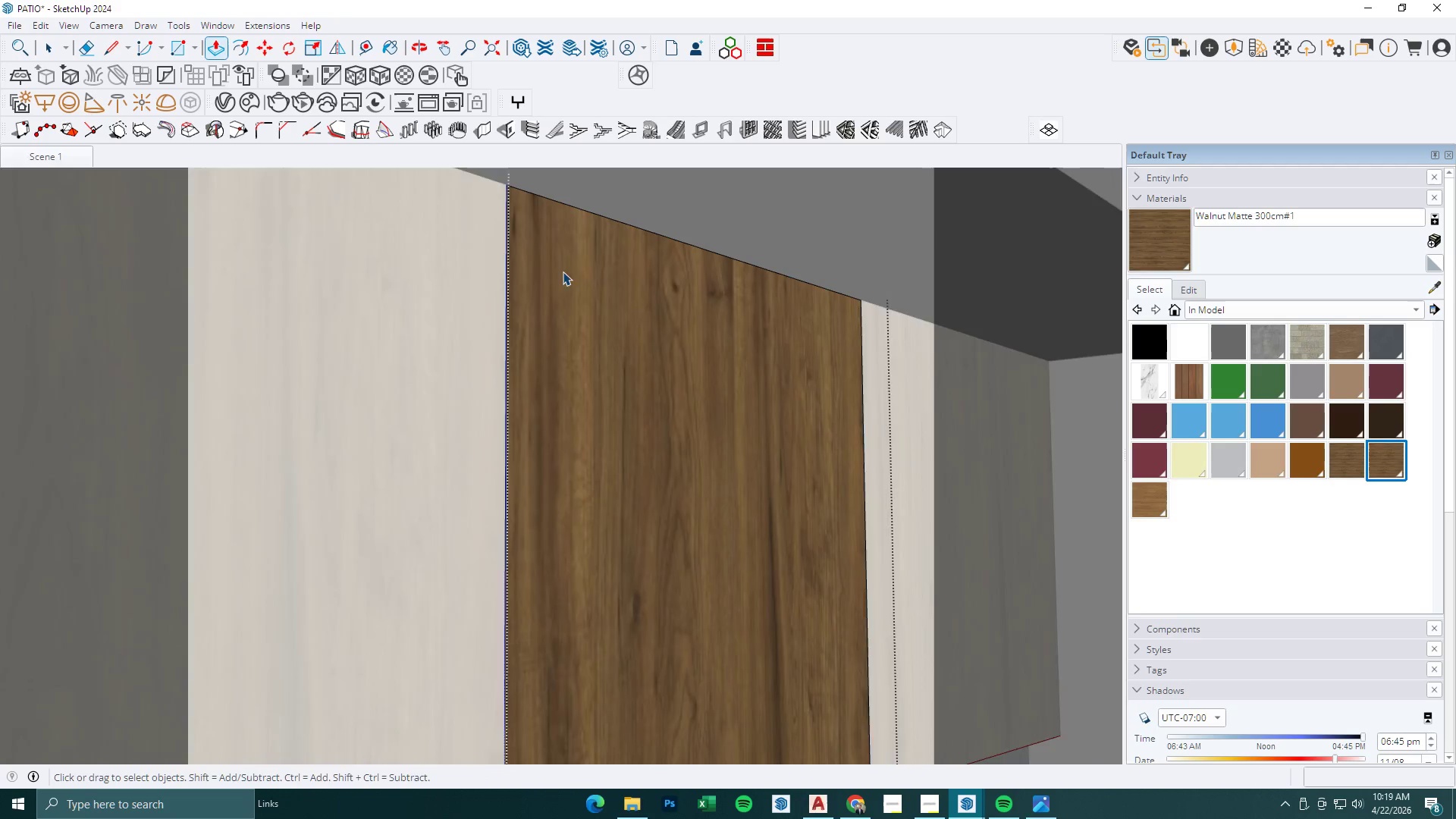 
key(Escape)
 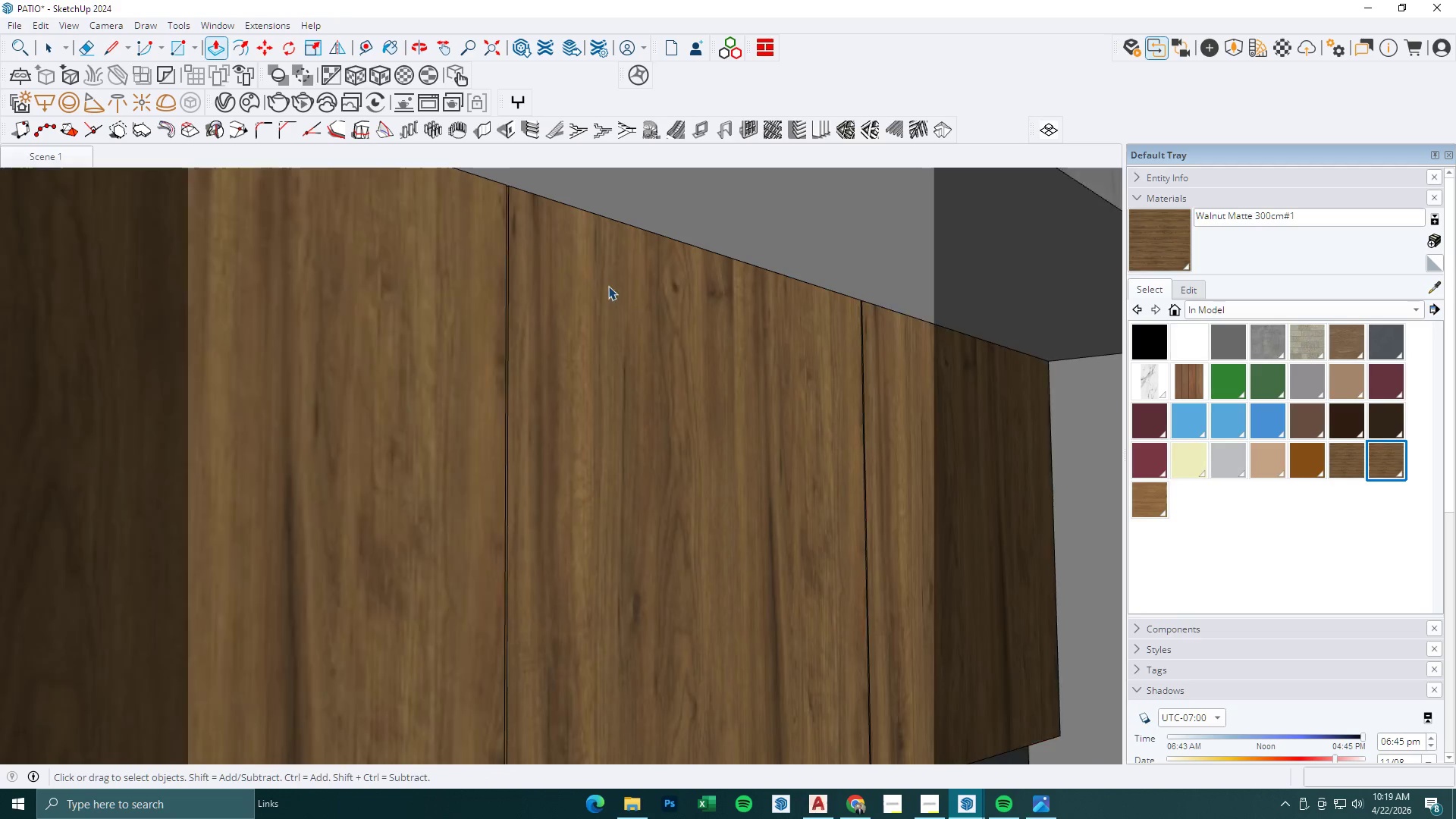 
scroll: coordinate [417, 356], scroll_direction: down, amount: 14.0
 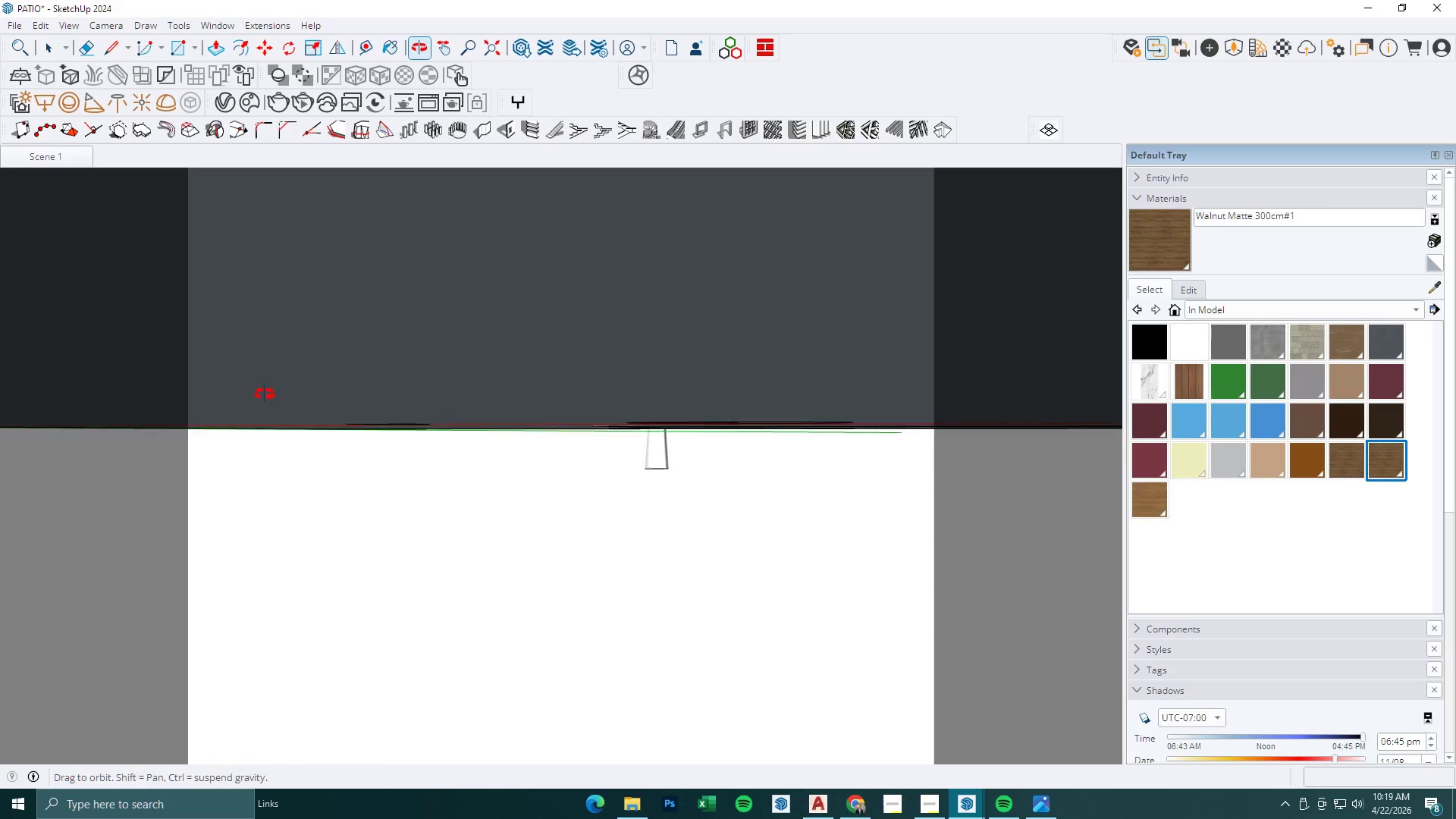 
key(Space)
 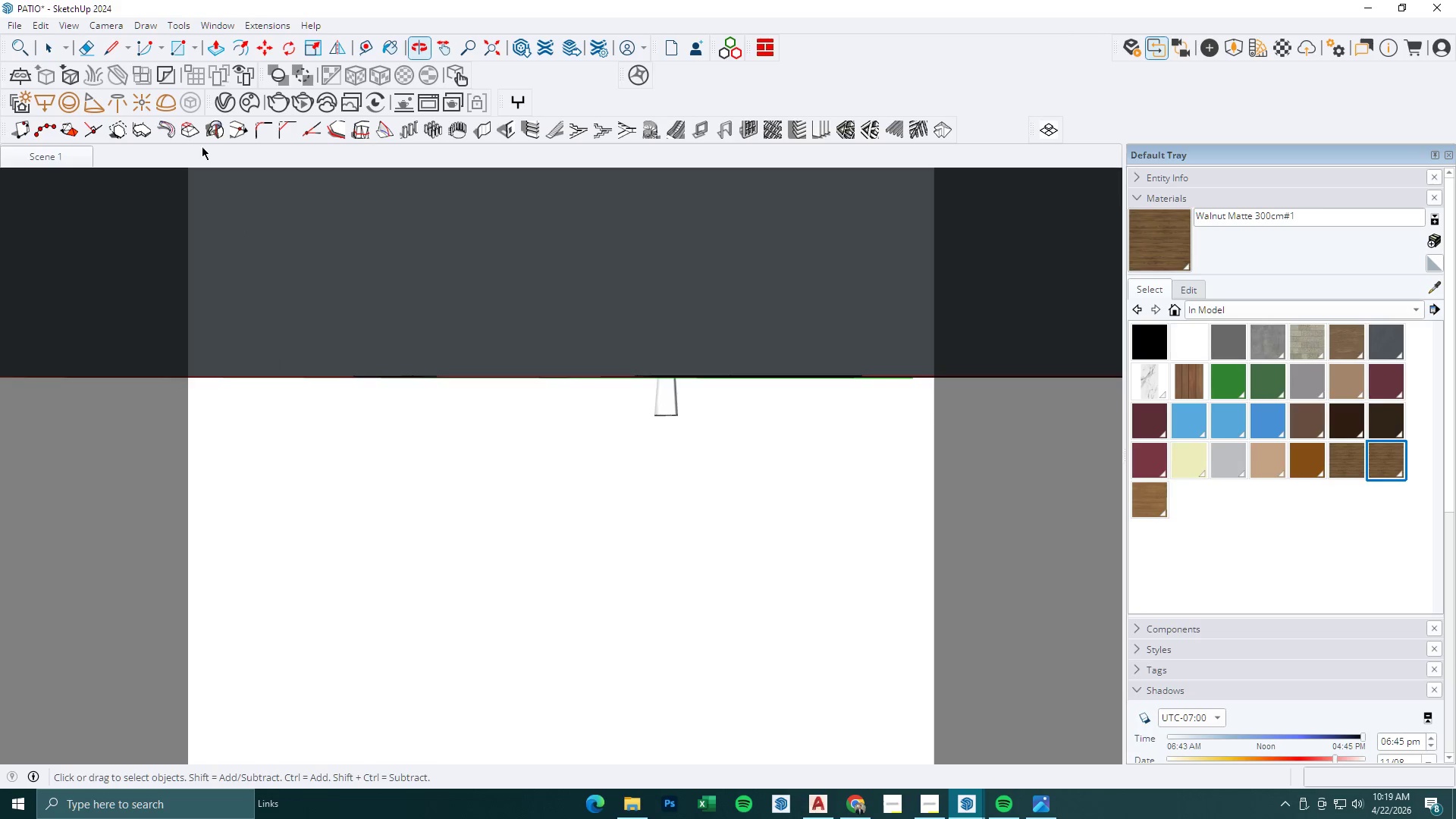 
key(Escape)
 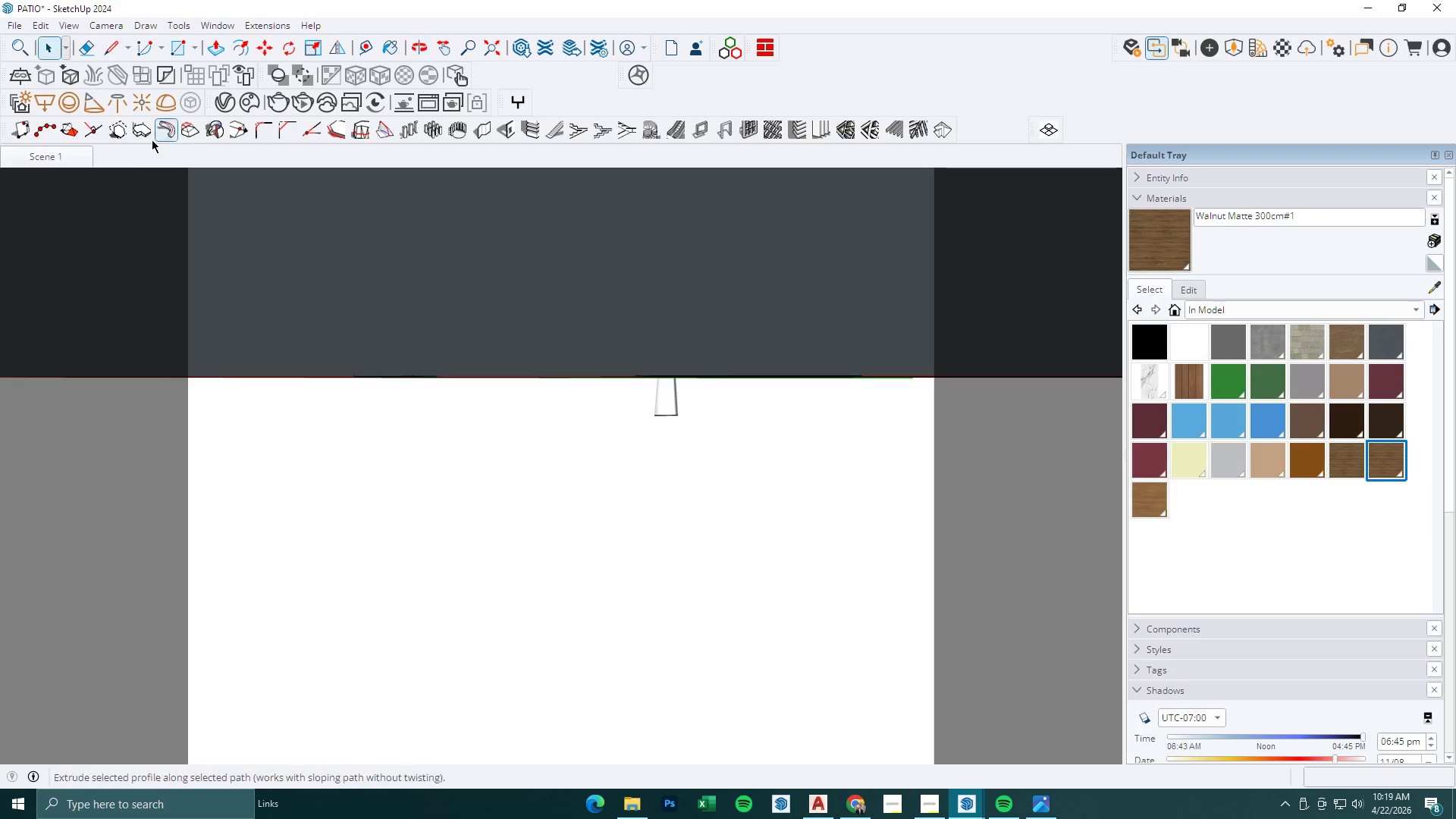 
key(Escape)
 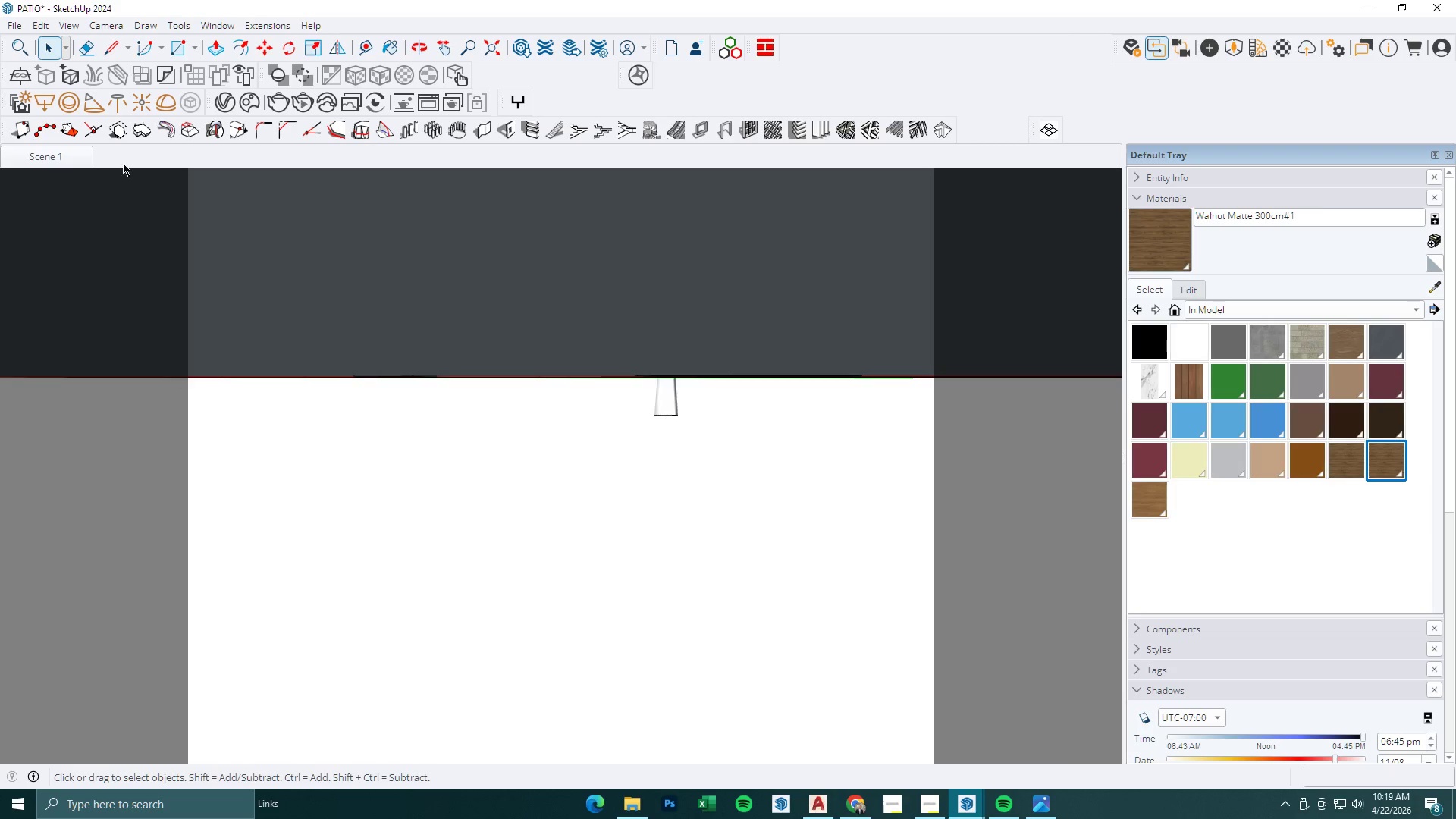 
key(Escape)
 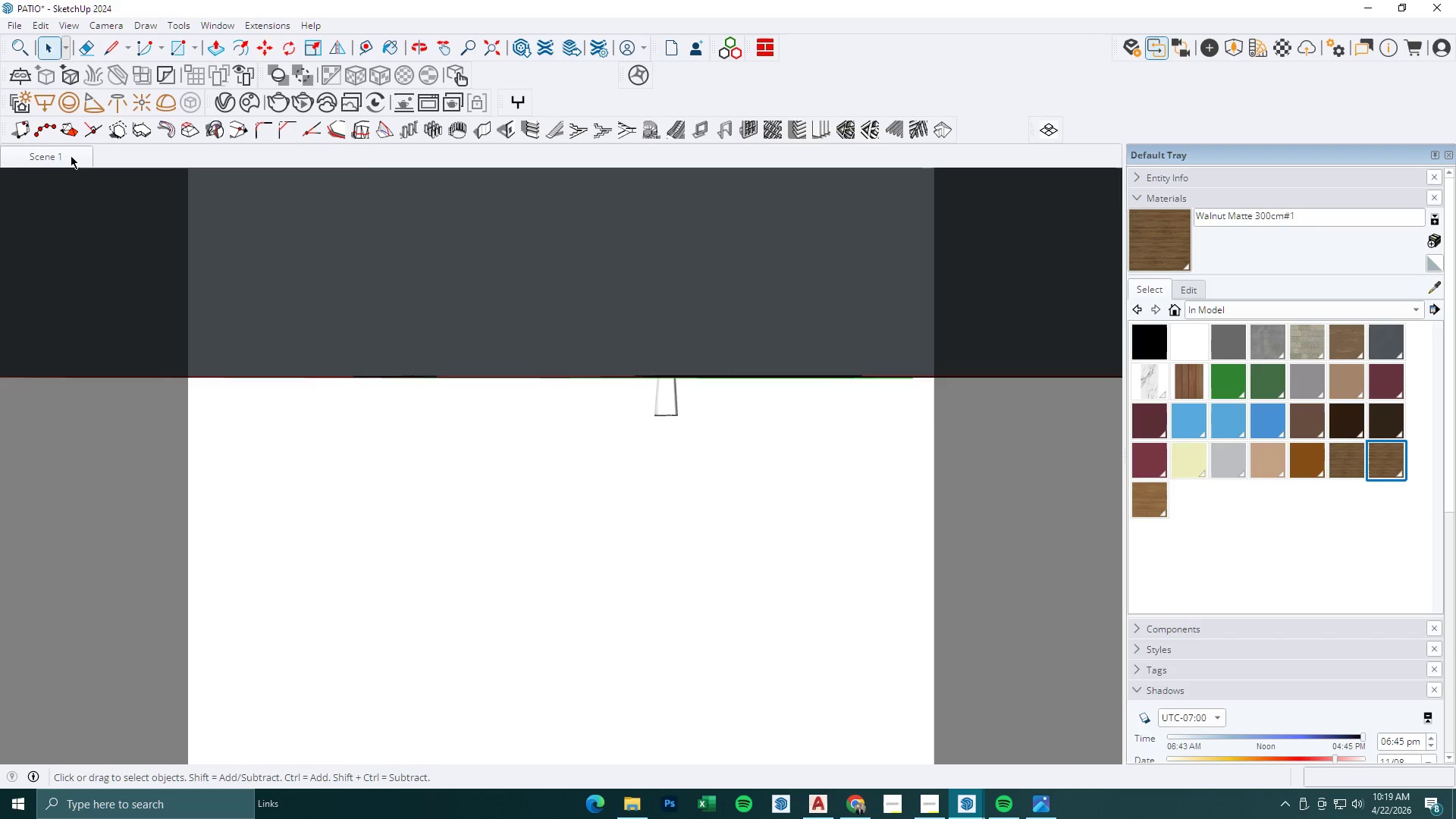 
left_click([71, 155])
 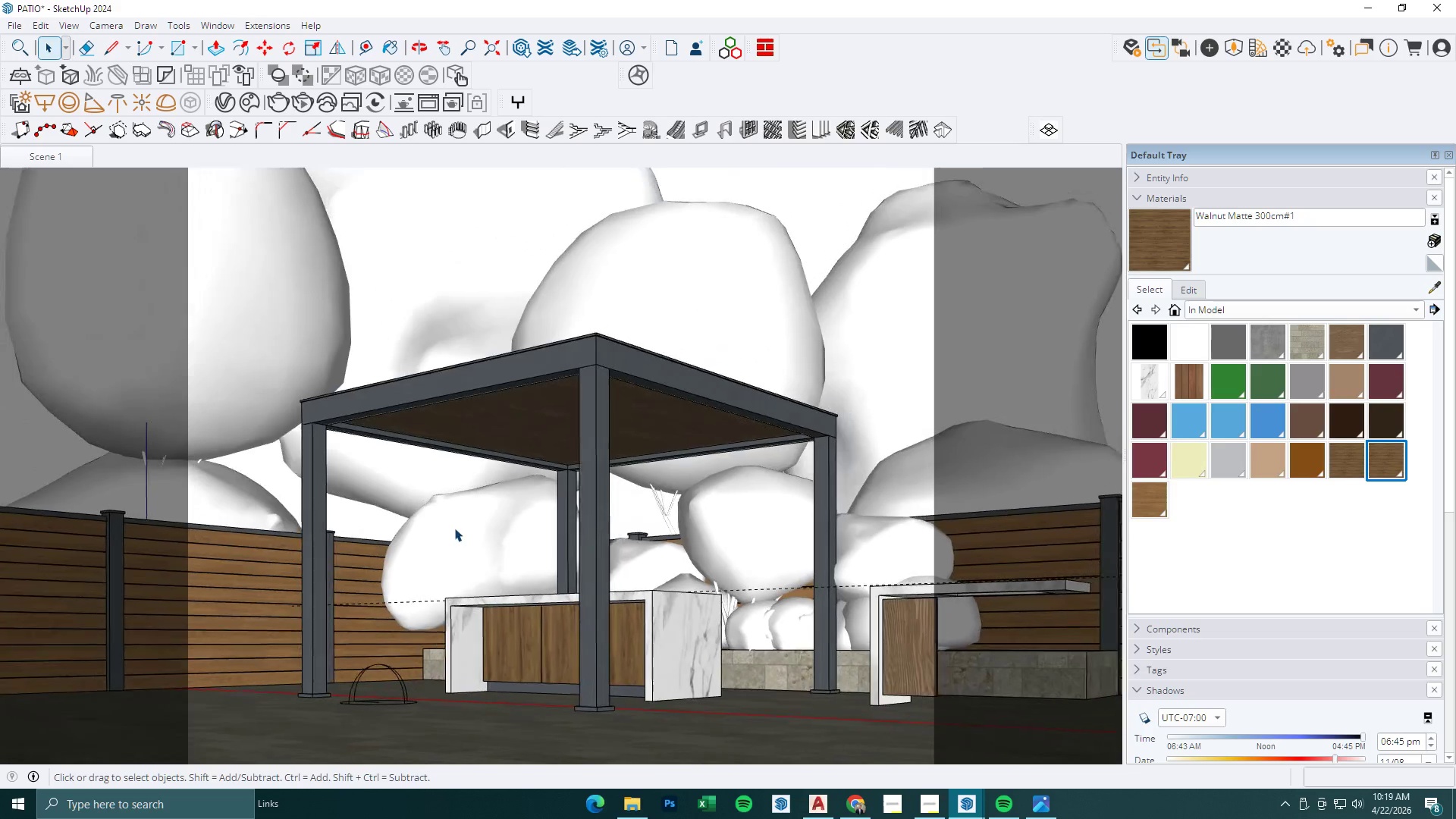 
key(Space)
 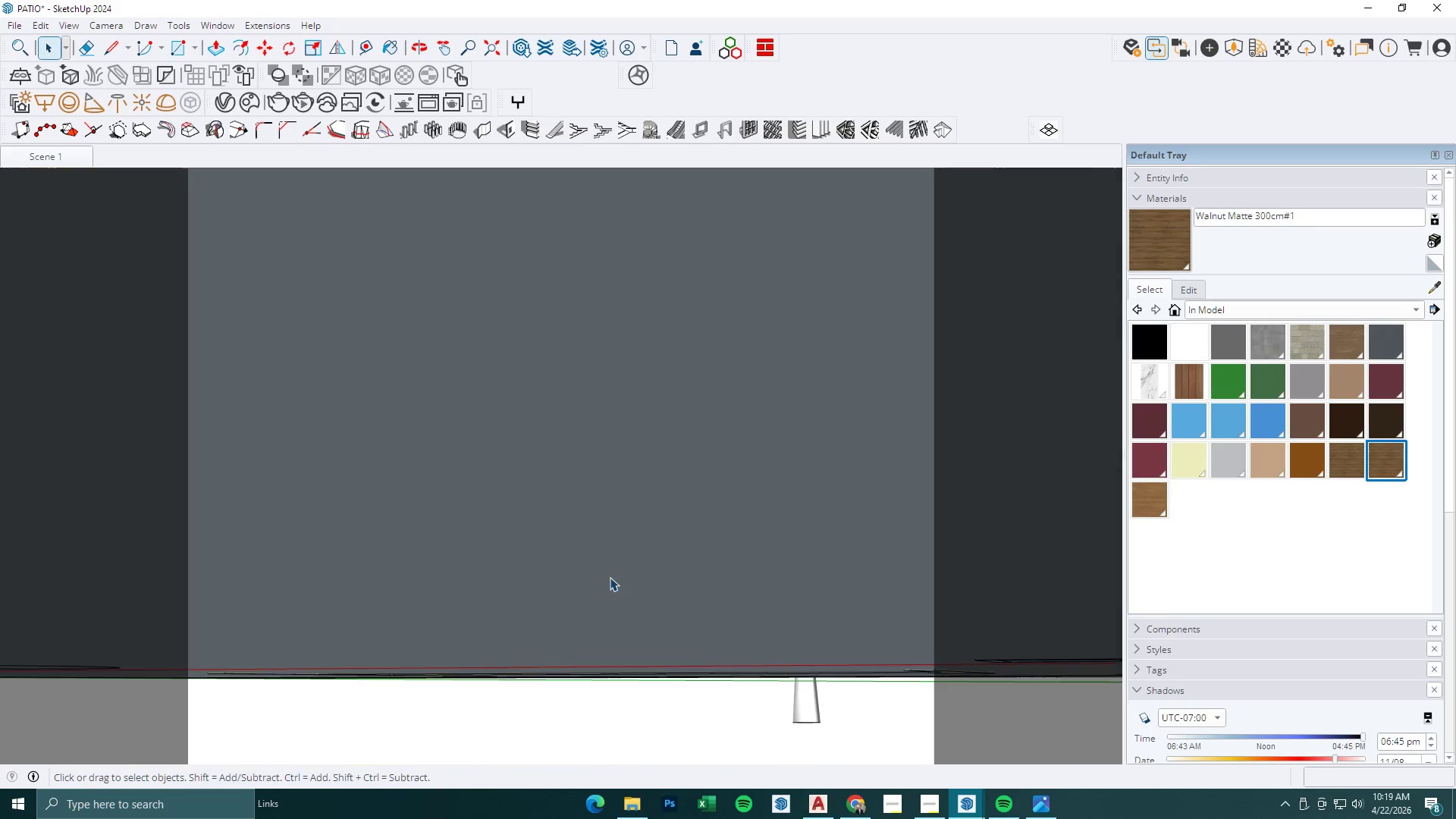 
key(Escape)
 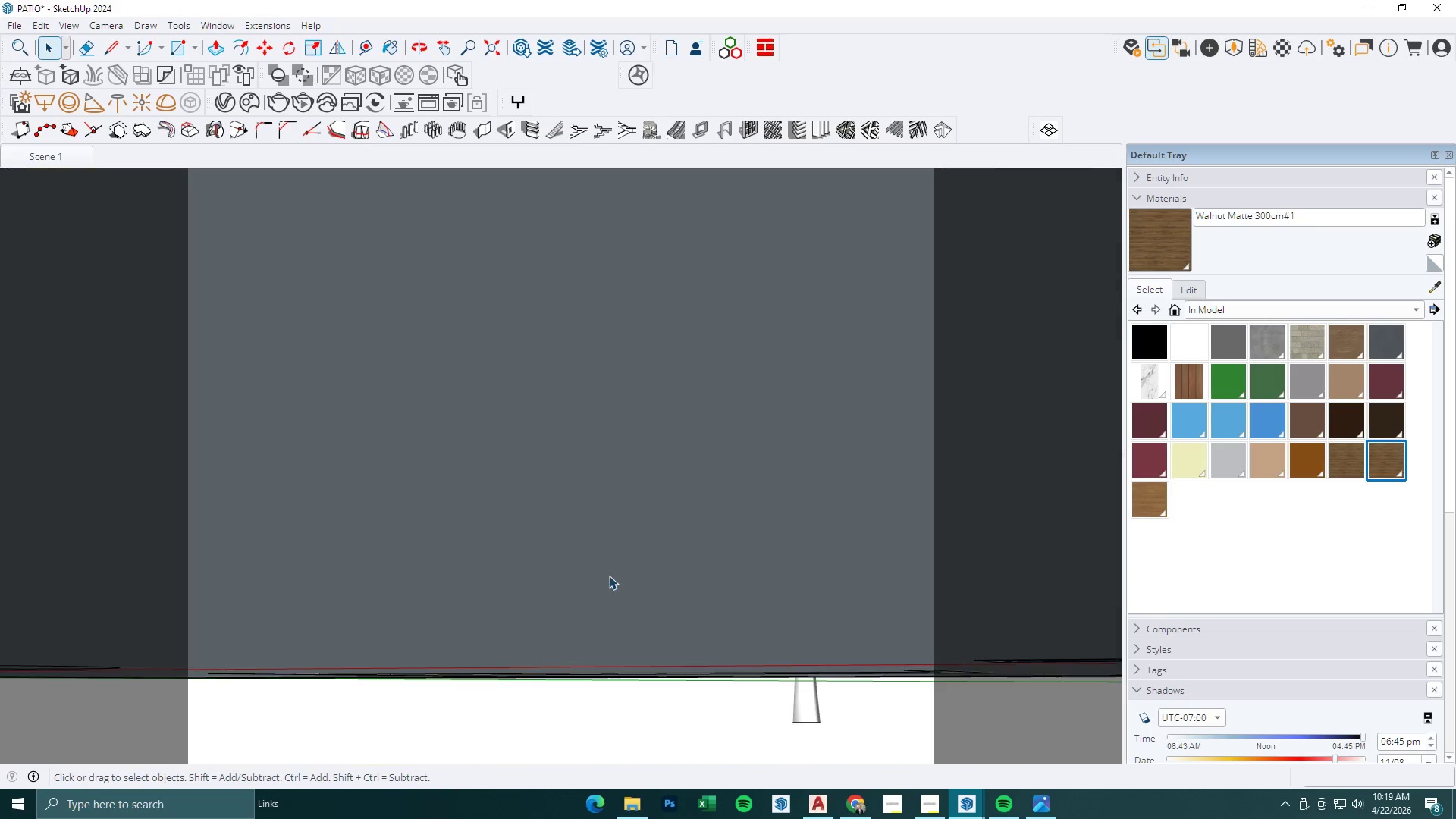 
left_click([609, 576])
 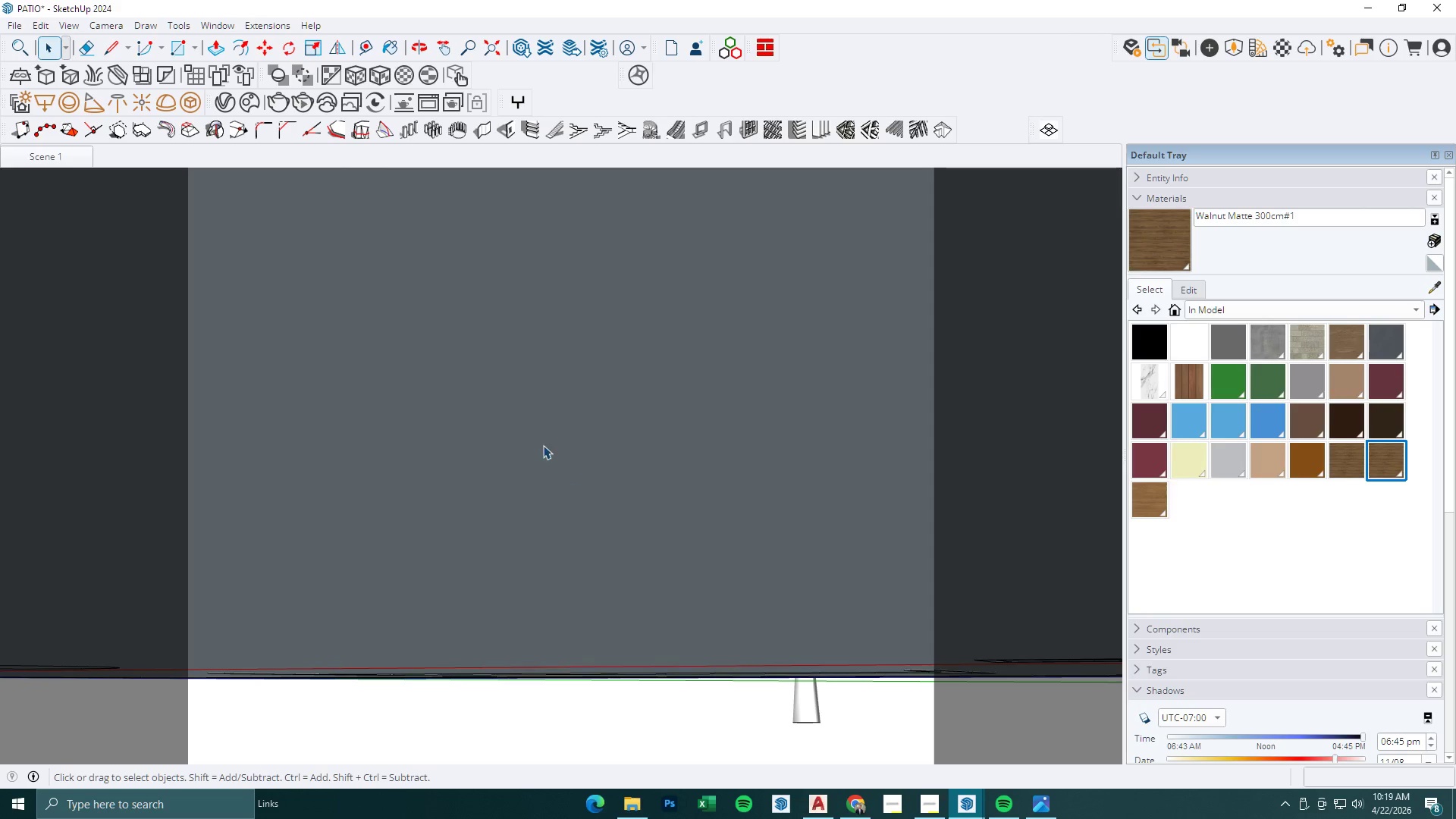 
scroll: coordinate [629, 692], scroll_direction: up, amount: 10.0
 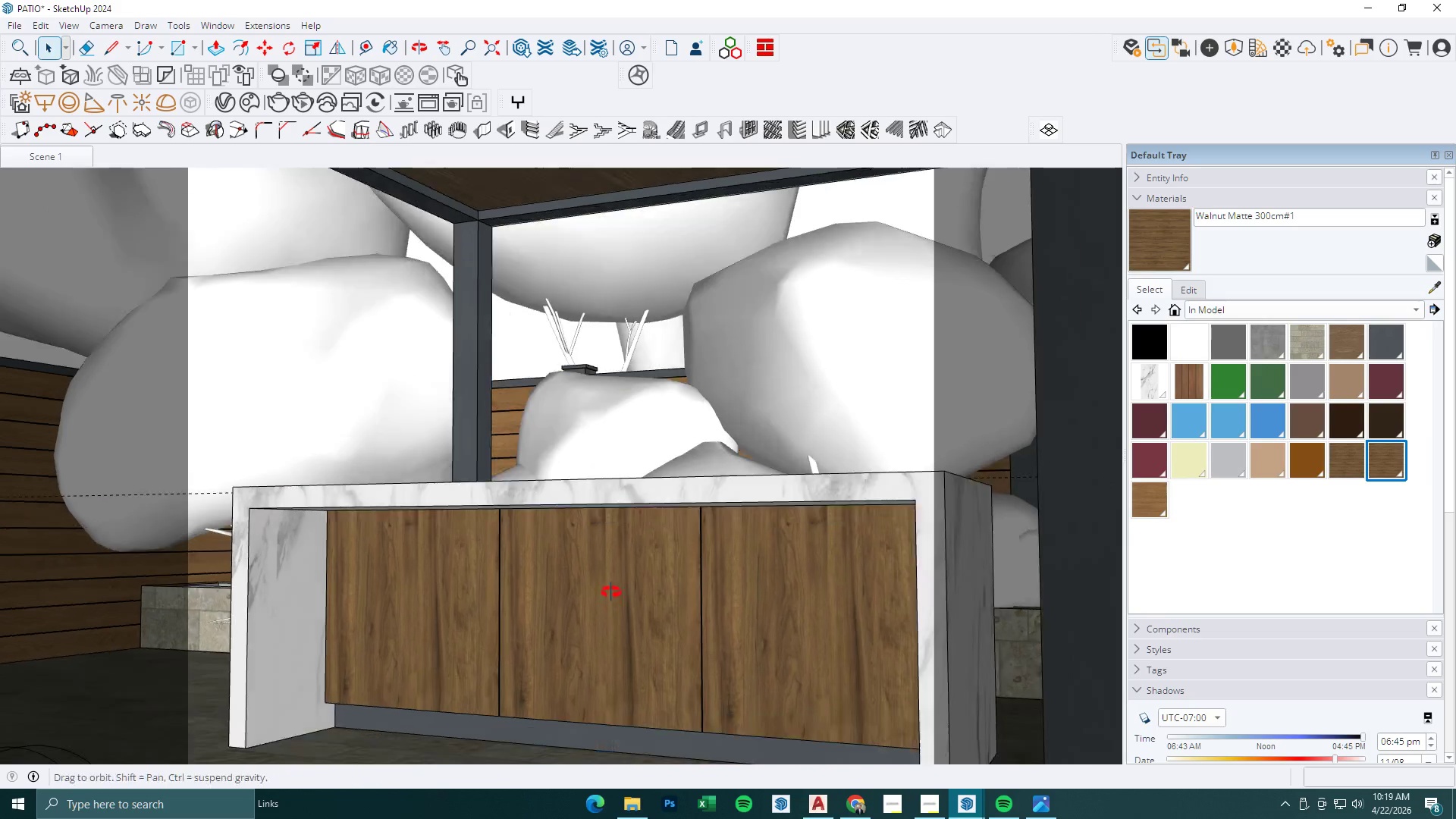 
double_click([577, 507])
 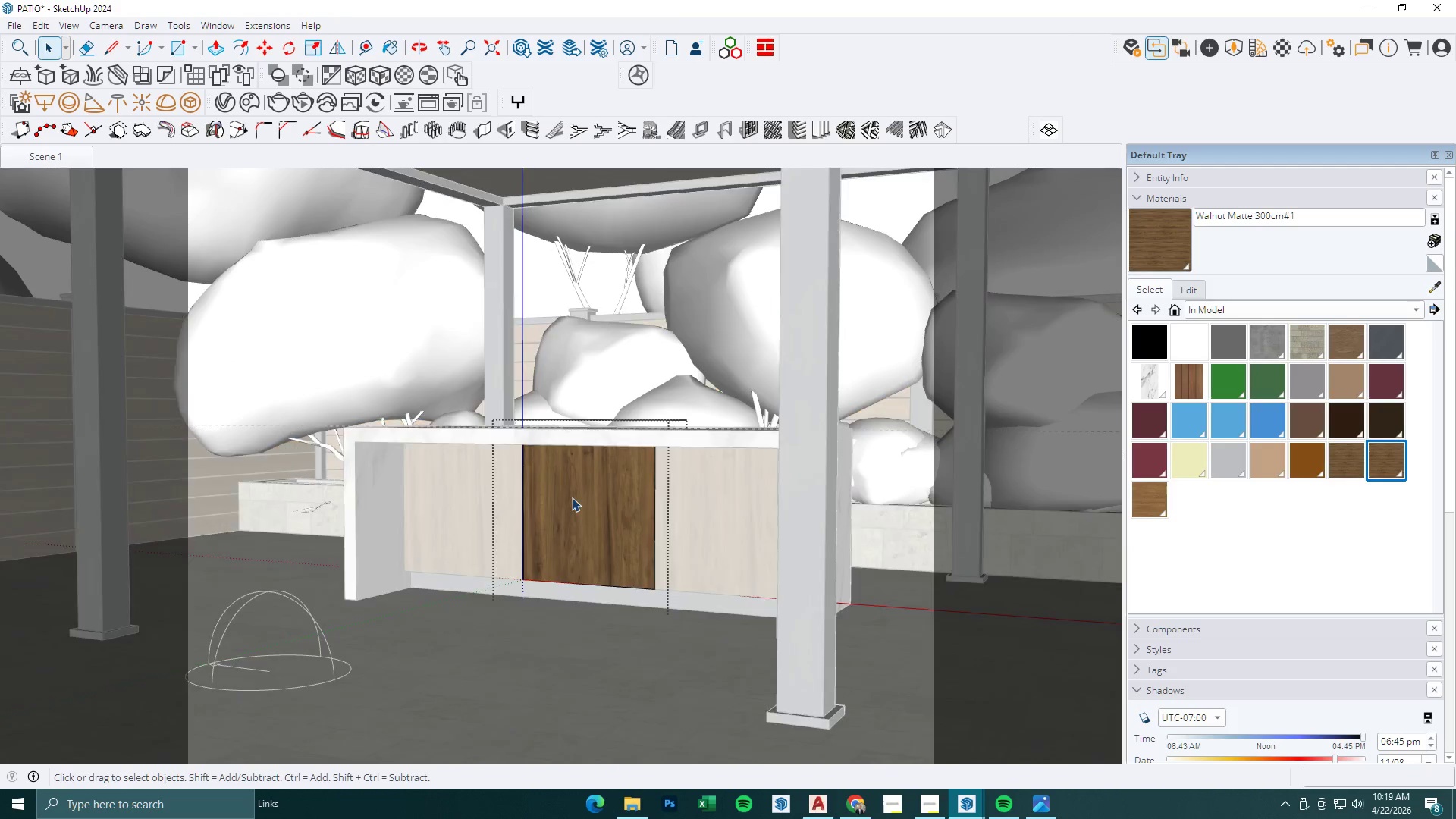 
scroll: coordinate [570, 548], scroll_direction: up, amount: 24.0
 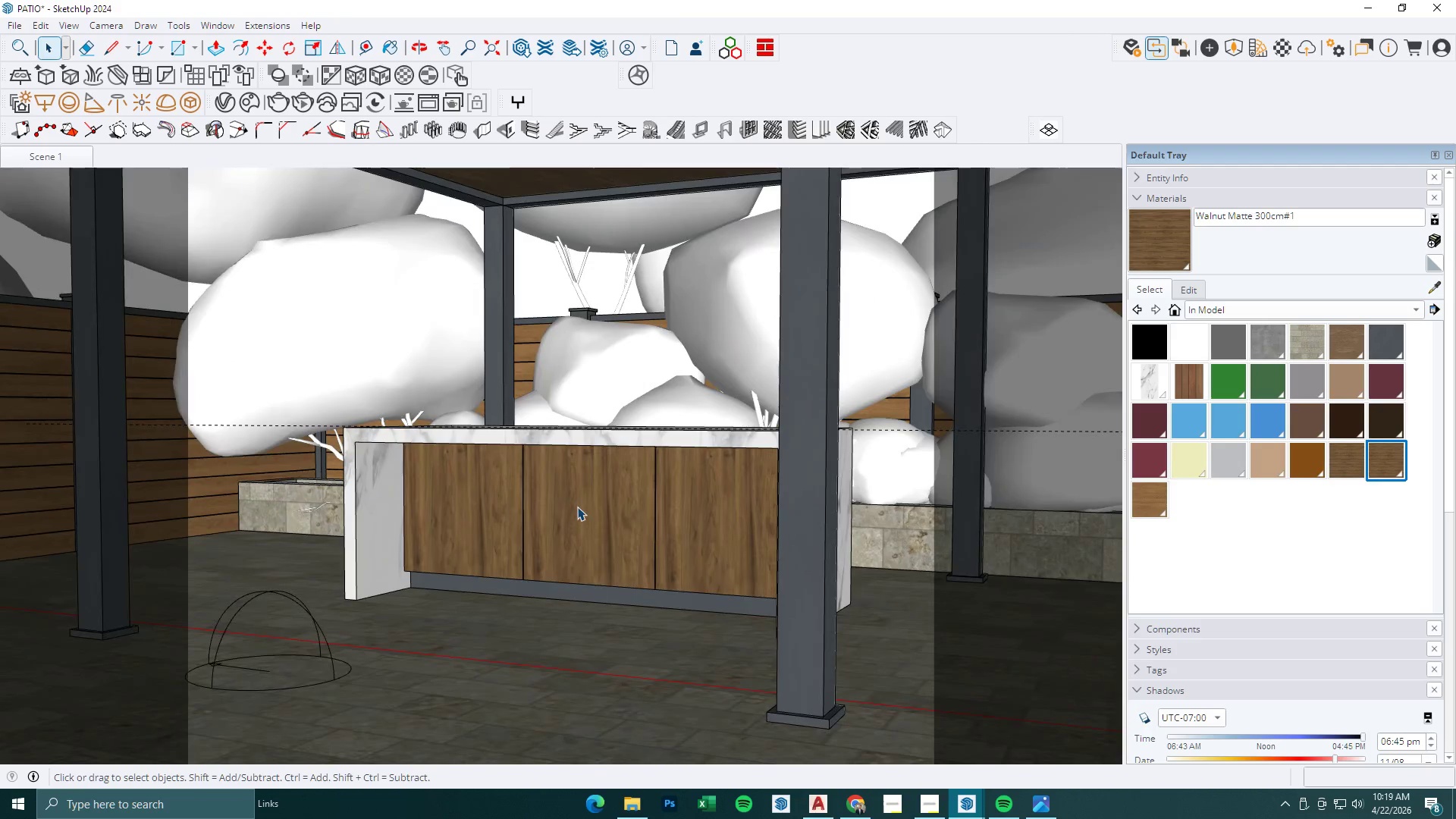 
triple_click([572, 497])
 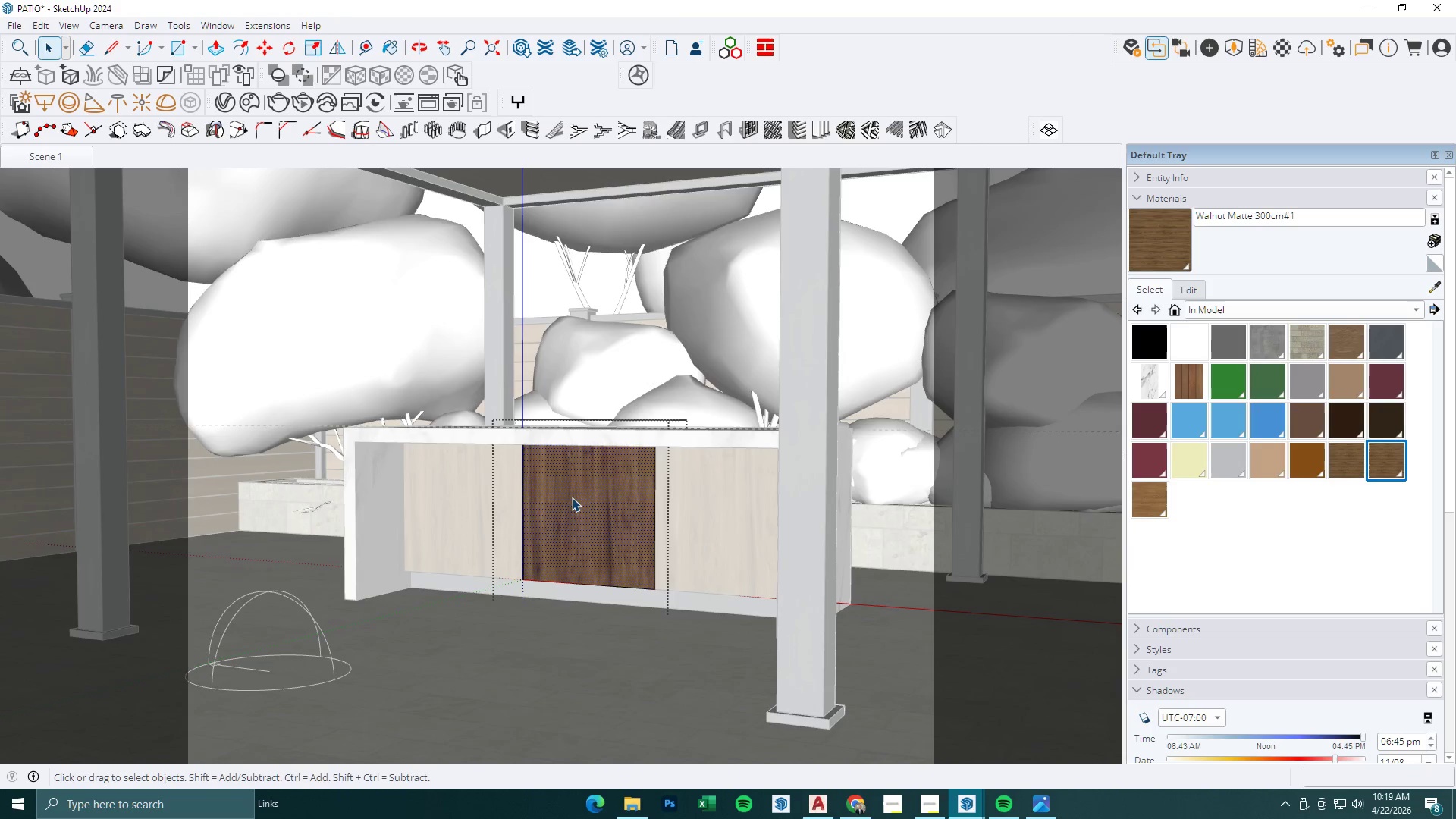 
right_click([572, 497])
 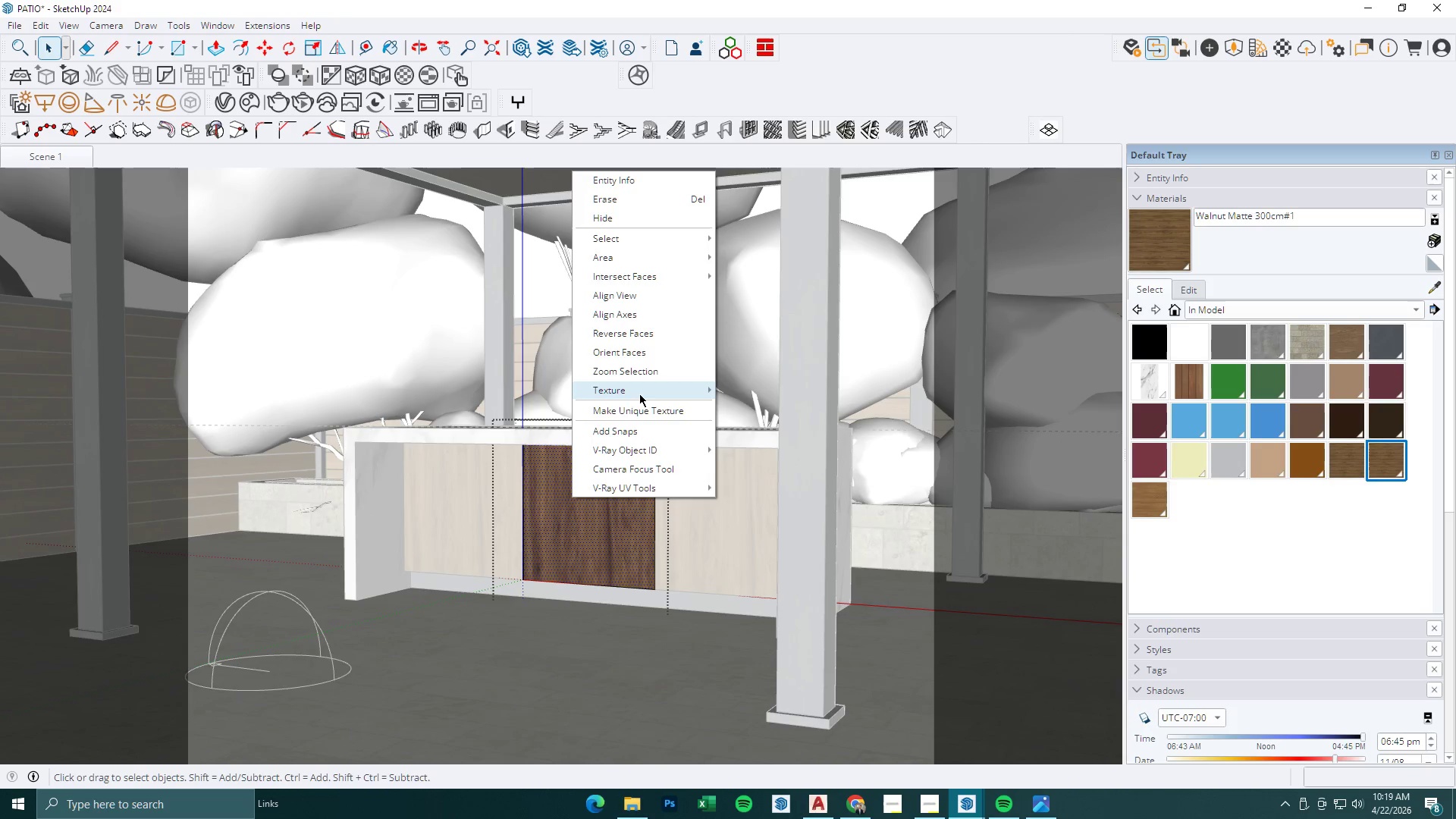 
double_click([752, 390])
 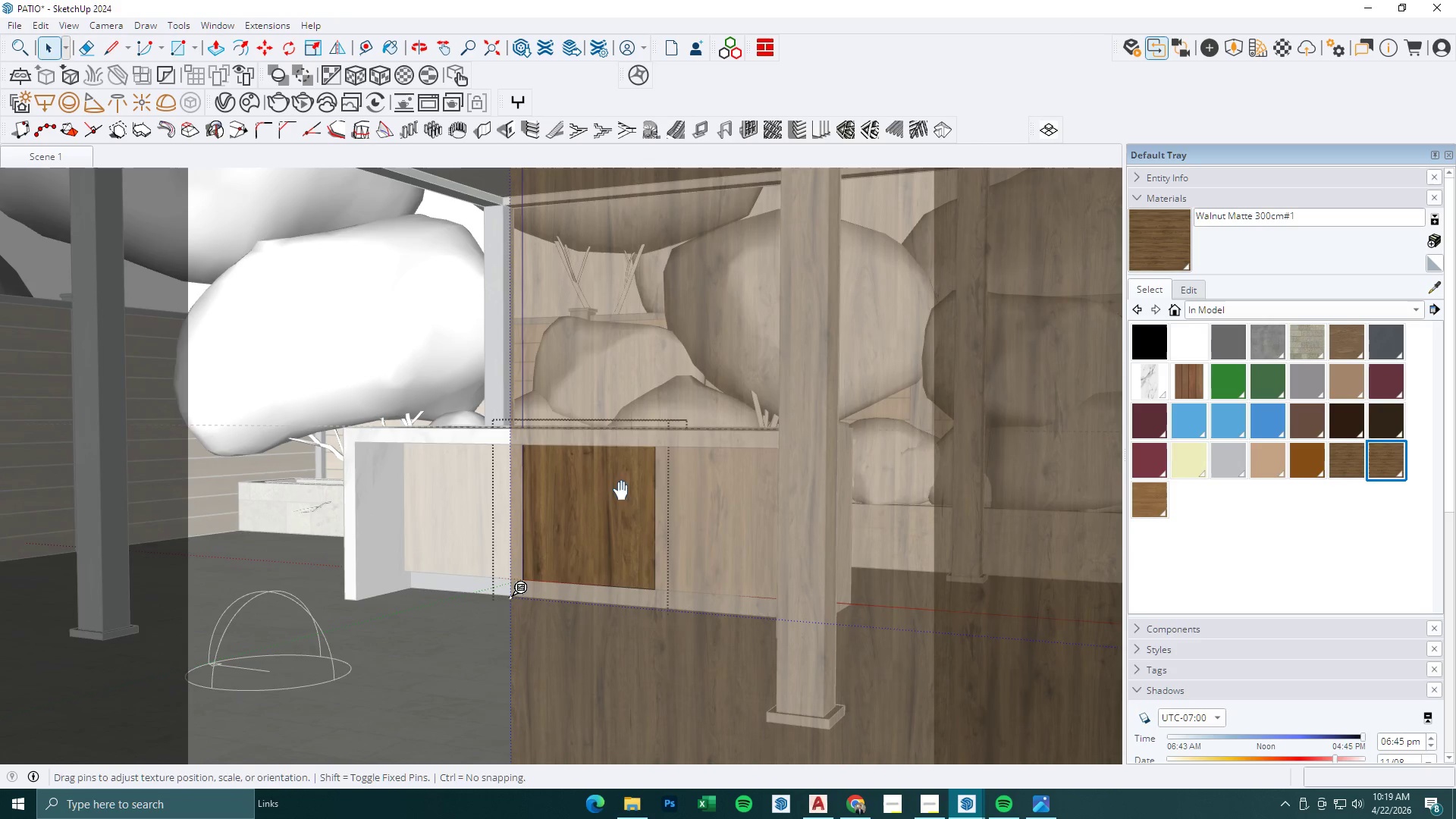 
left_click_drag(start_coordinate=[608, 496], to_coordinate=[674, 507])
 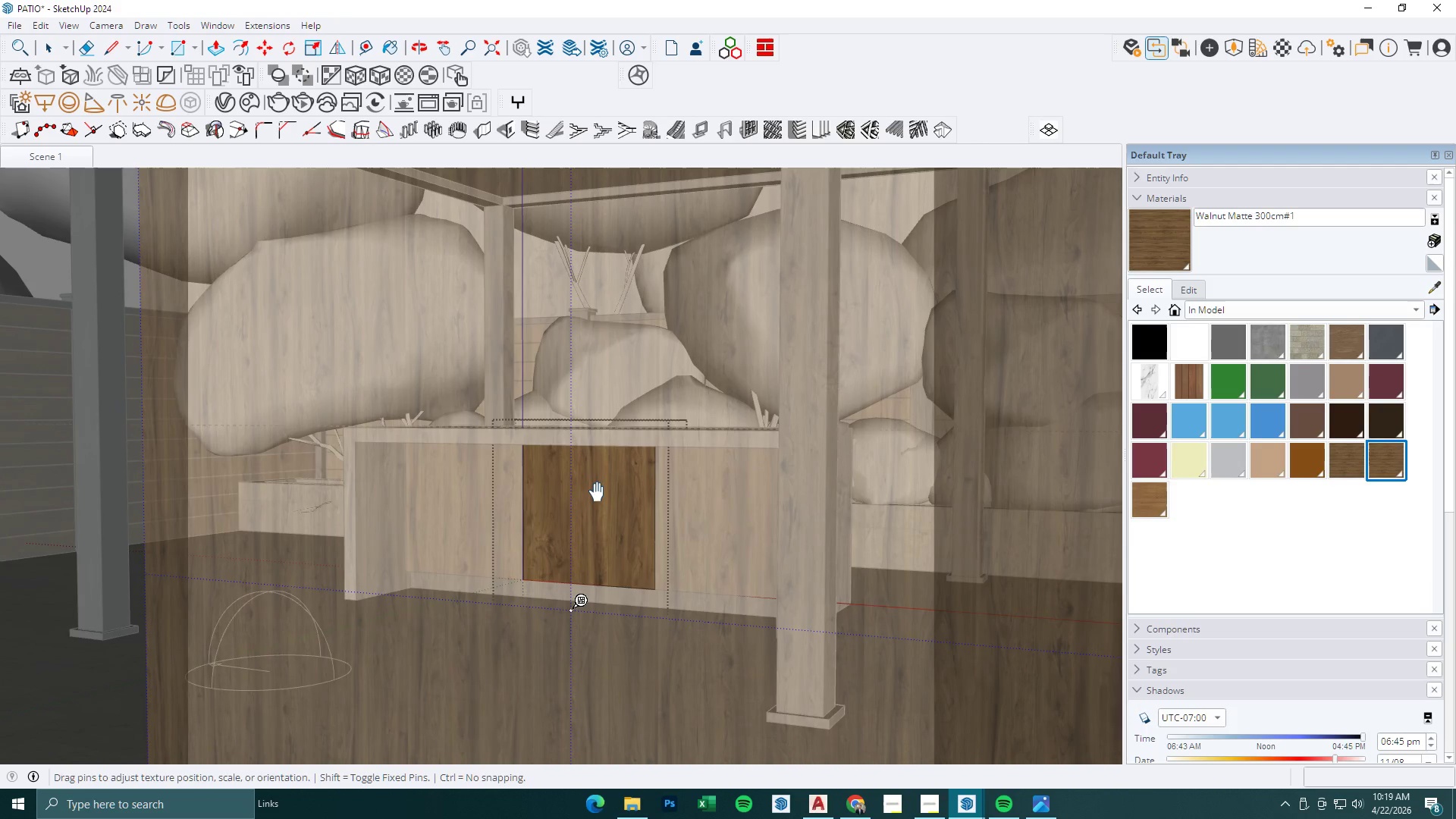 
left_click_drag(start_coordinate=[597, 492], to_coordinate=[688, 511])
 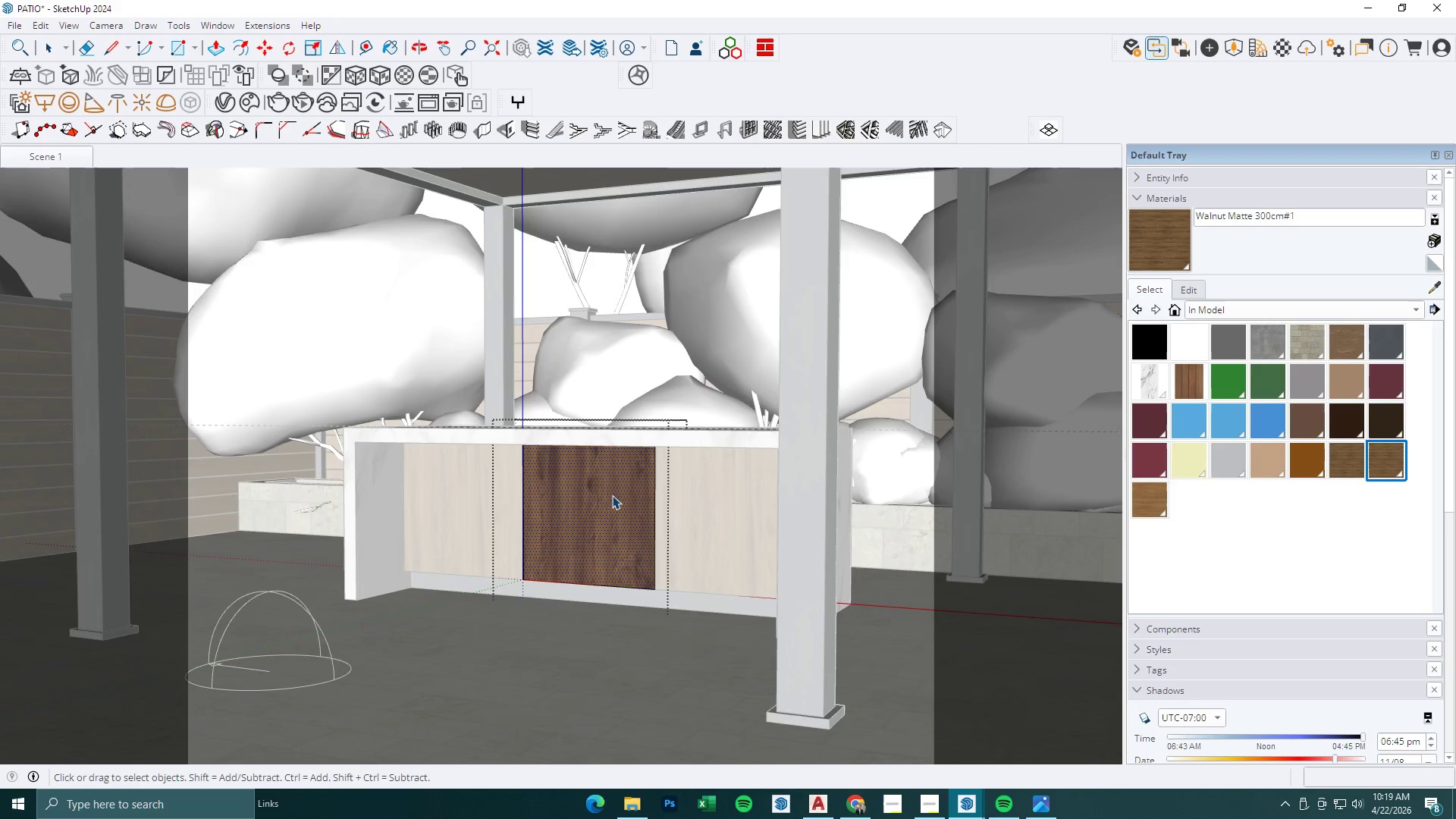 
key(Escape)
 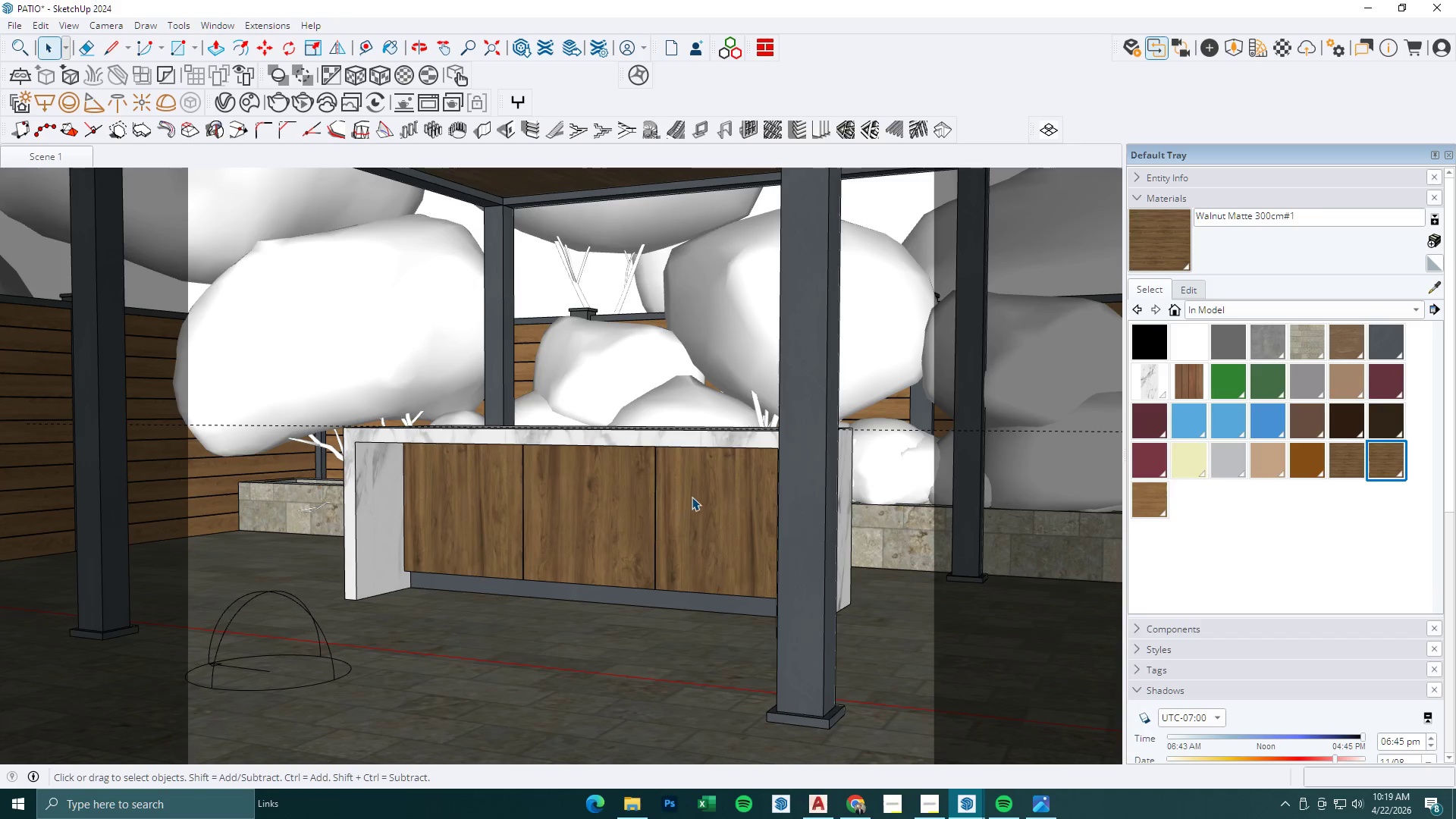 
key(Escape)
 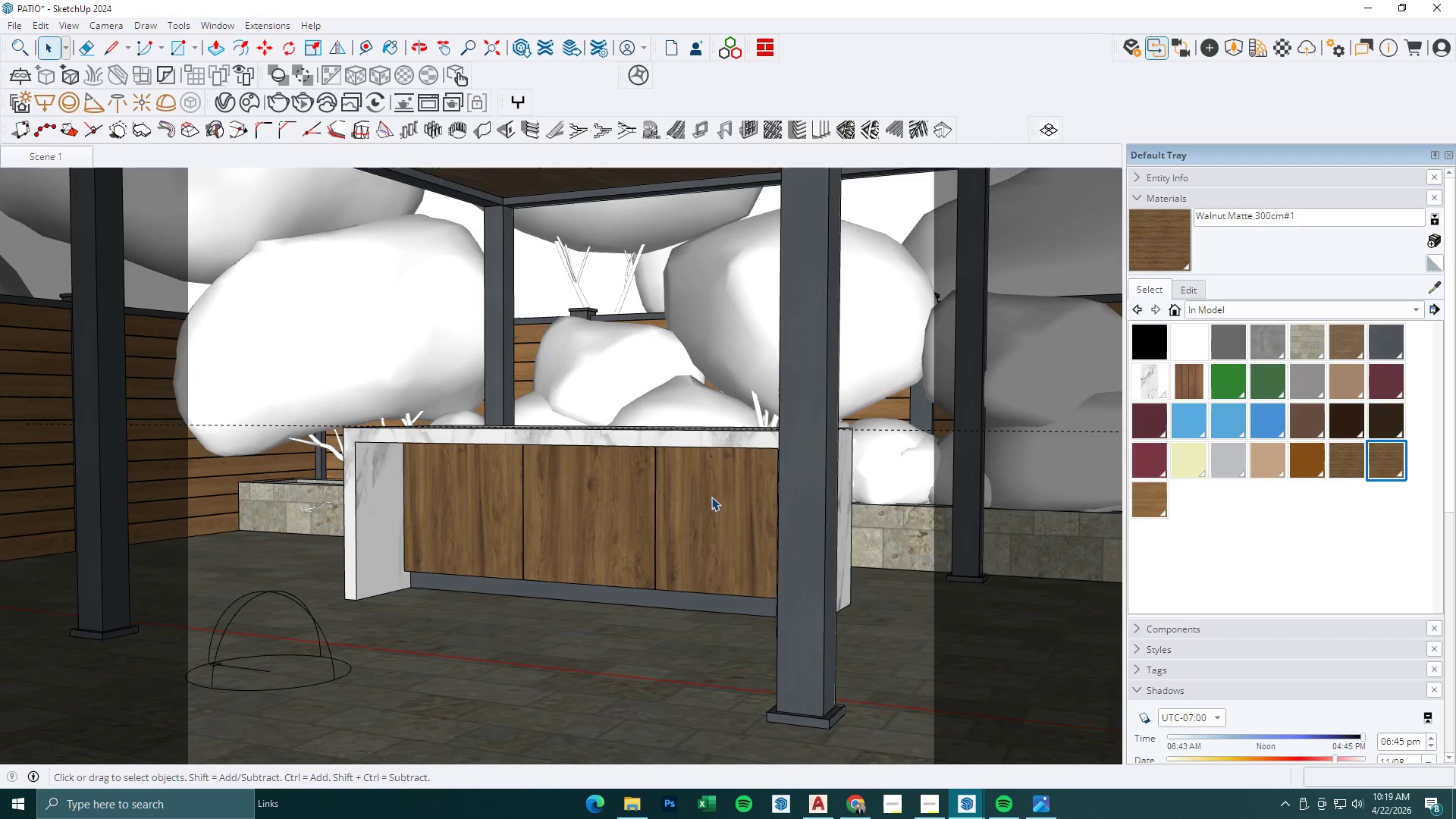 
left_click([711, 497])
 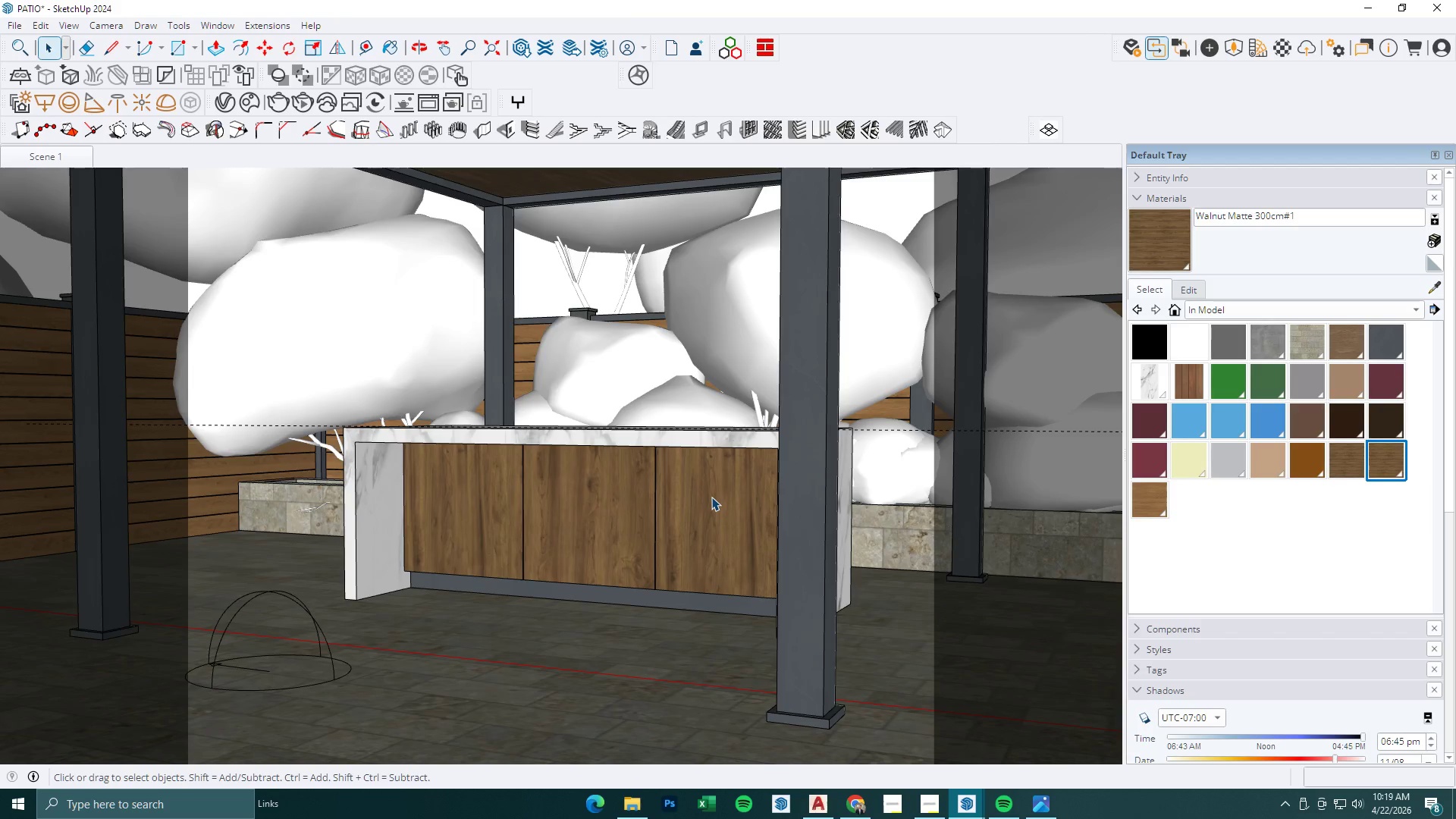 
double_click([711, 497])
 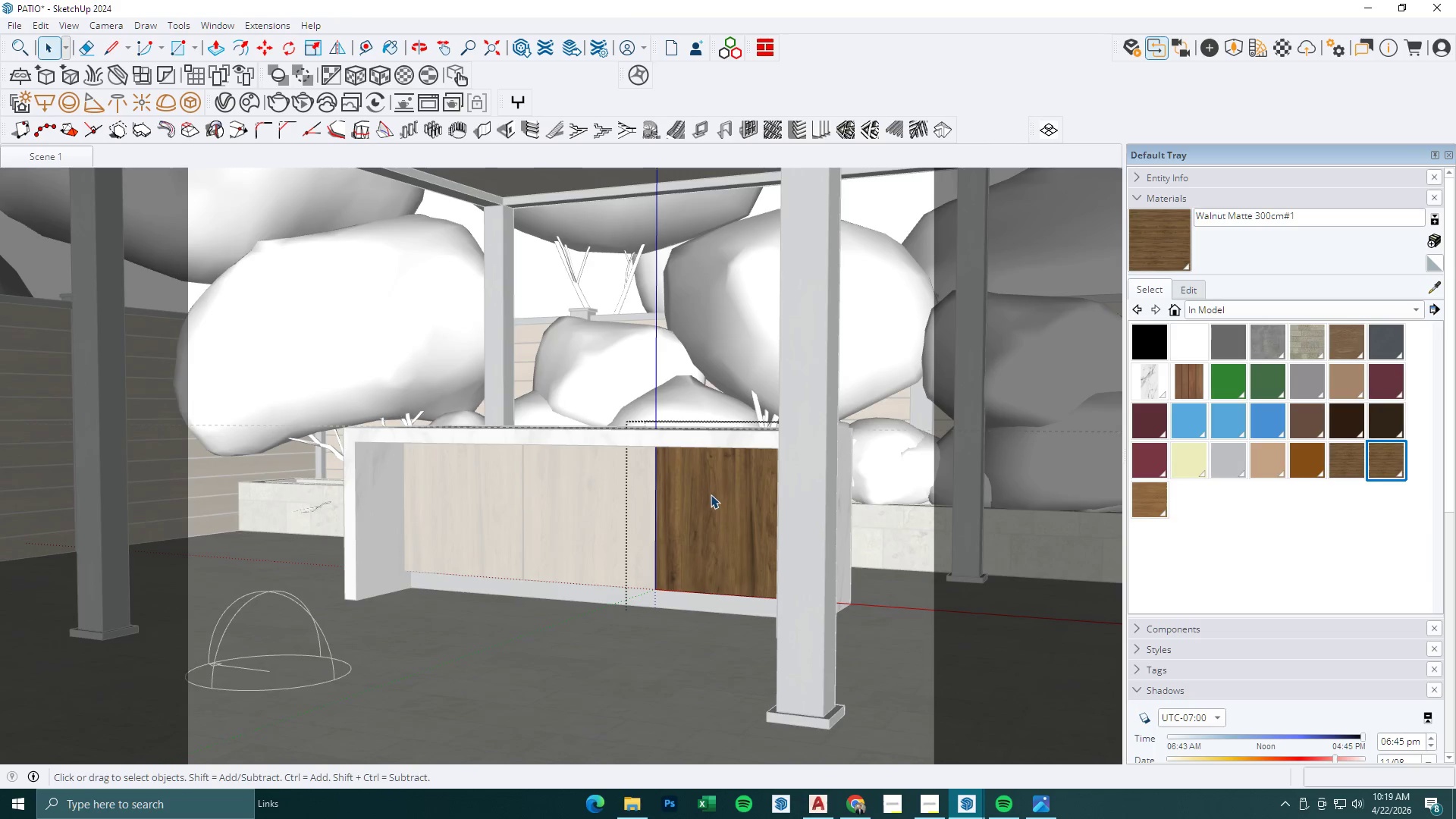 
triple_click([709, 485])
 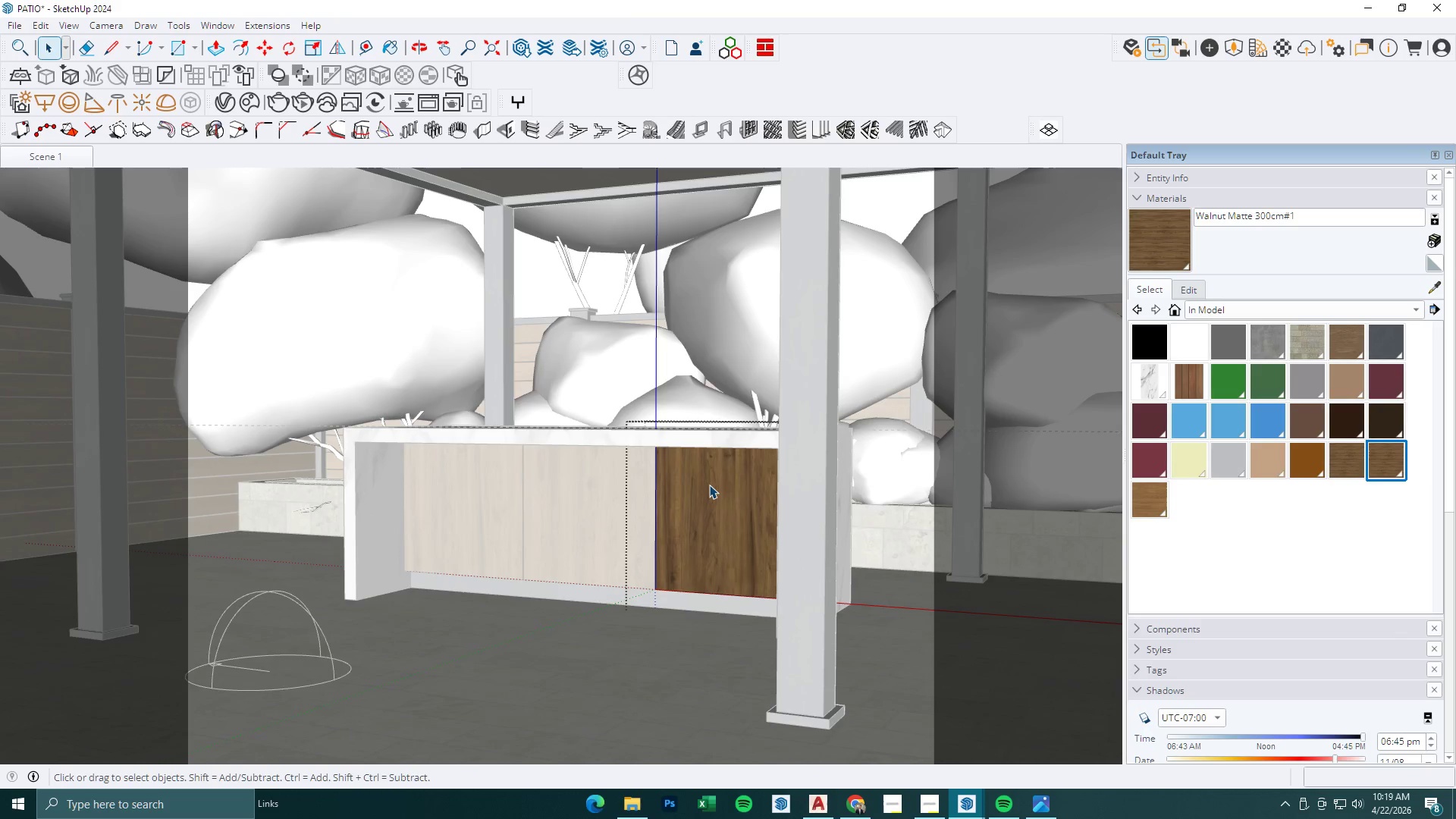 
right_click([709, 485])
 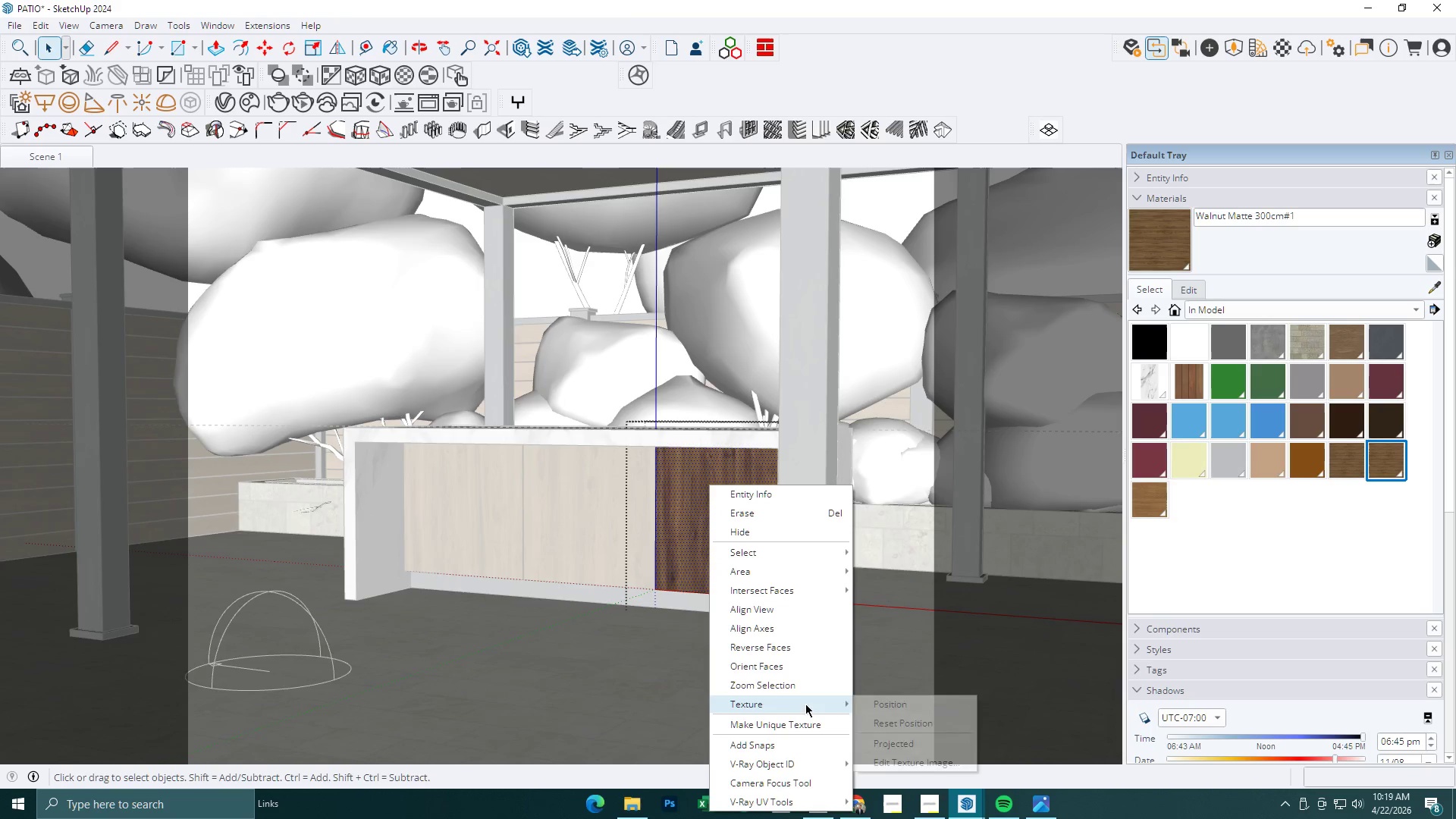 
double_click([885, 699])
 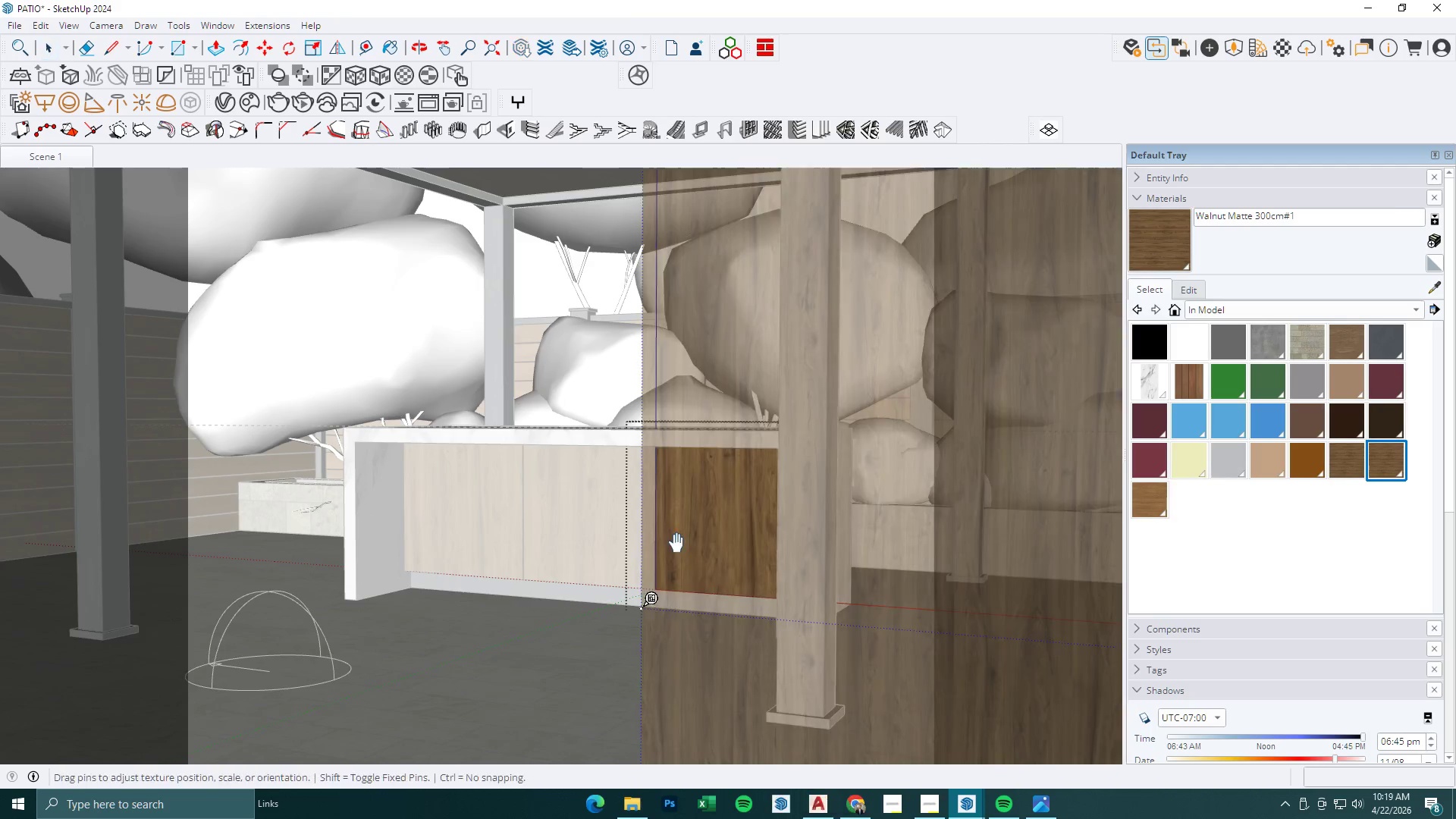 
left_click_drag(start_coordinate=[675, 541], to_coordinate=[912, 629])
 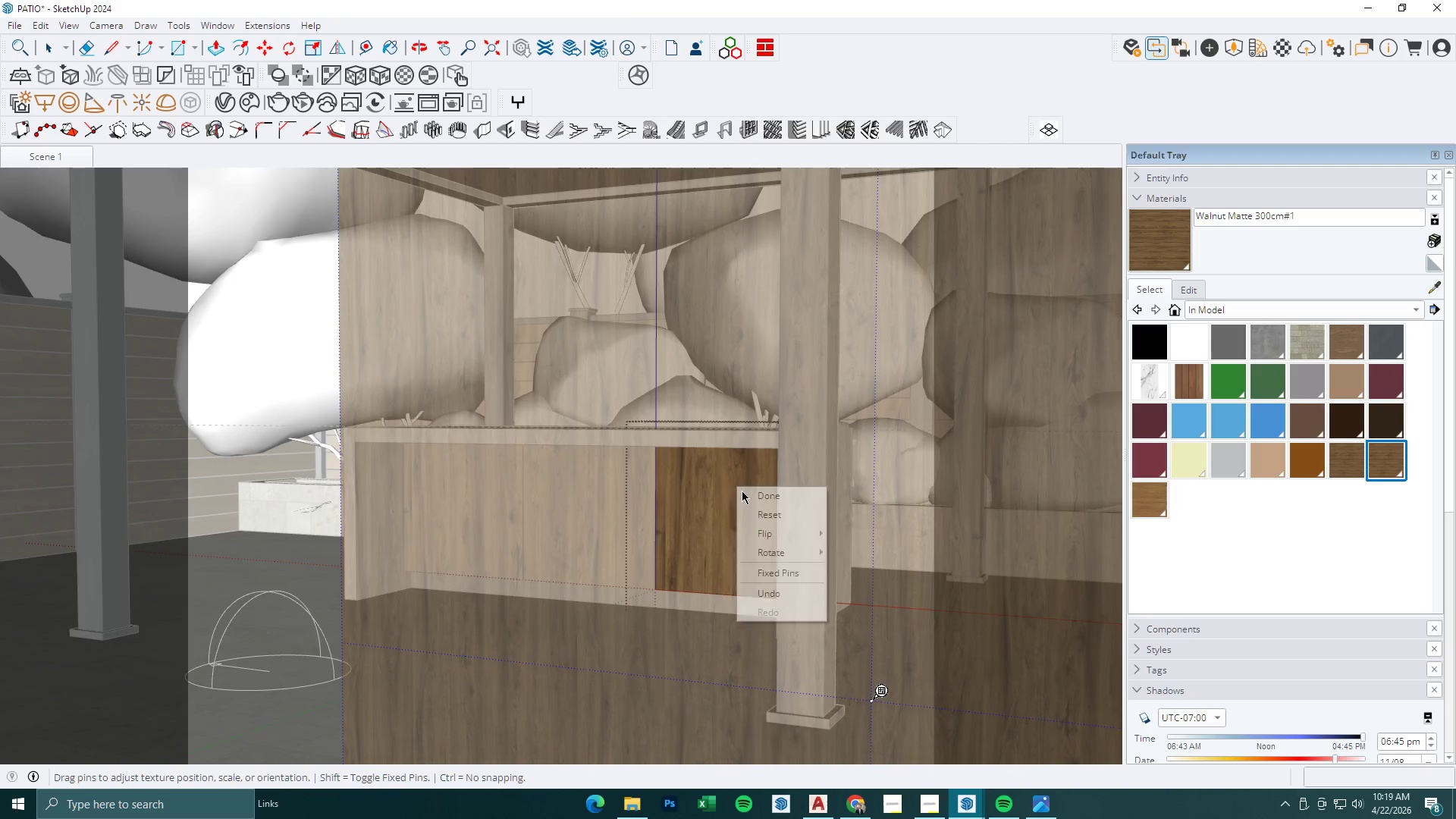 
key(Space)
 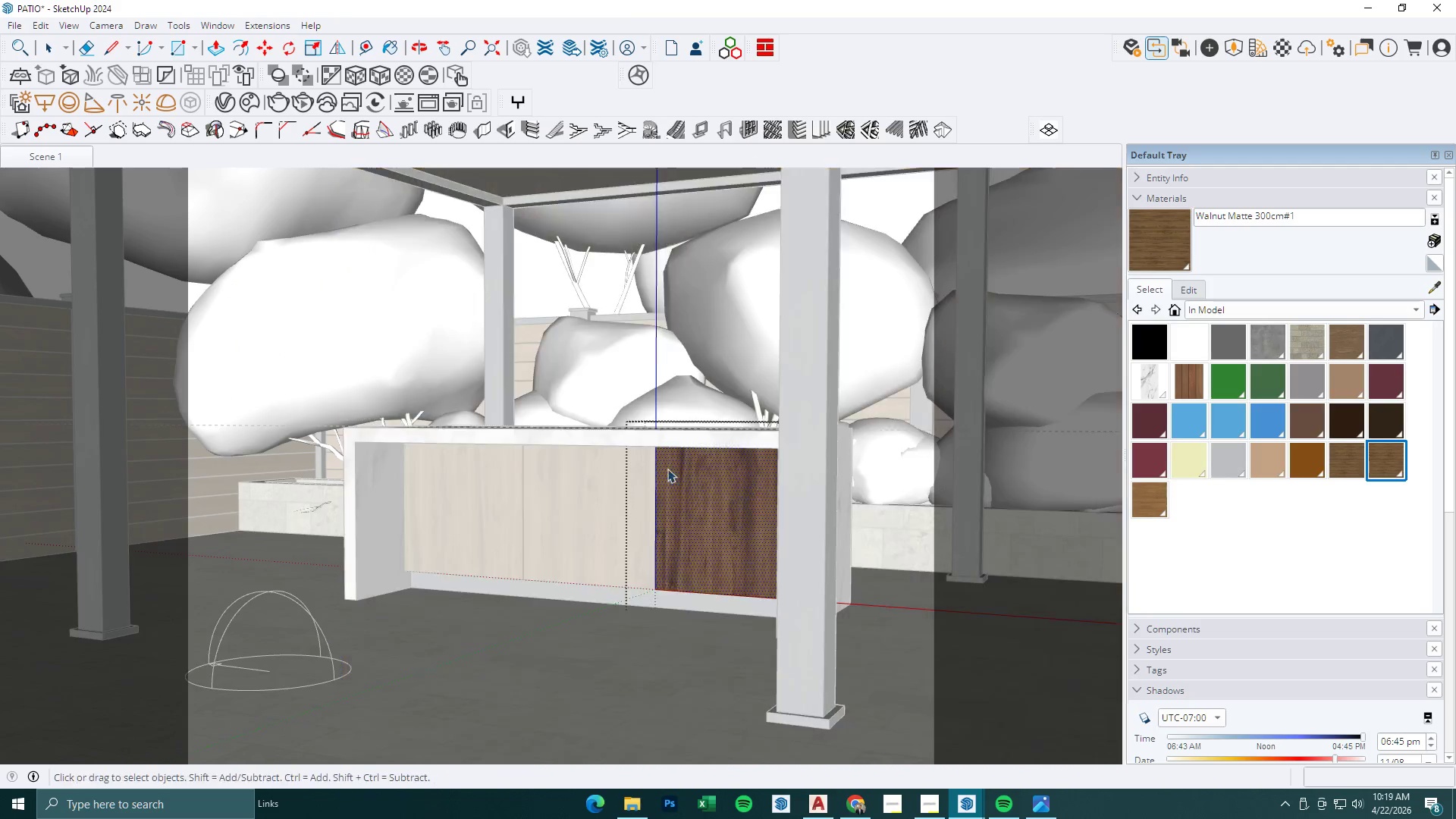 
key(Escape)
 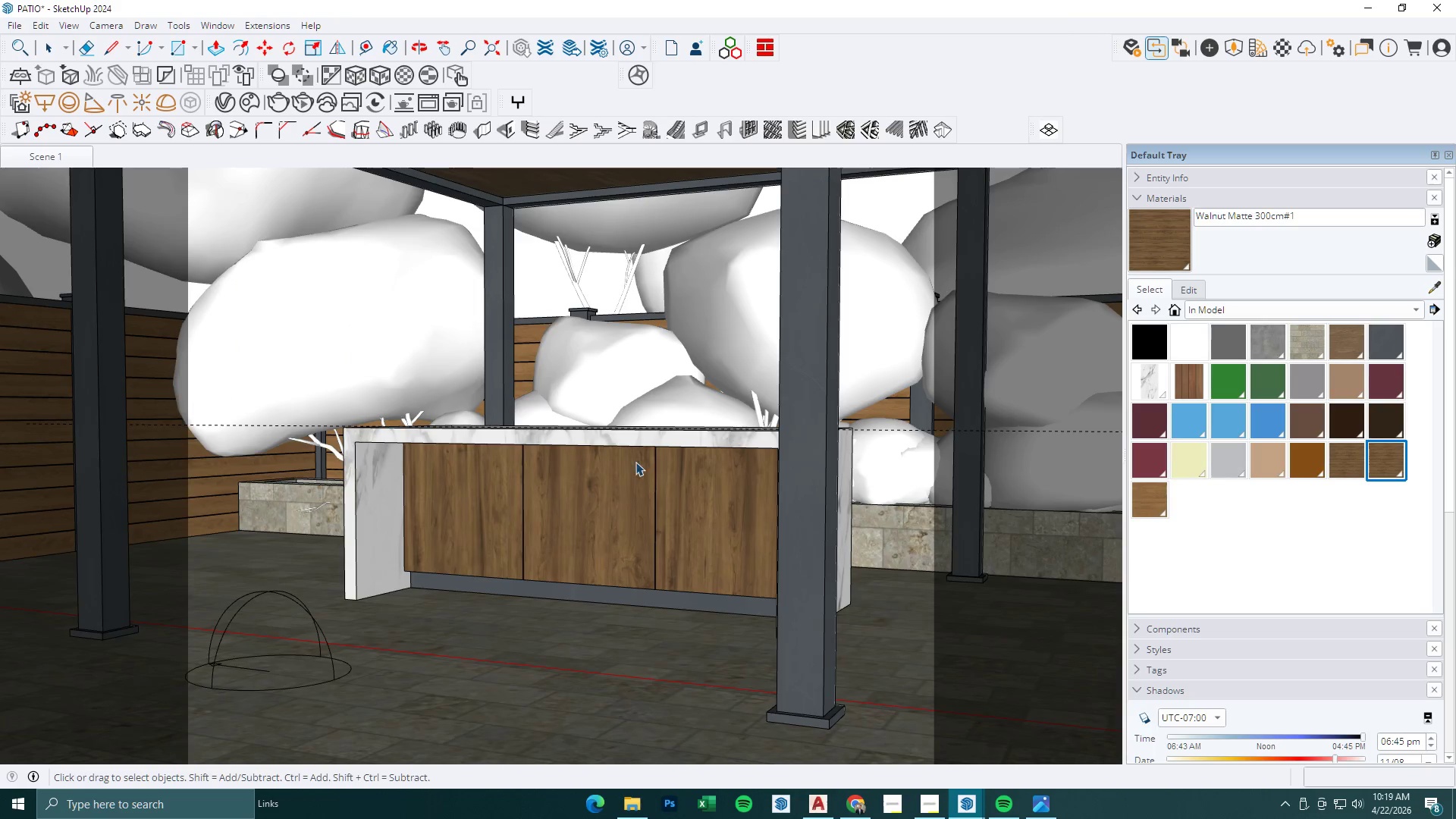 
key(Escape)
 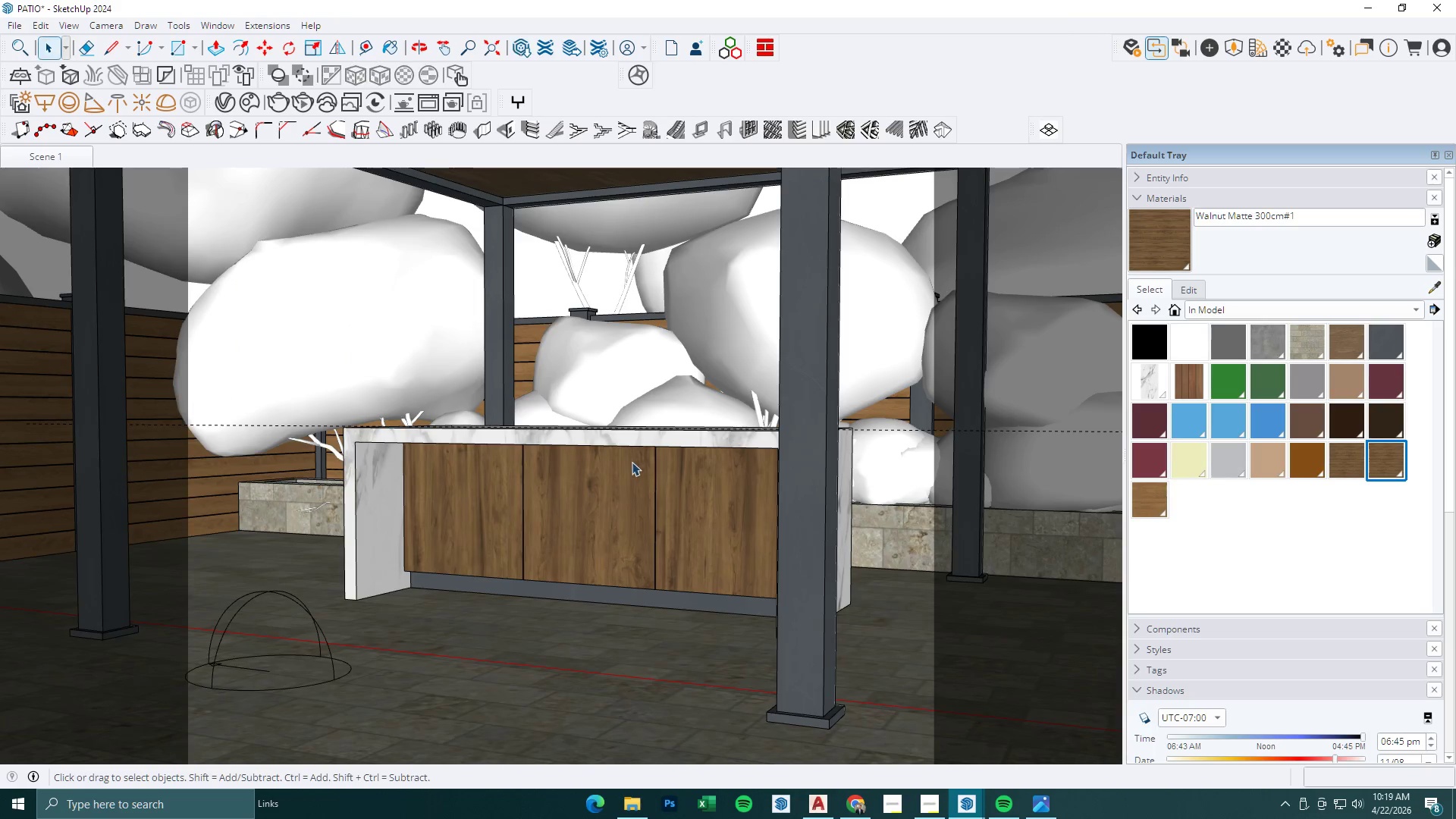 
key(Escape)
 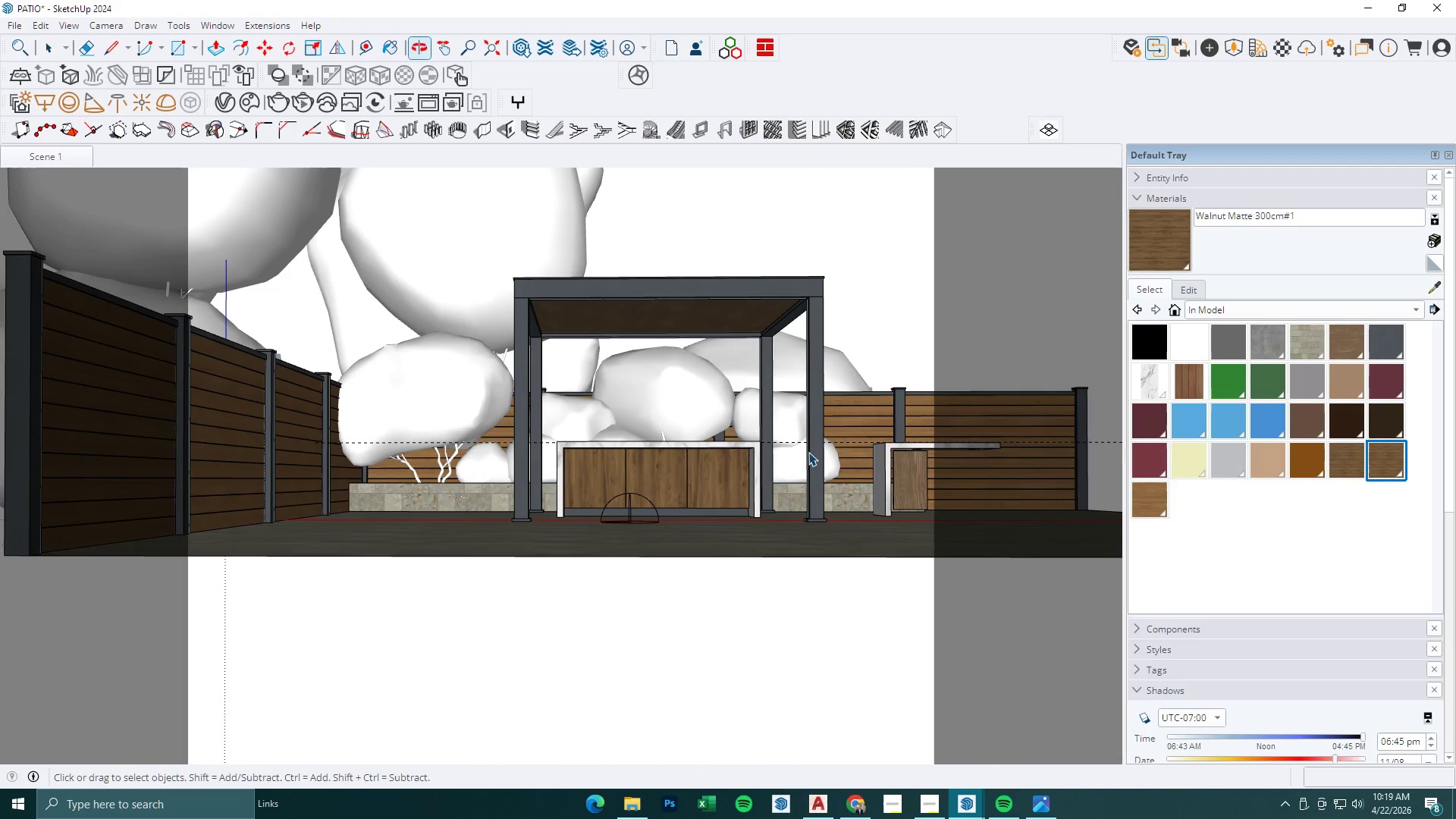 
scroll: coordinate [631, 466], scroll_direction: down, amount: 9.0
 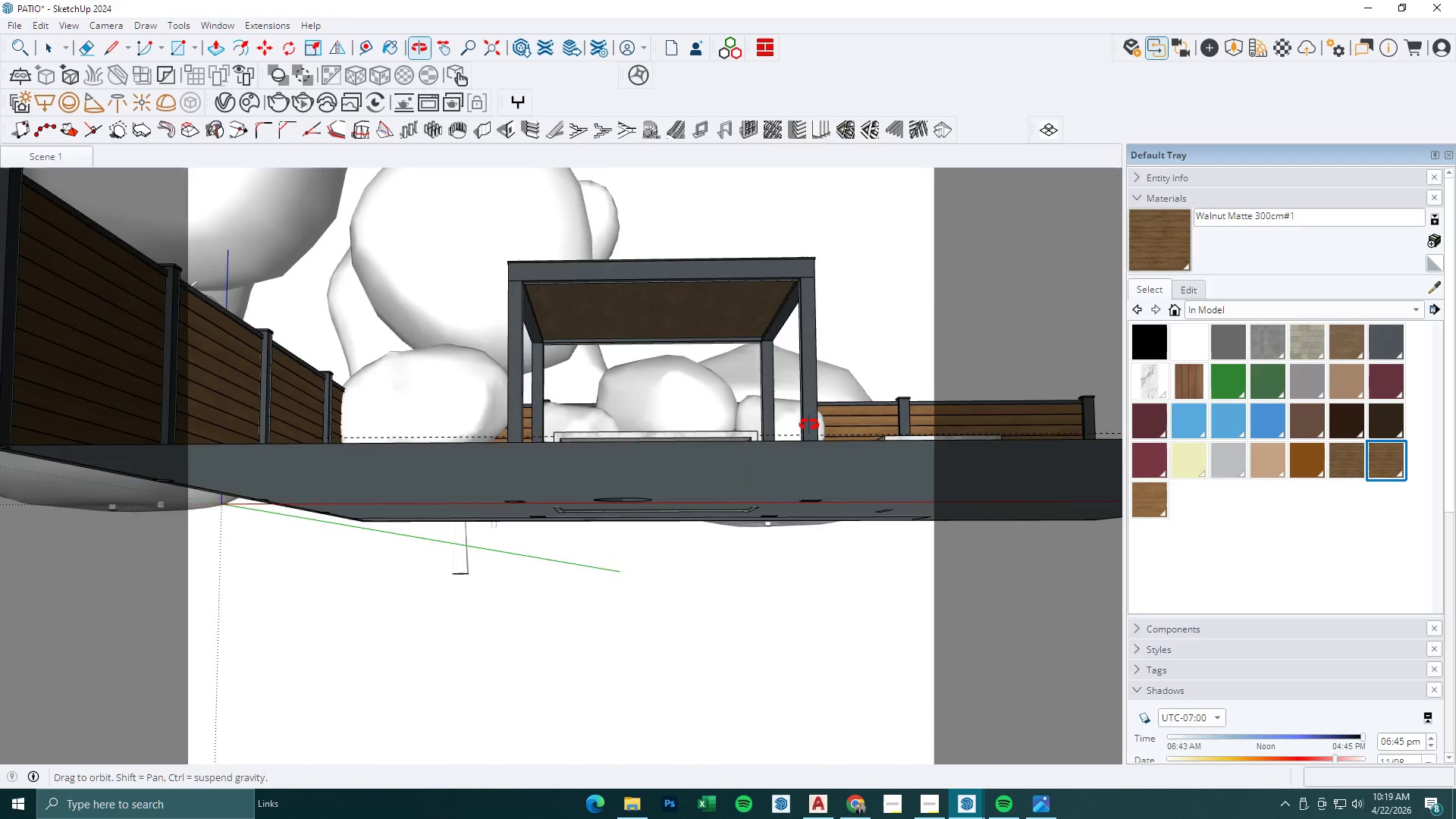 
left_click([68, 155])
 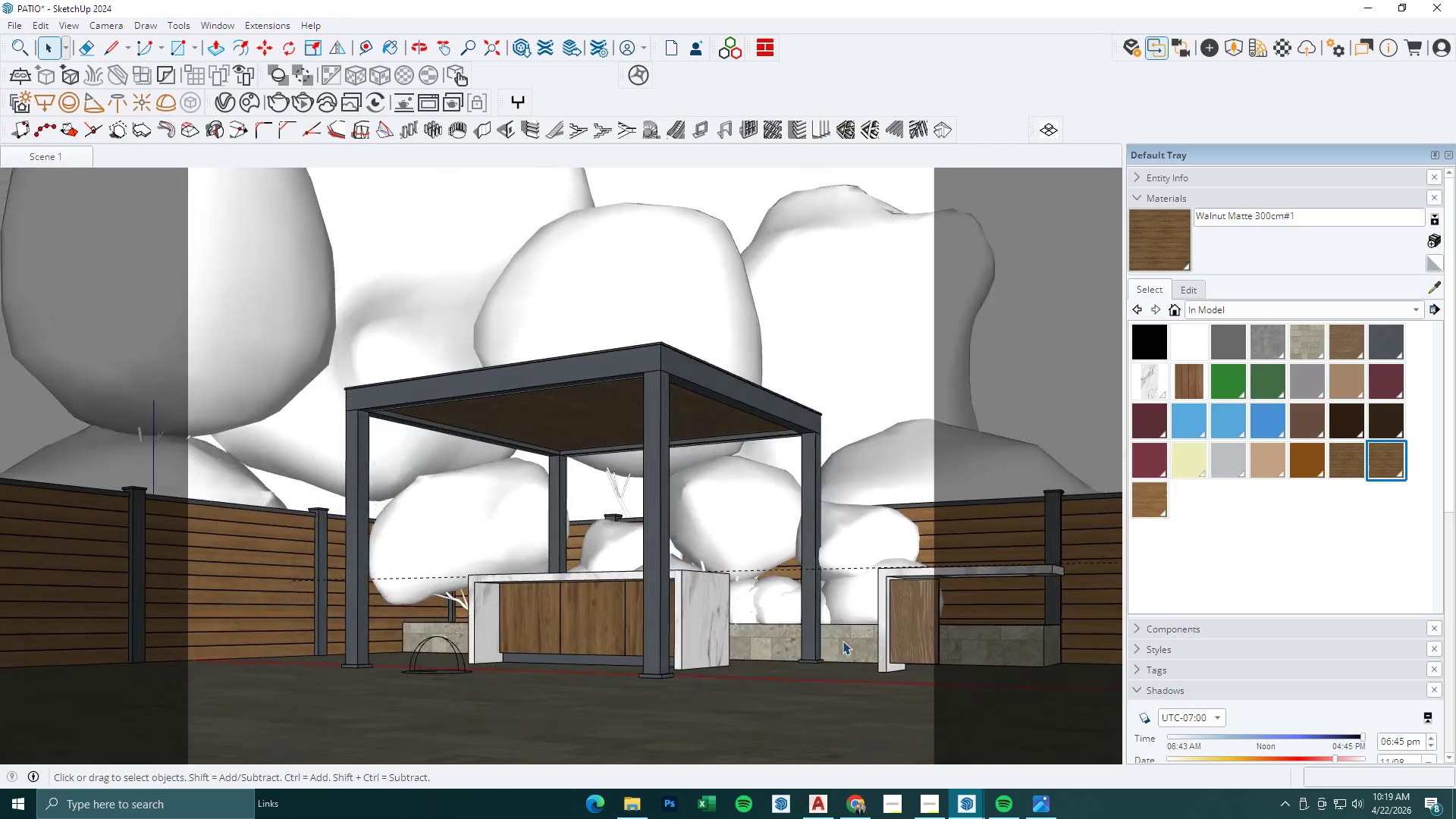 
left_click([893, 637])
 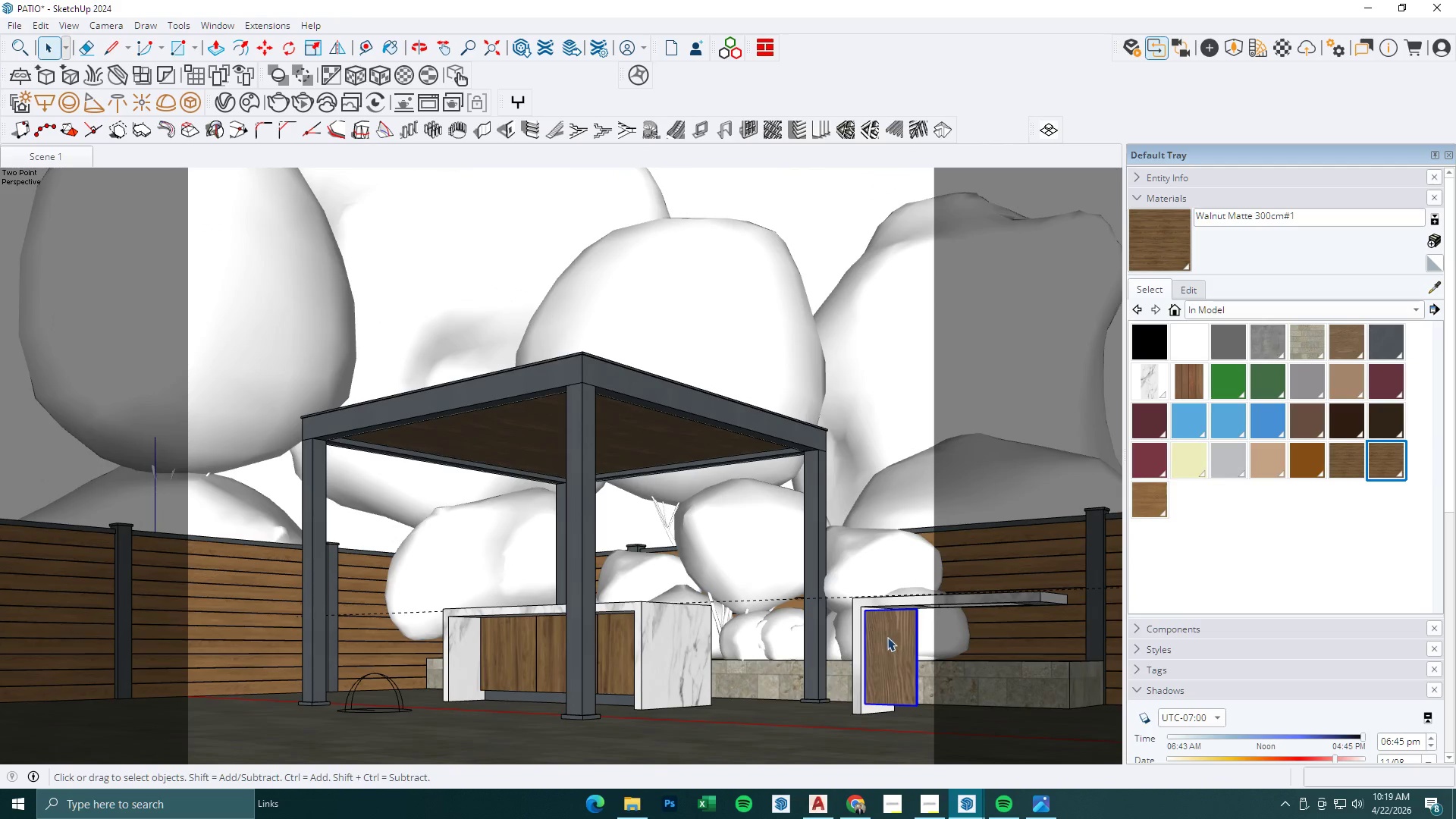 
key(Delete)
 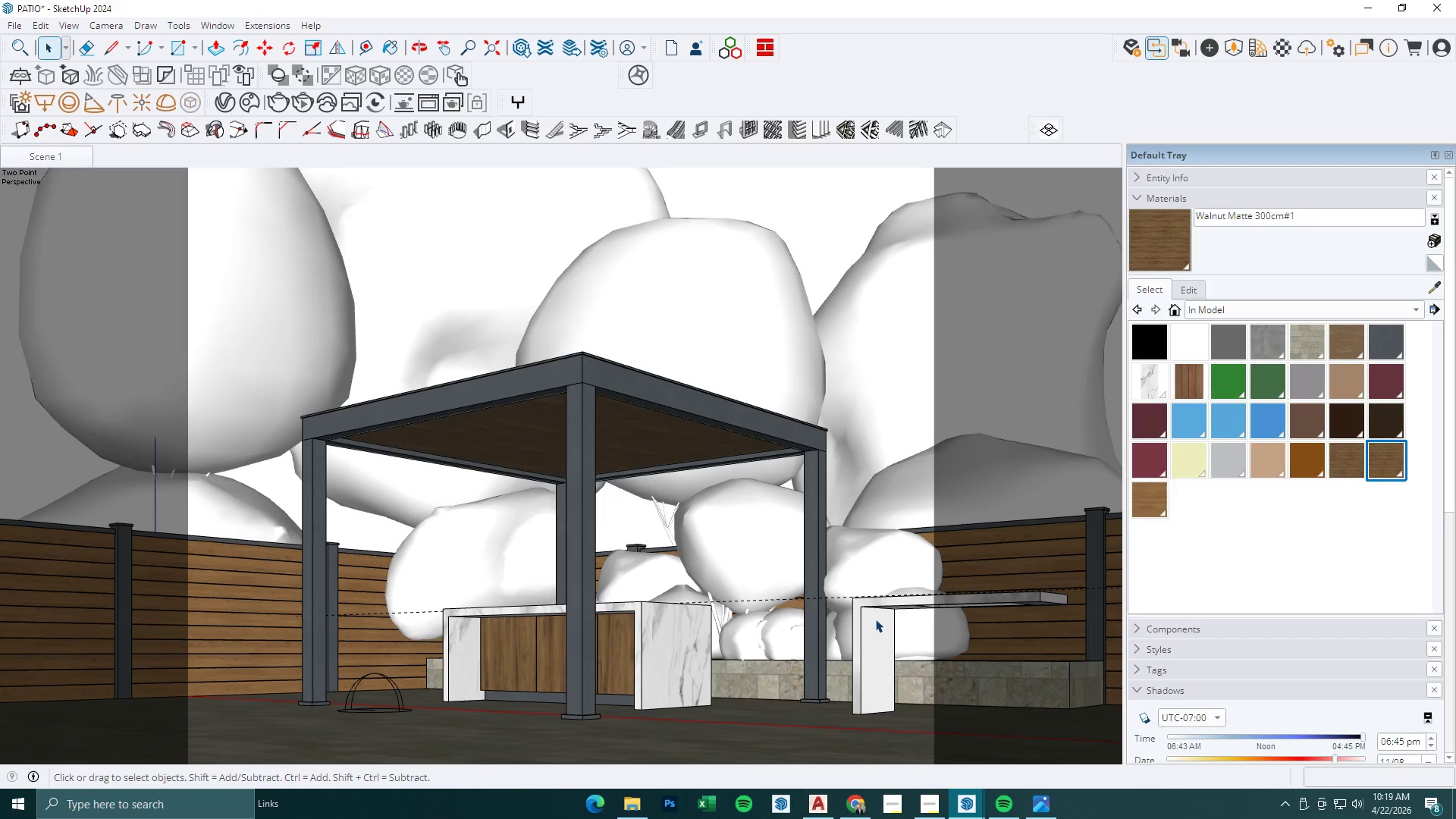 
left_click([875, 619])
 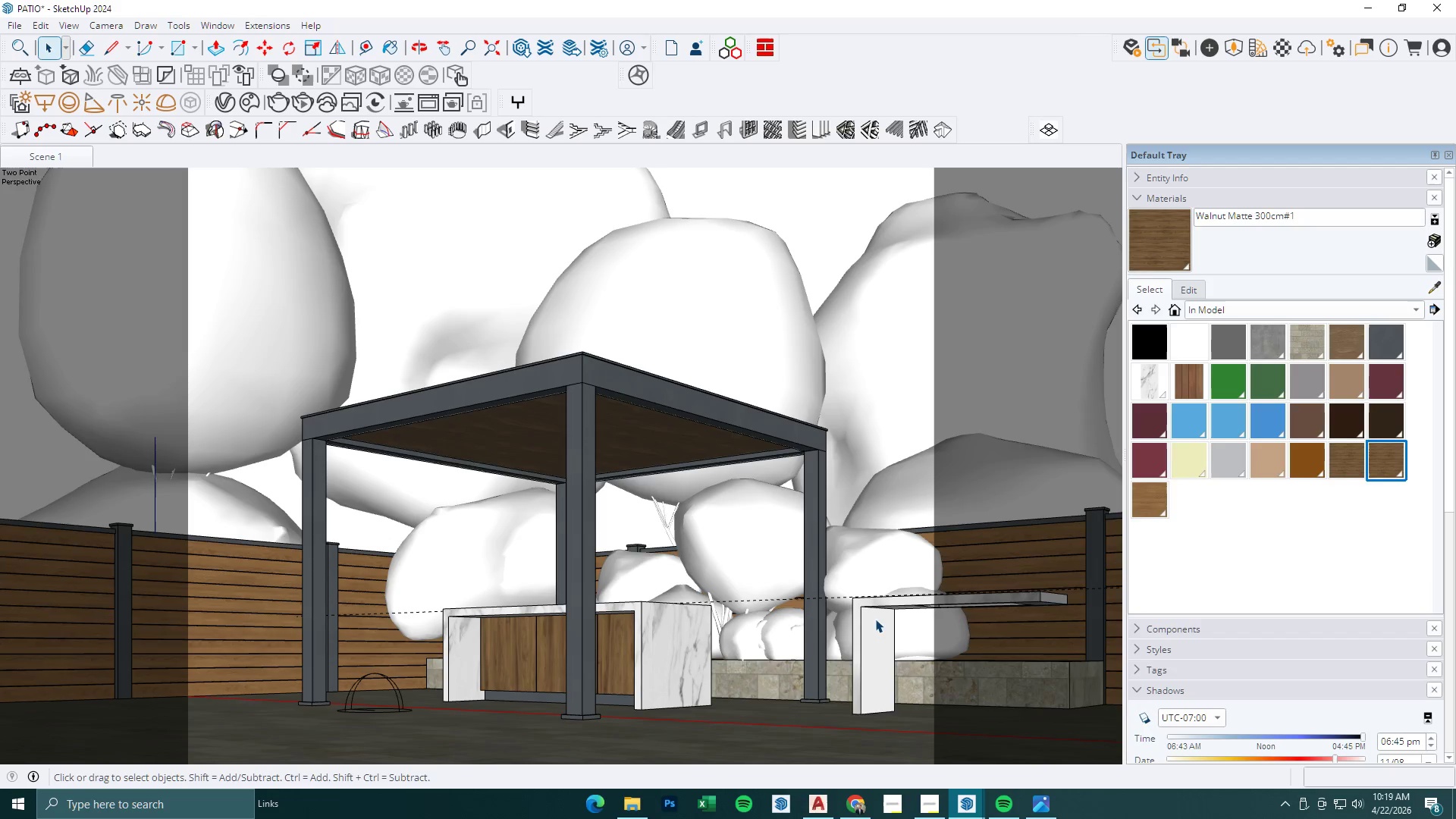 
key(Delete)
 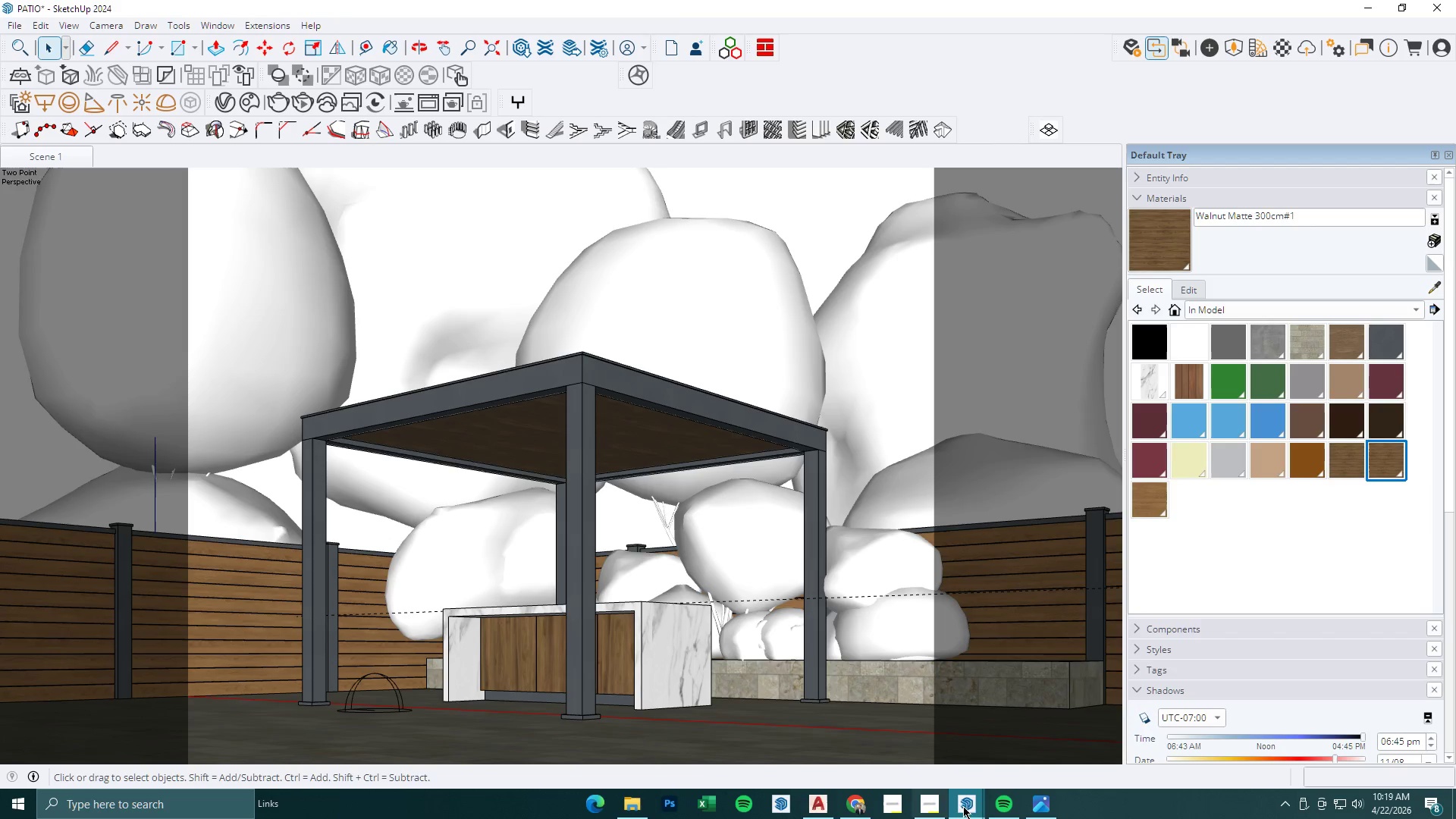 
left_click([971, 803])
 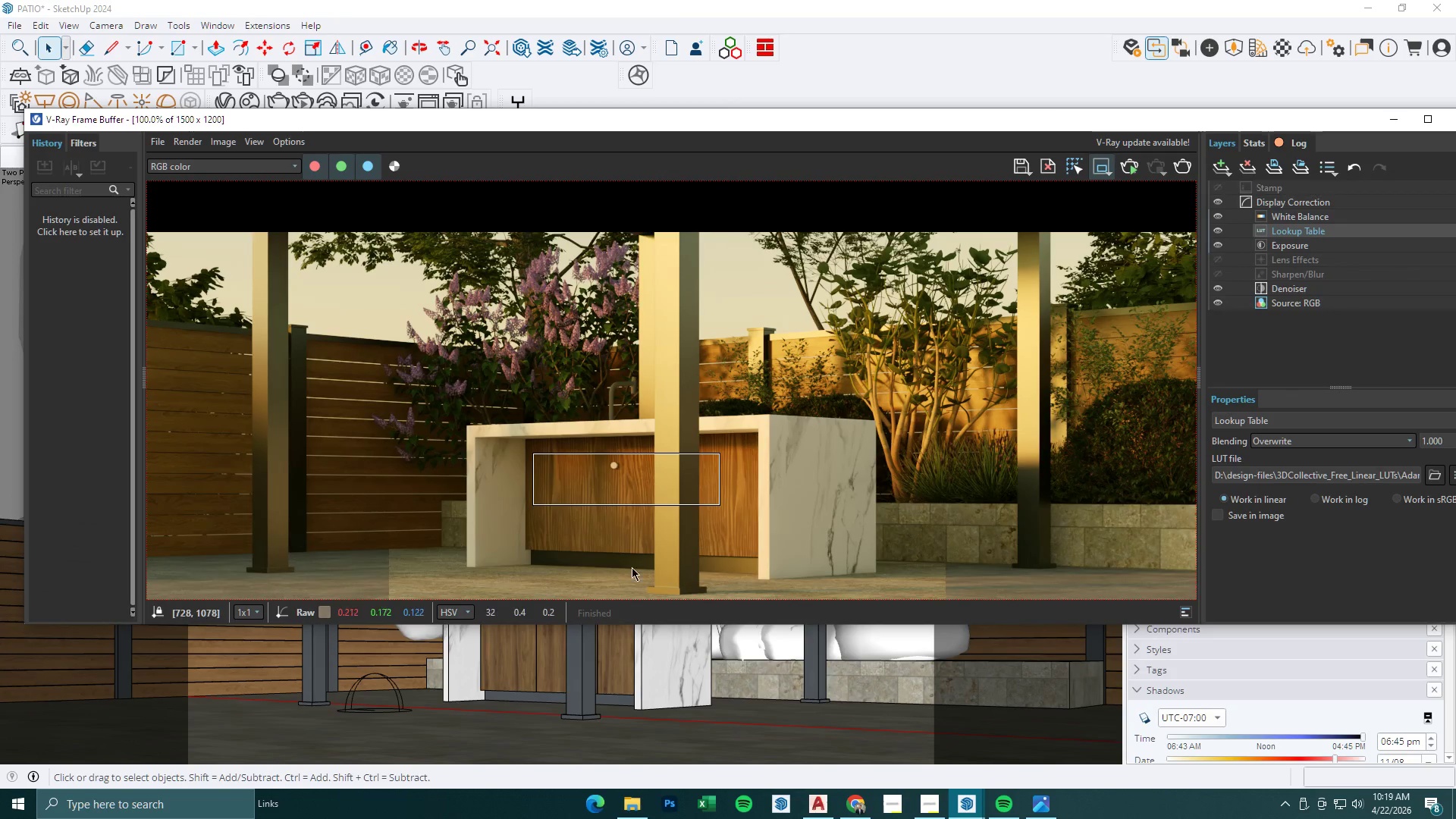 
left_click_drag(start_coordinate=[444, 372], to_coordinate=[810, 577])
 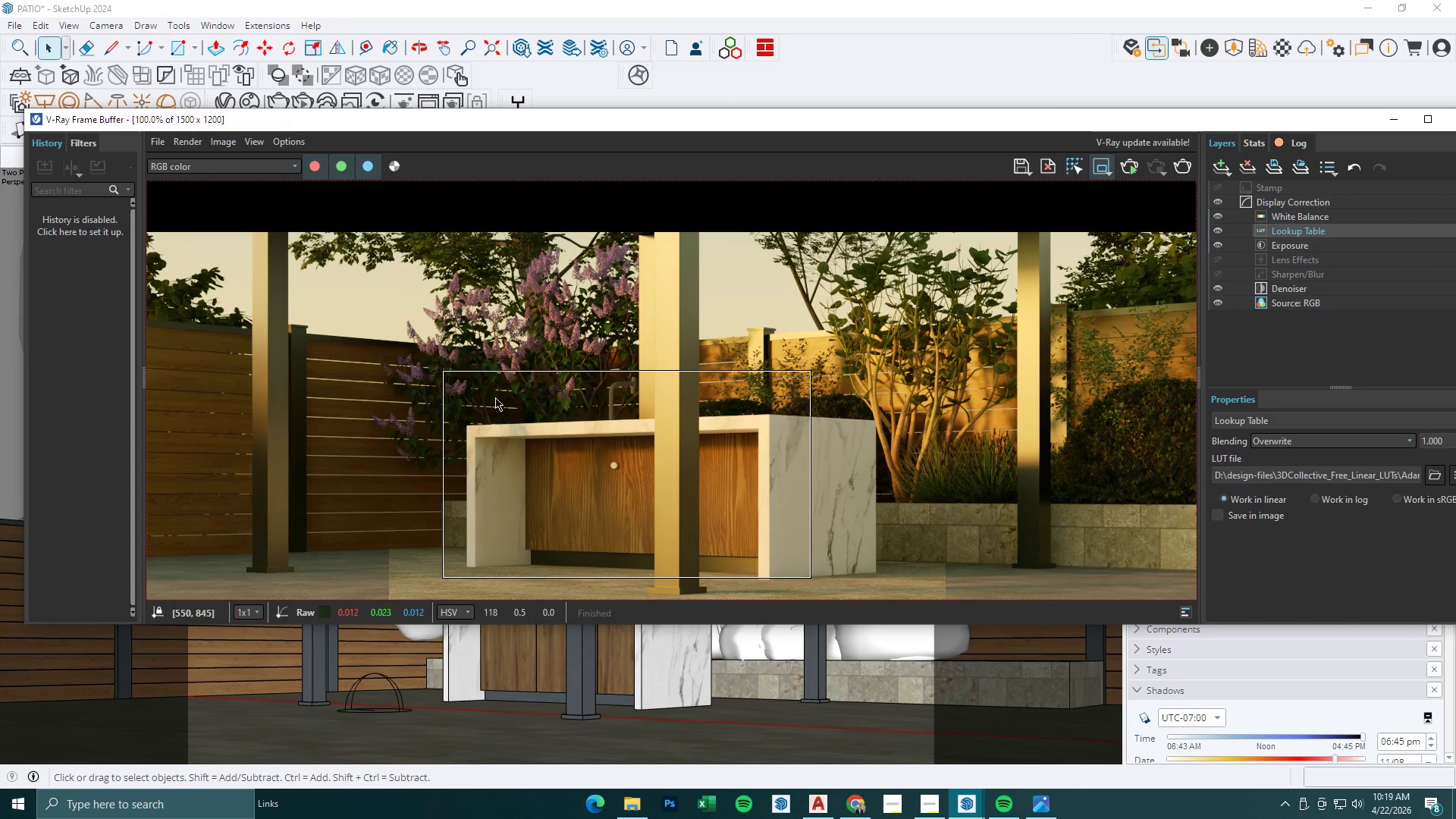 
left_click_drag(start_coordinate=[504, 415], to_coordinate=[789, 585])
 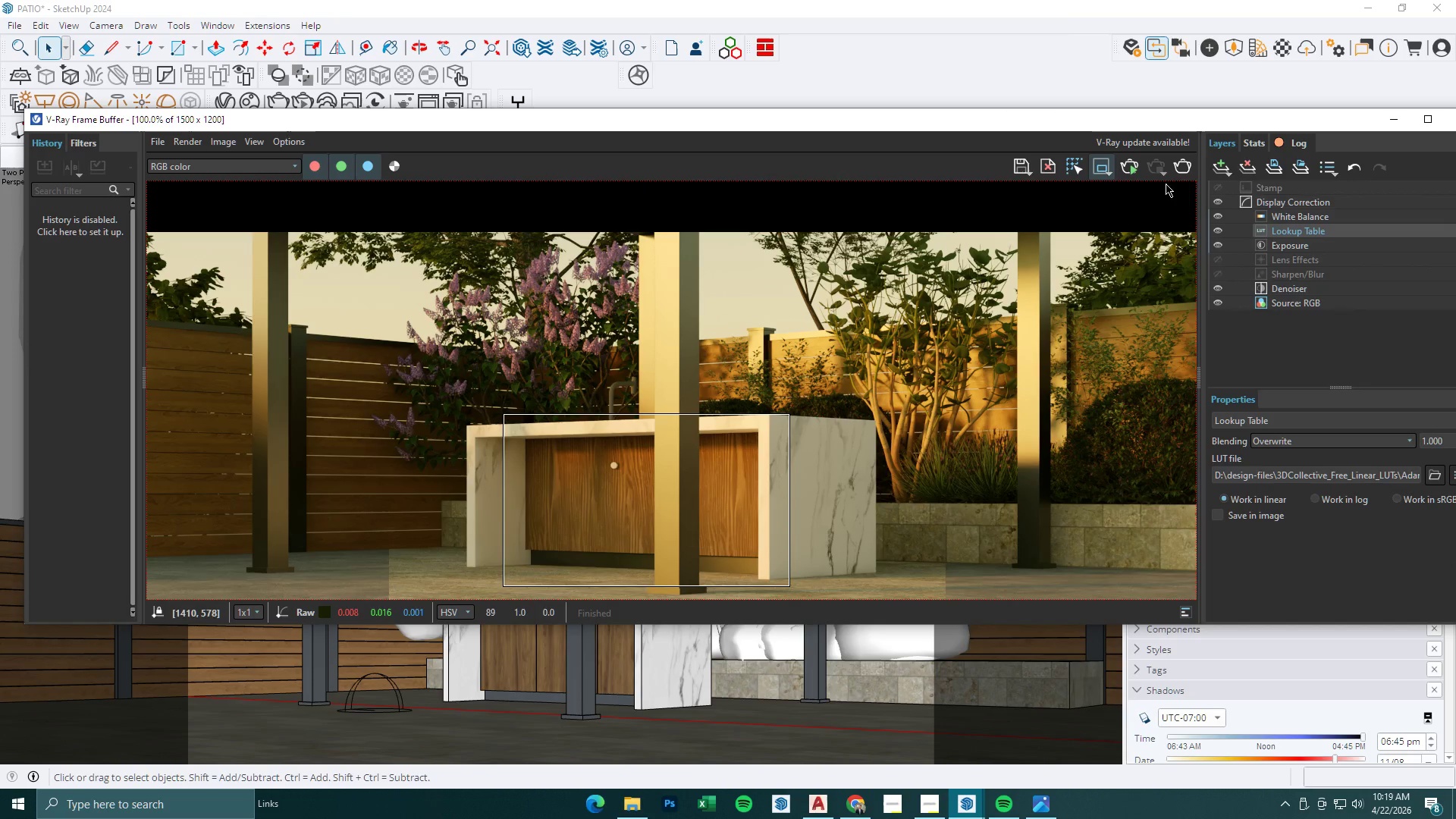 
left_click([1178, 170])
 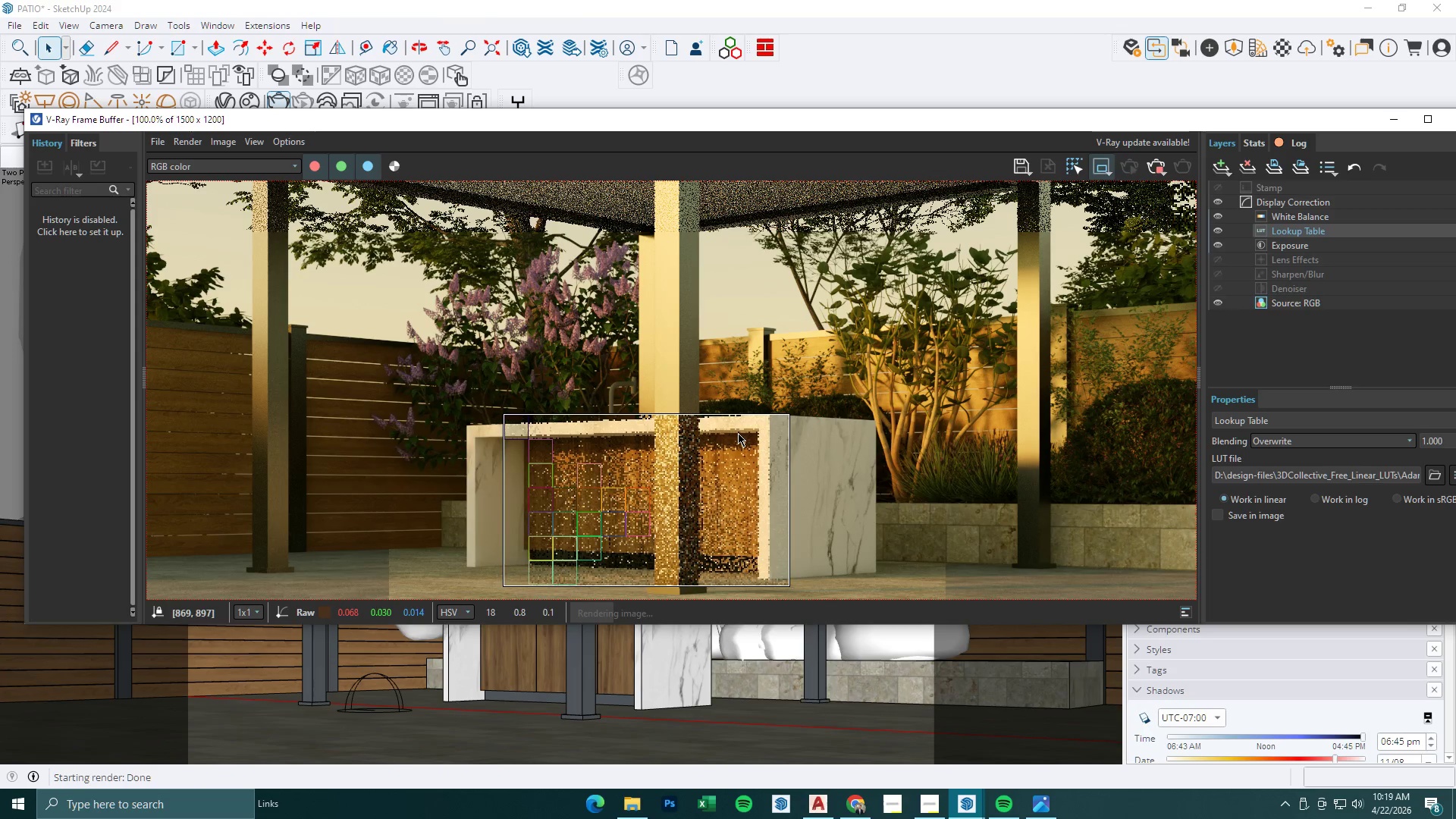 
wait(6.69)
 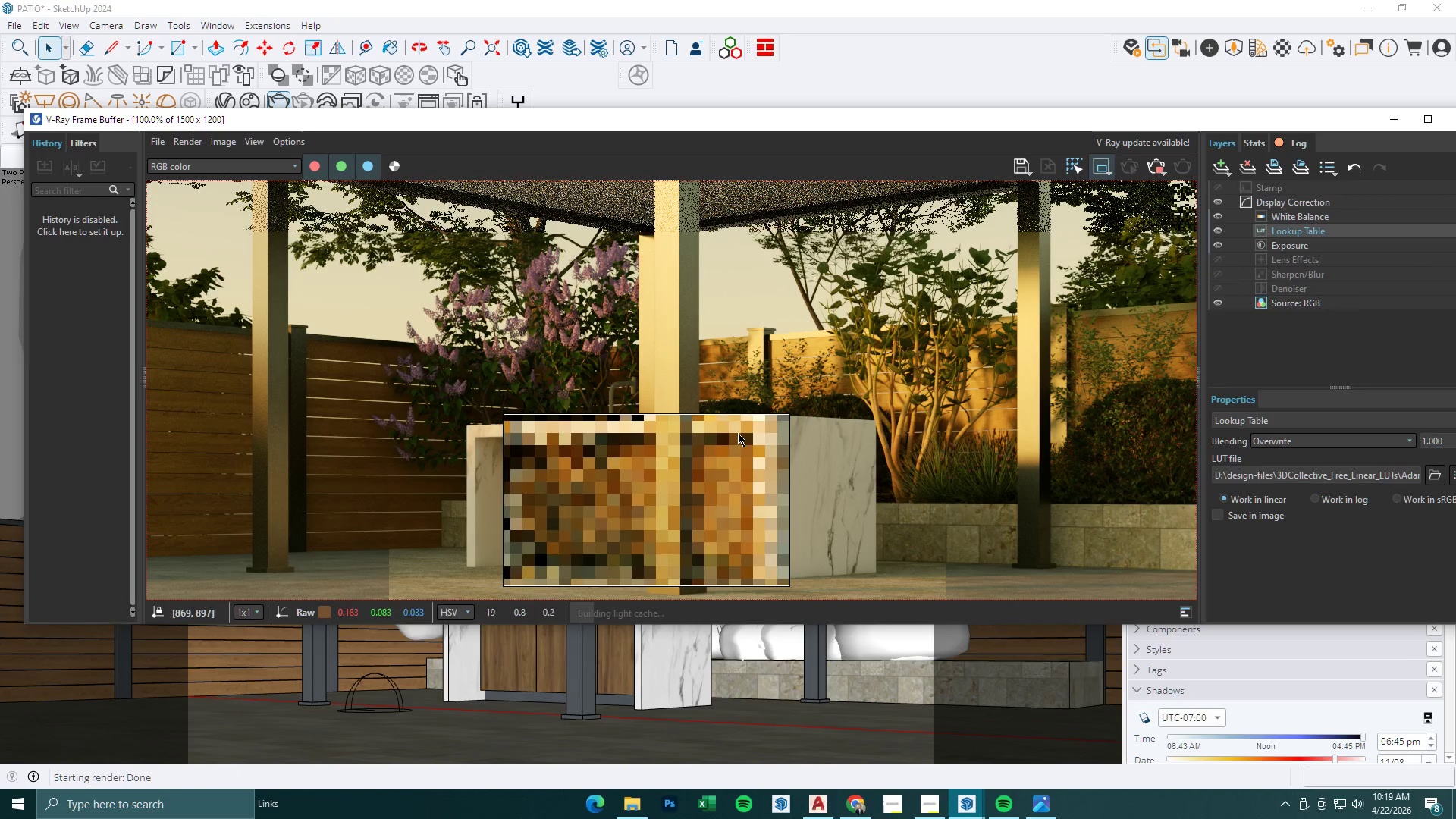 
left_click([1386, 121])
 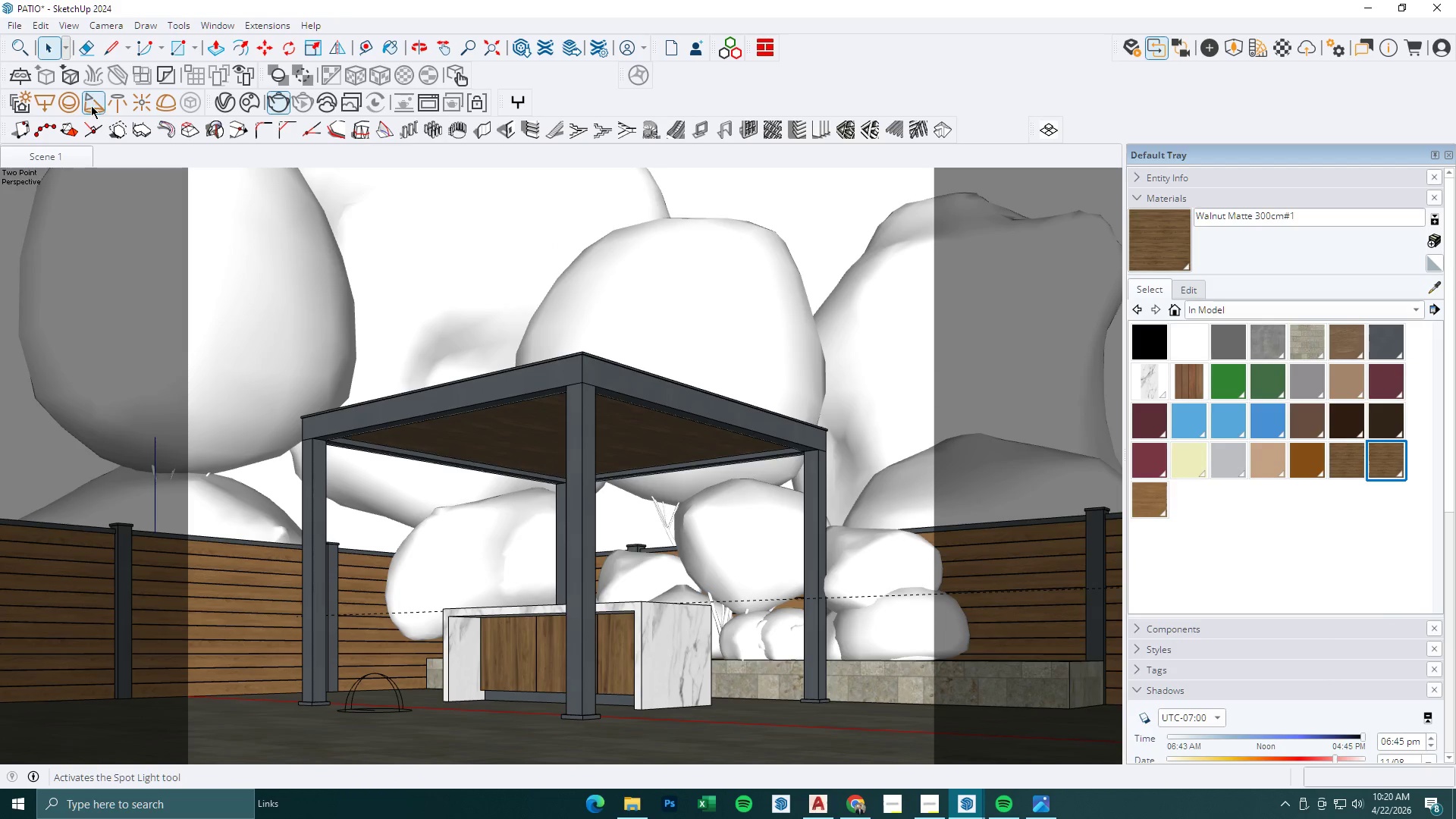 
left_click([49, 100])
 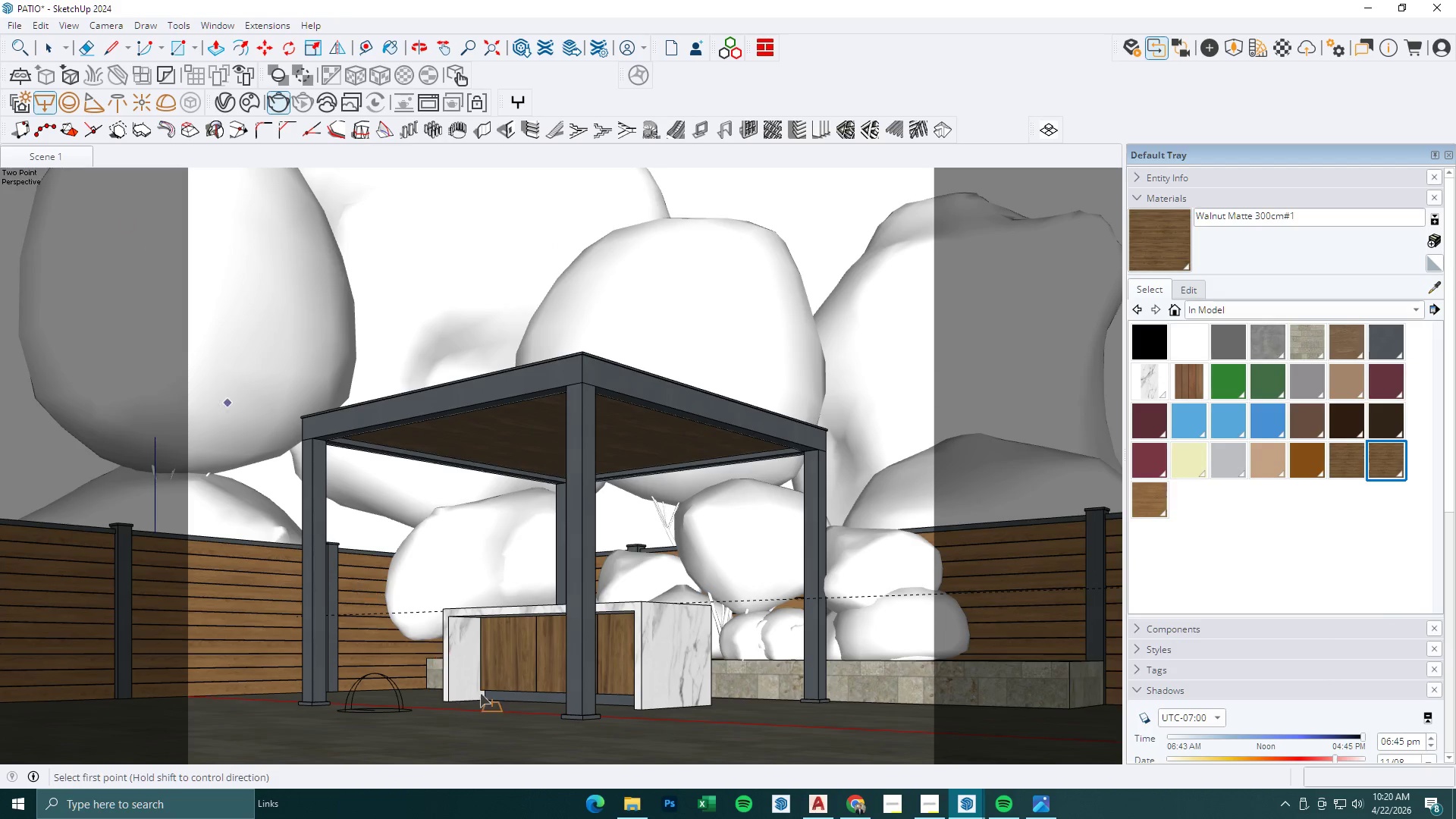 
scroll: coordinate [557, 591], scroll_direction: up, amount: 19.0
 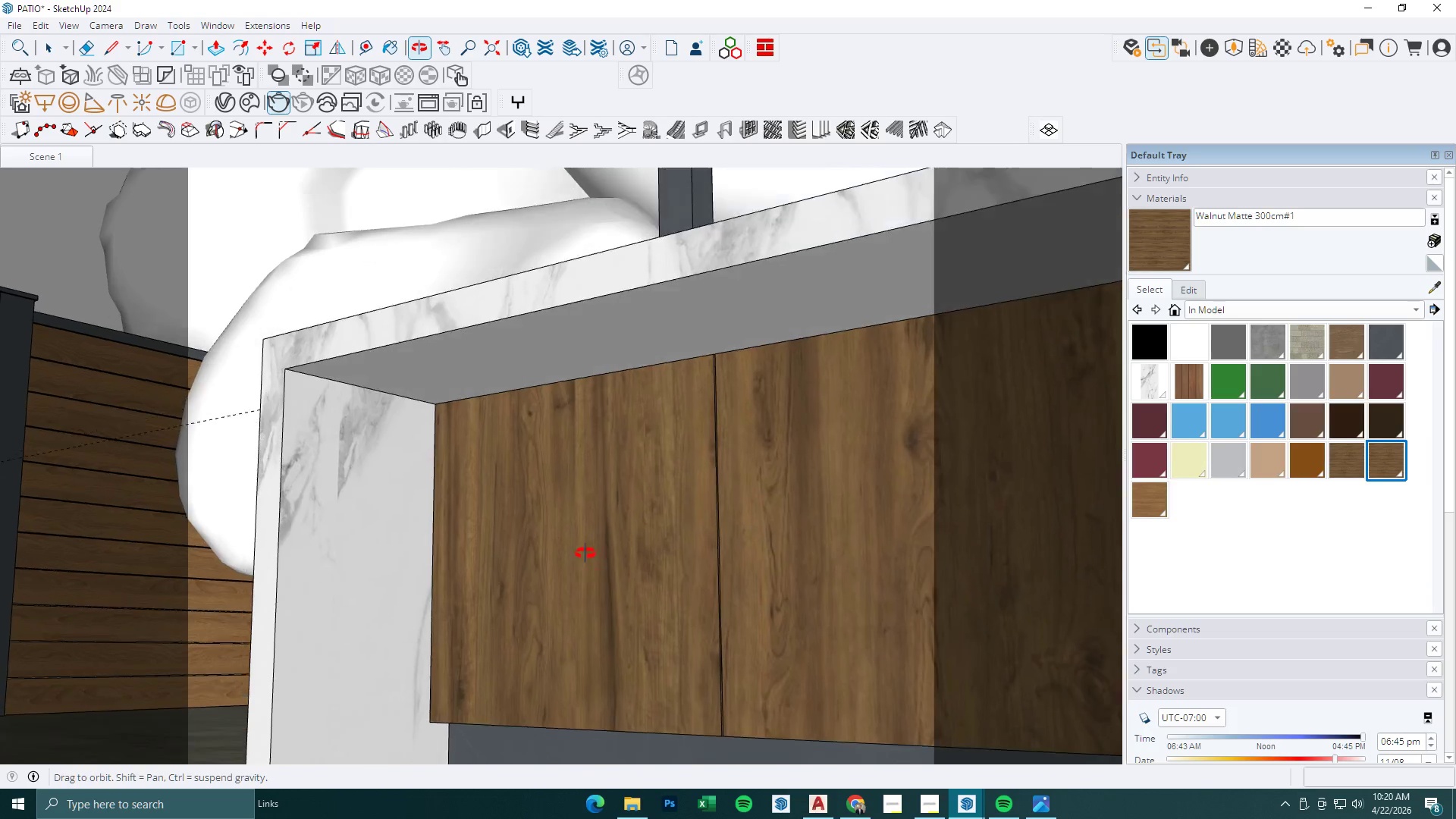 
key(T)
 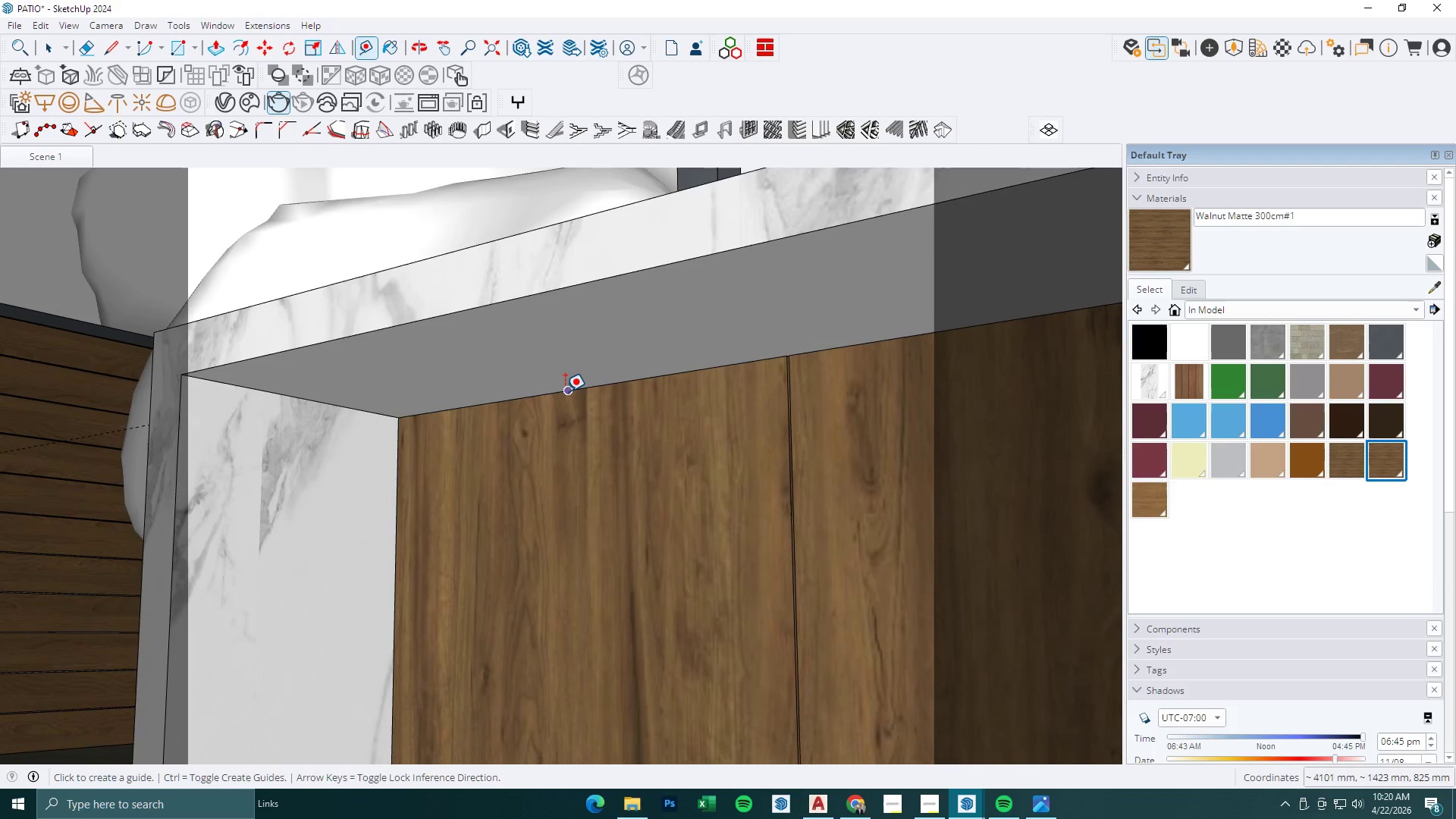 
left_click([566, 390])
 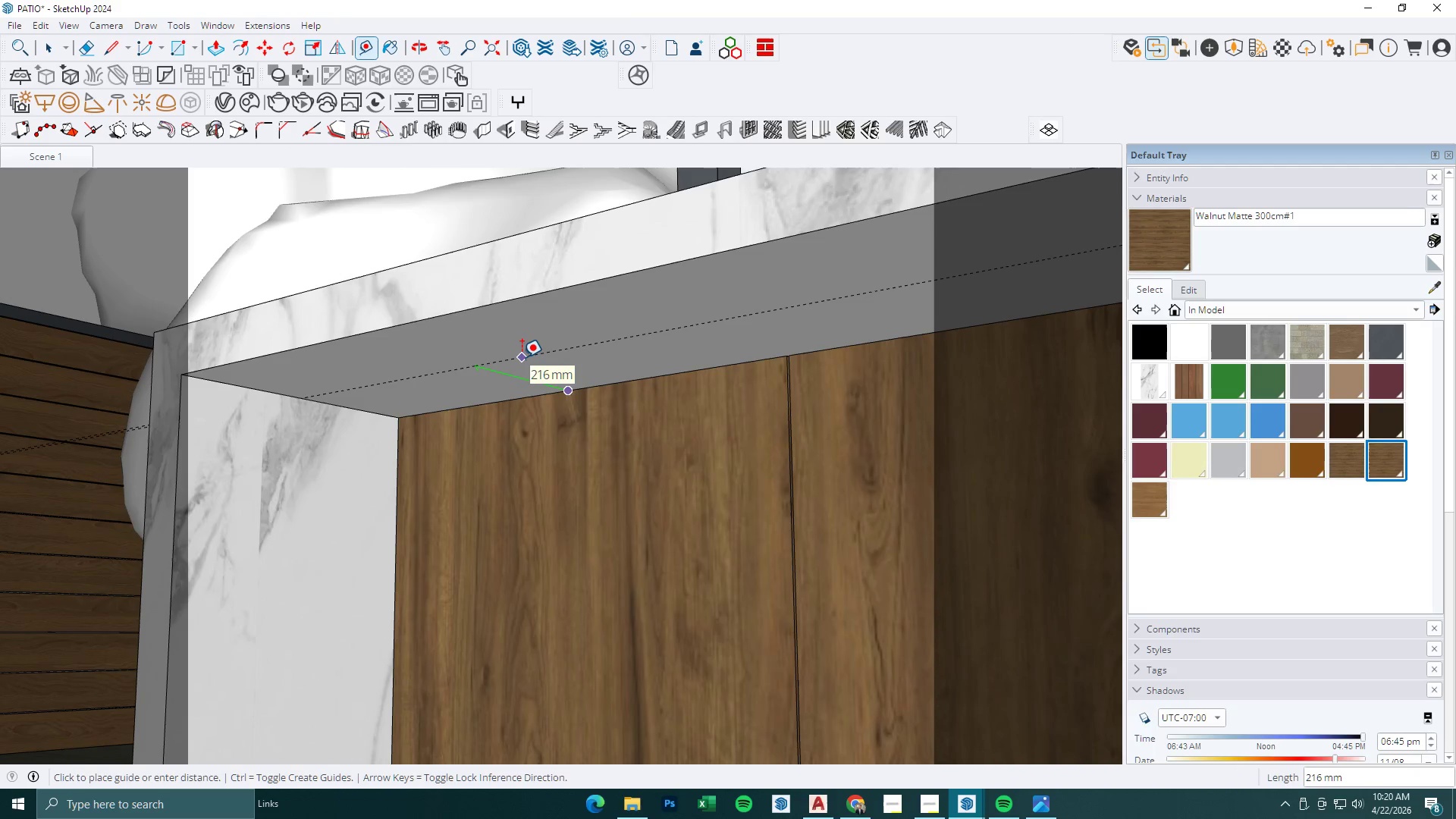 
scroll: coordinate [561, 419], scroll_direction: up, amount: 2.0
 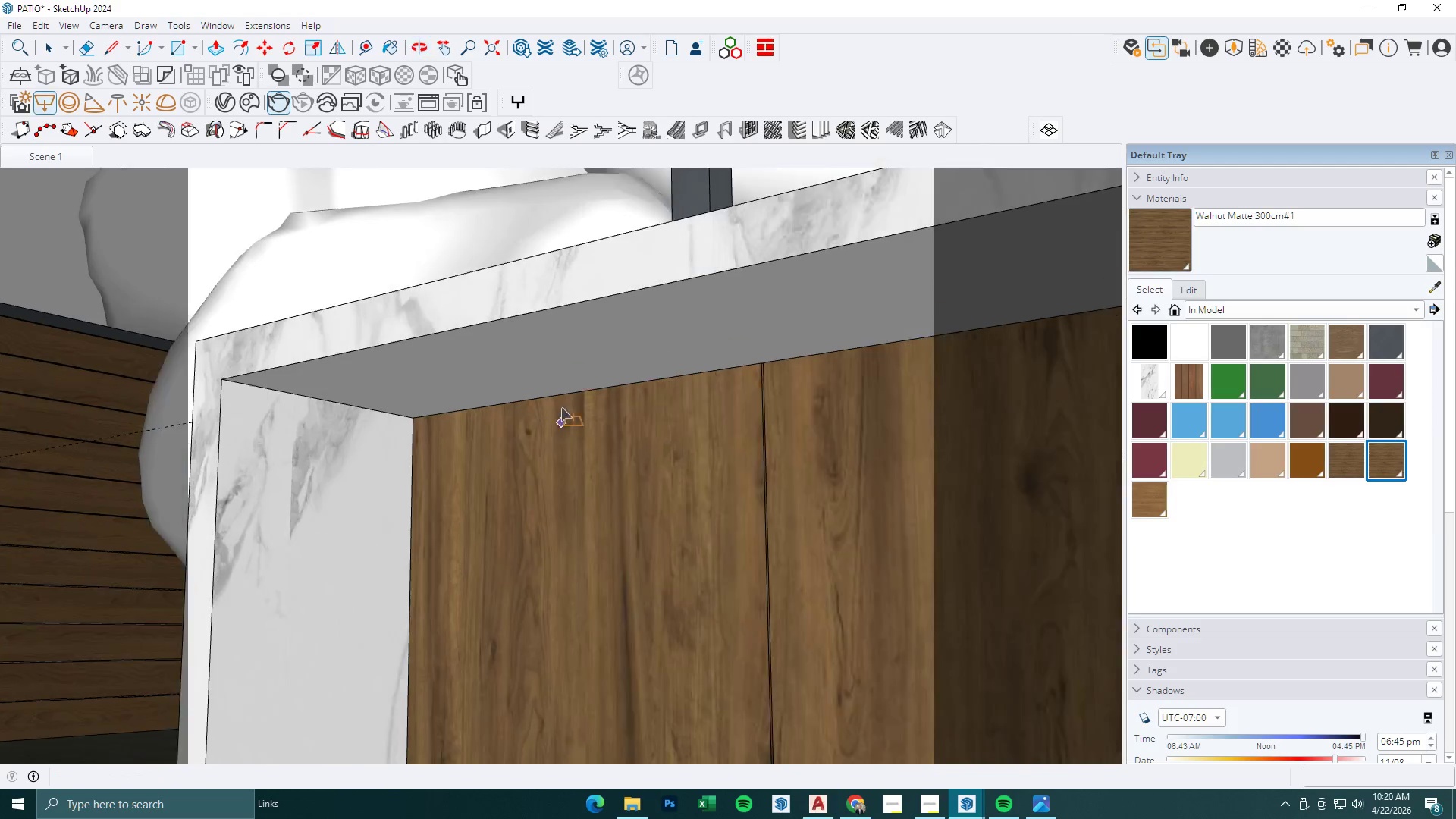 
hold_key(key=Numpad5, duration=4.61)
 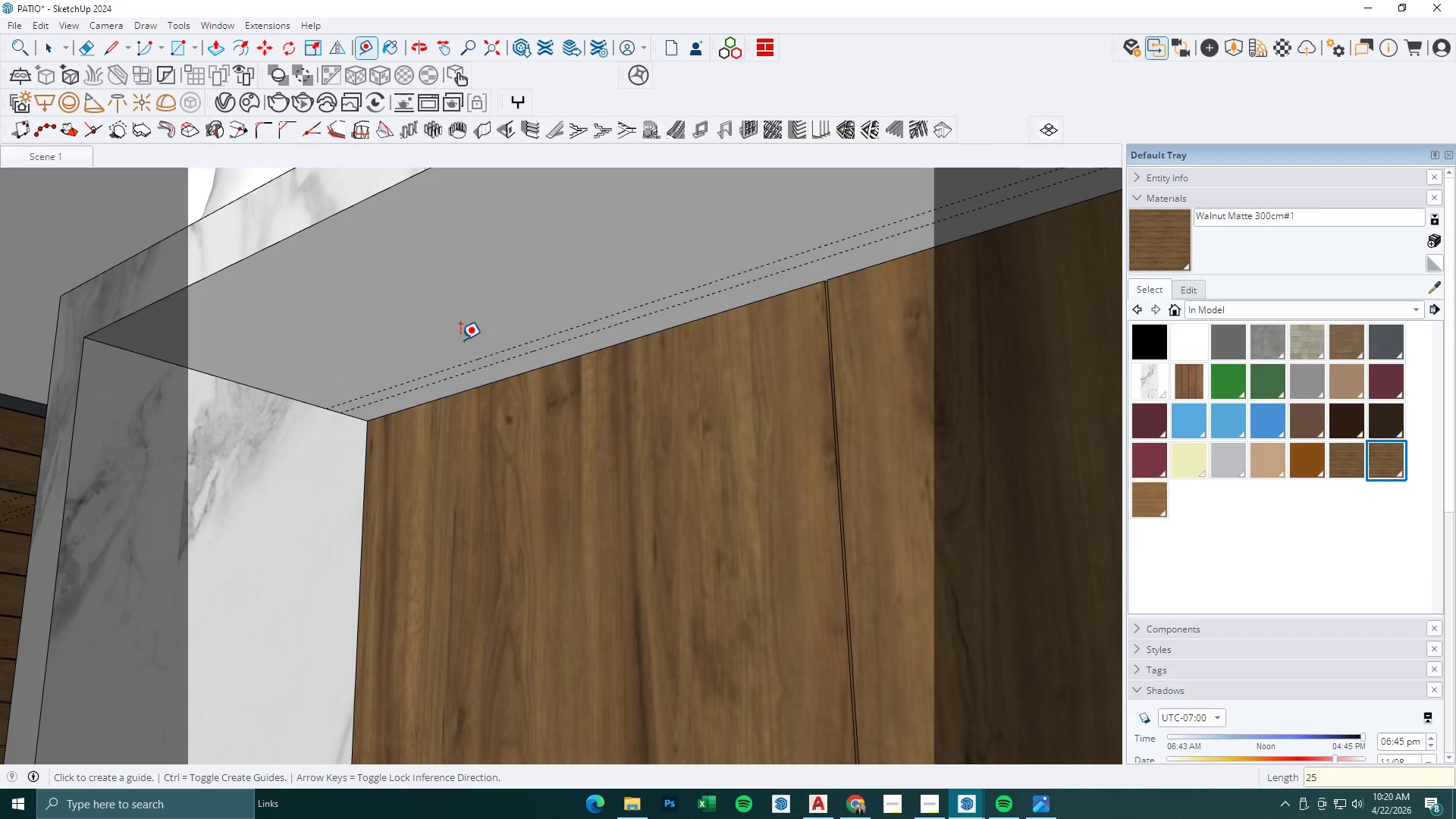 
key(Numpad0)
 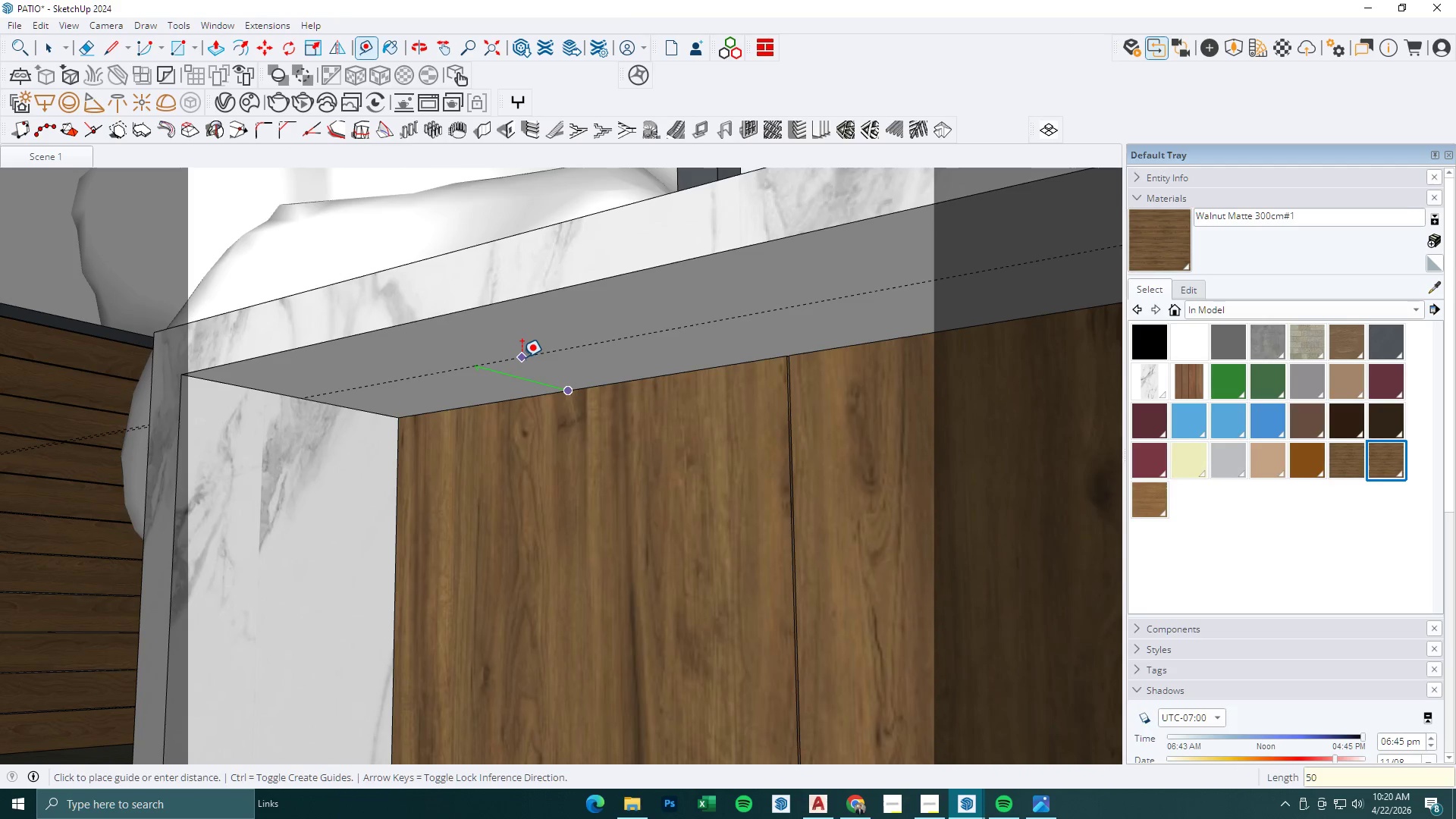 
key(NumpadEnter)
 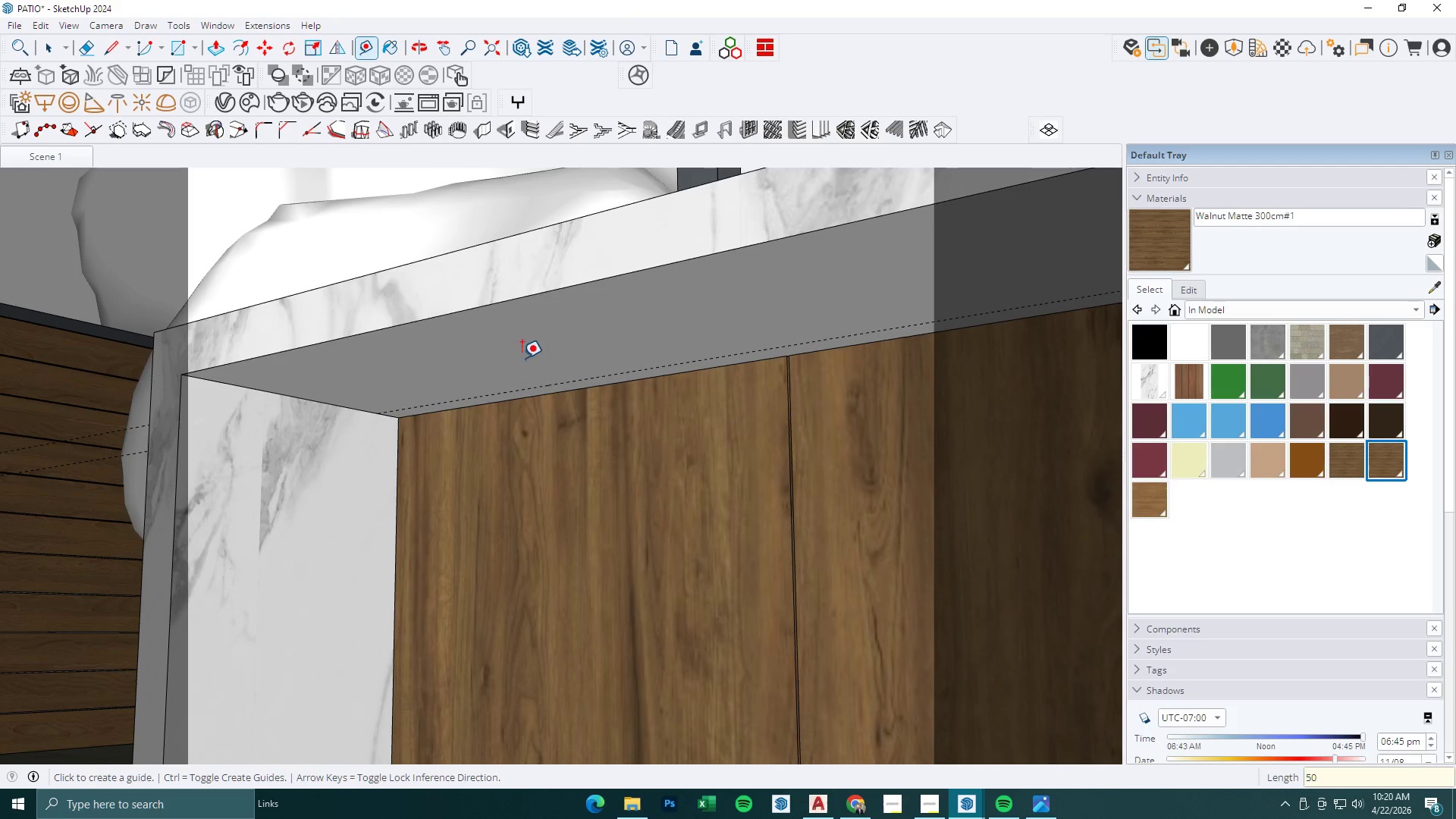 
scroll: coordinate [551, 394], scroll_direction: up, amount: 2.0
 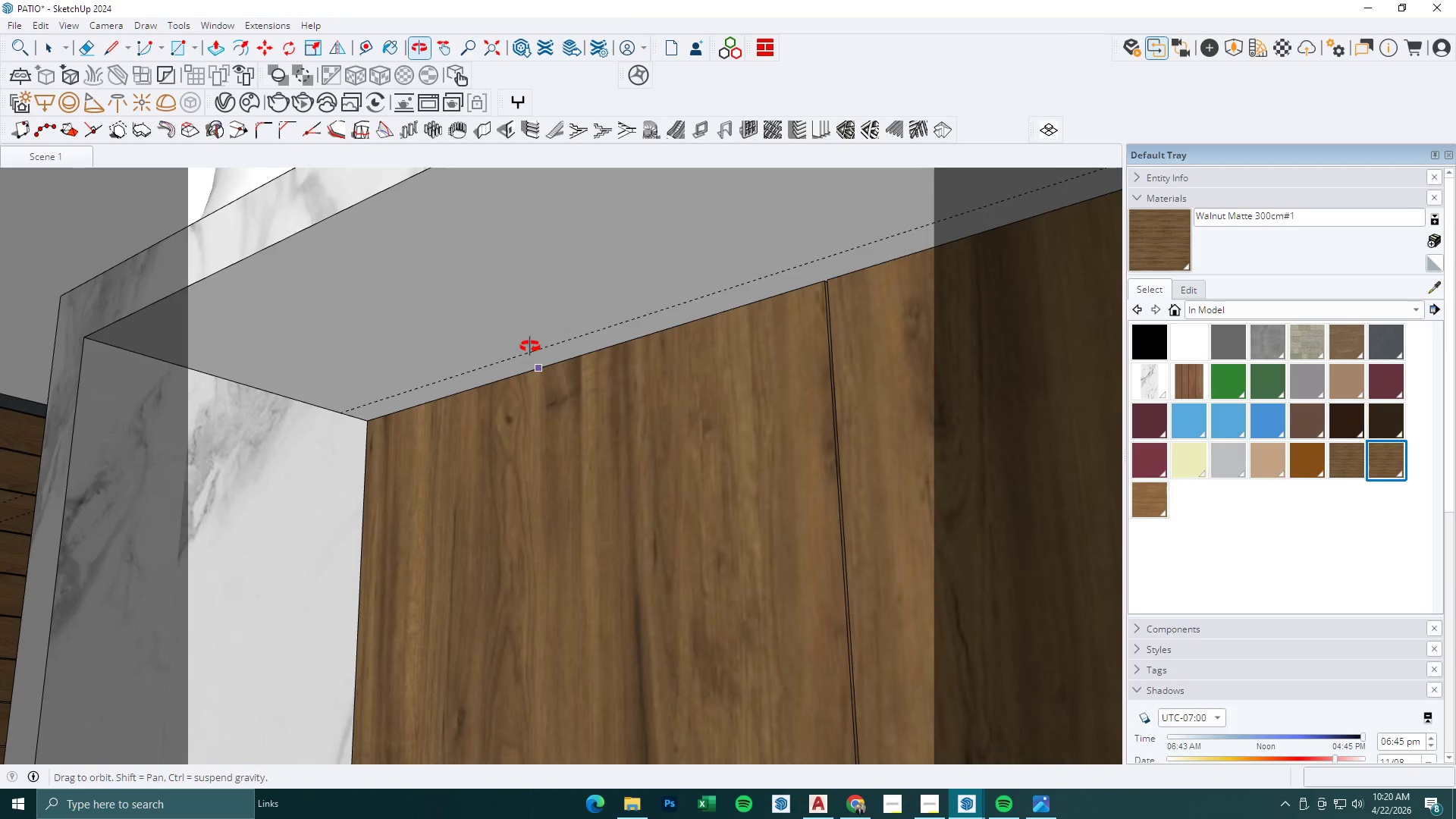 
type(et)
 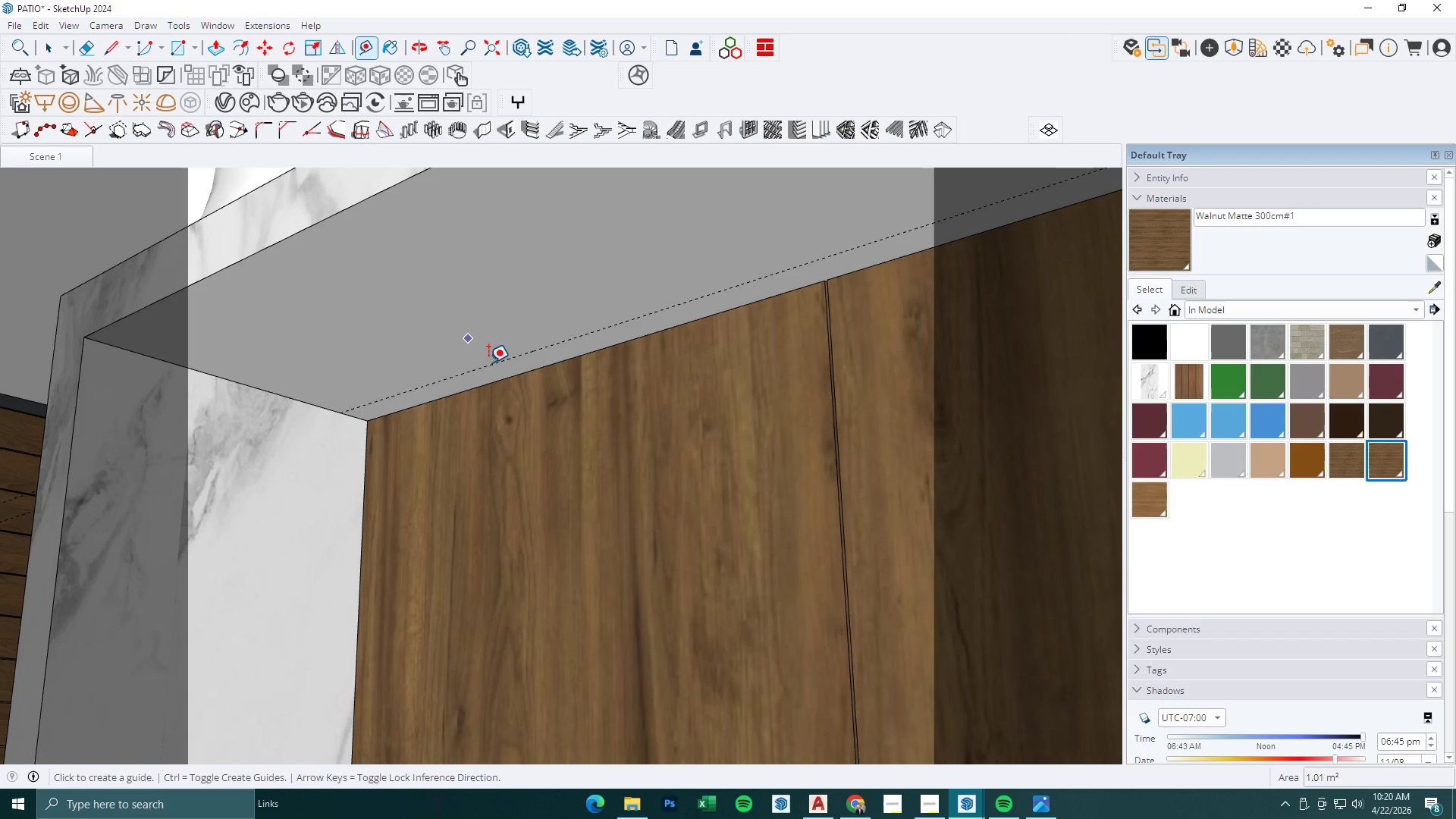 
left_click([493, 366])
 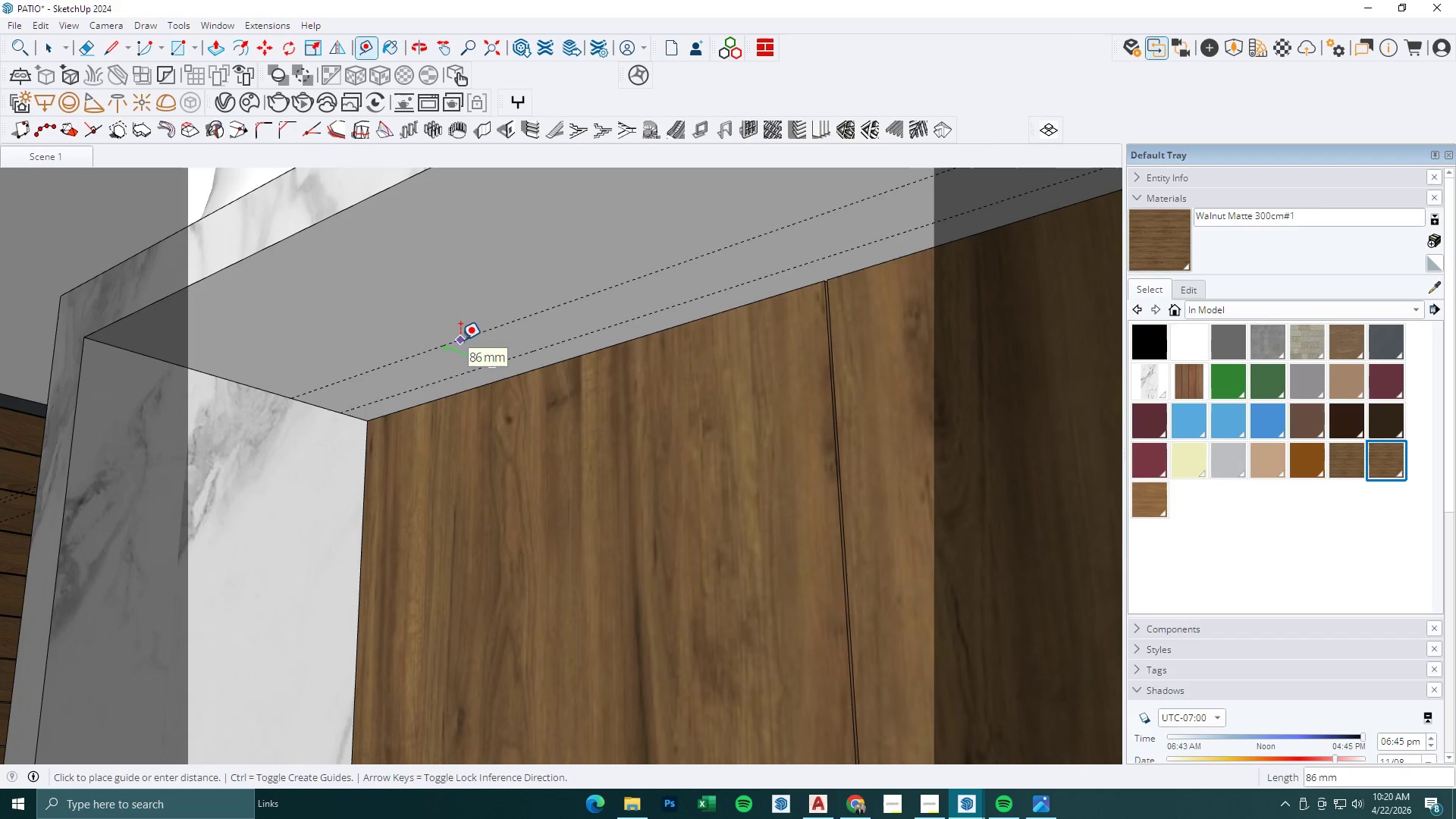 
key(Numpad2)
 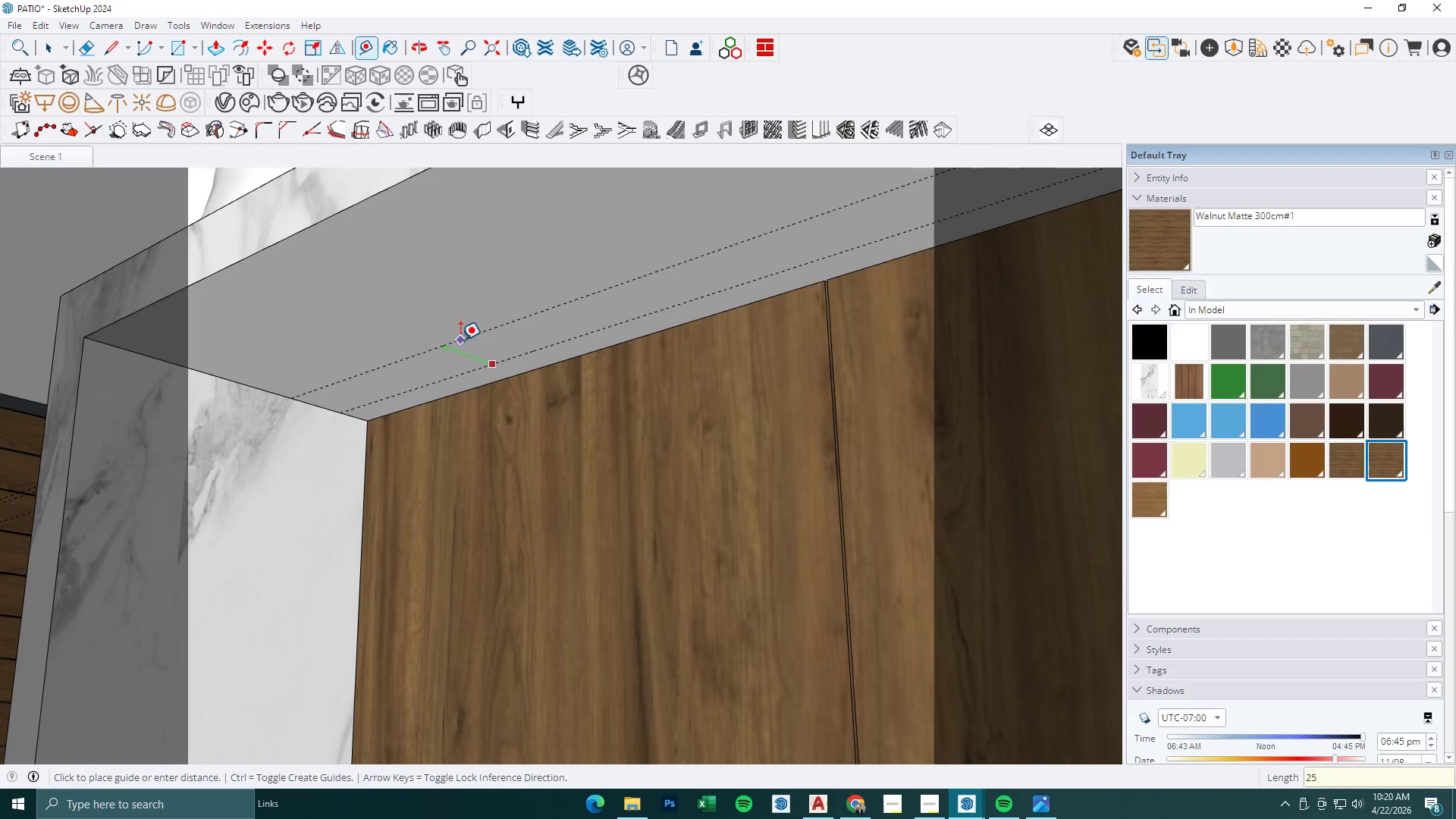 
key(NumpadEnter)
 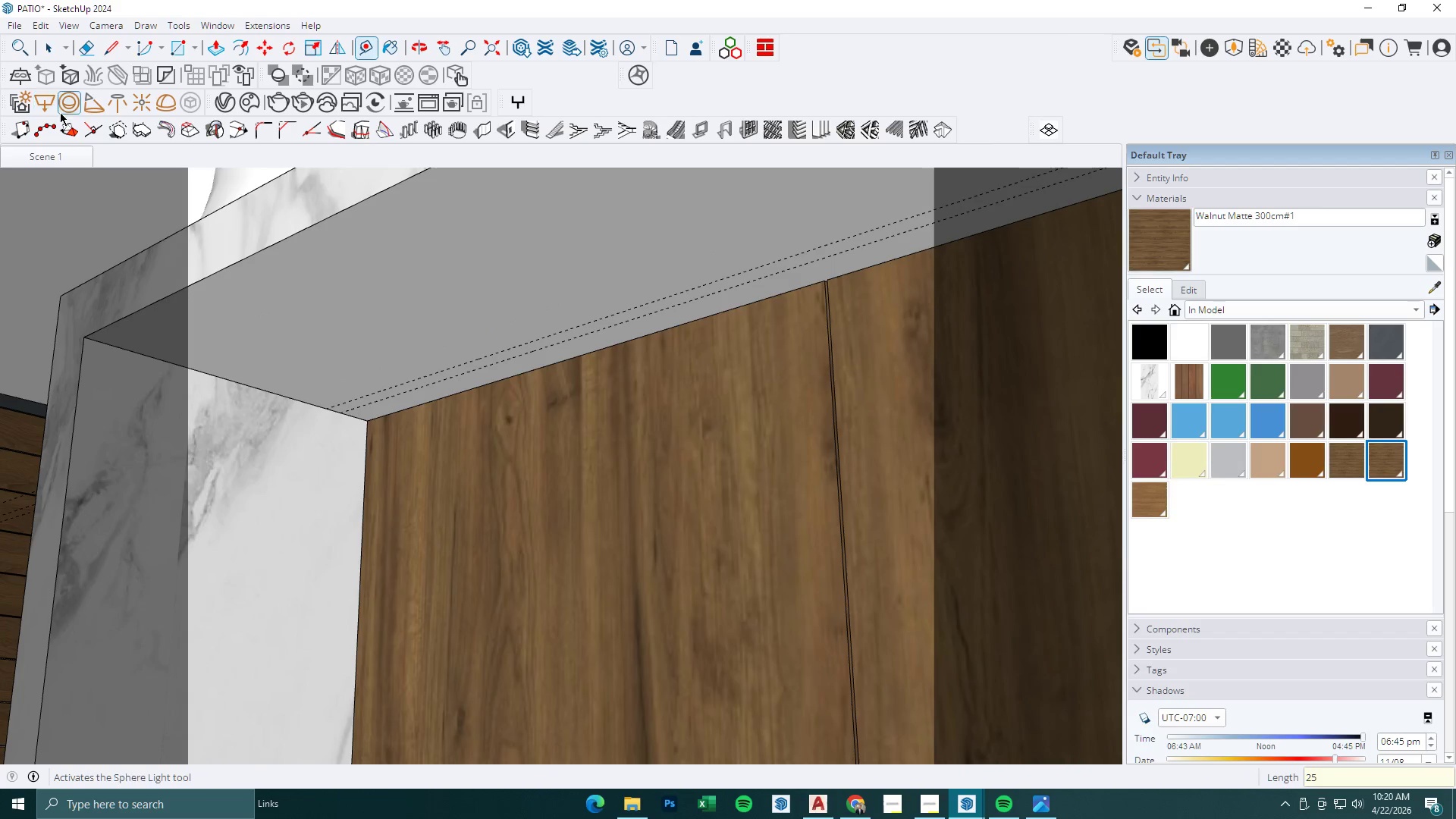 
left_click([44, 102])
 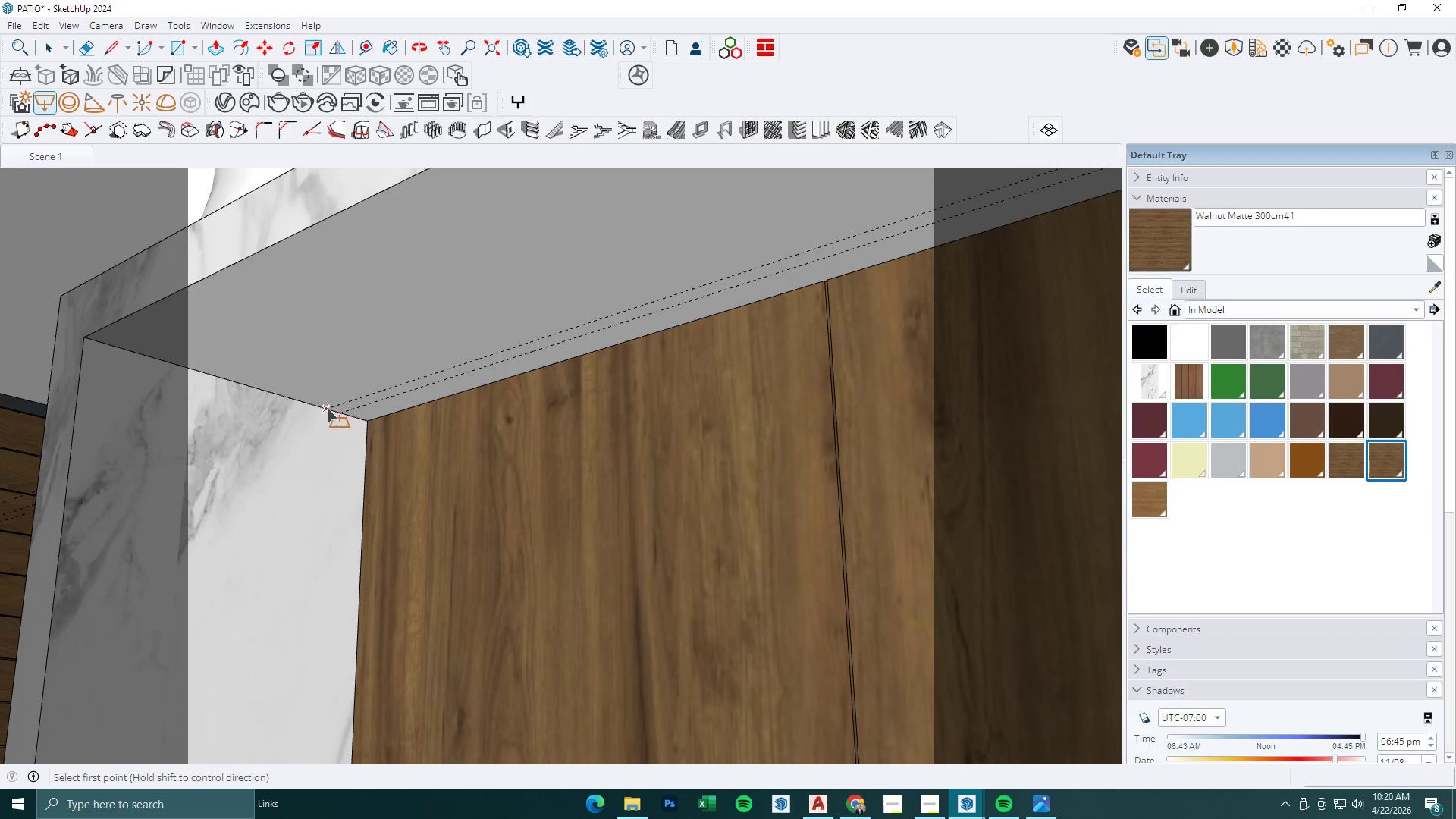 
left_click([328, 409])
 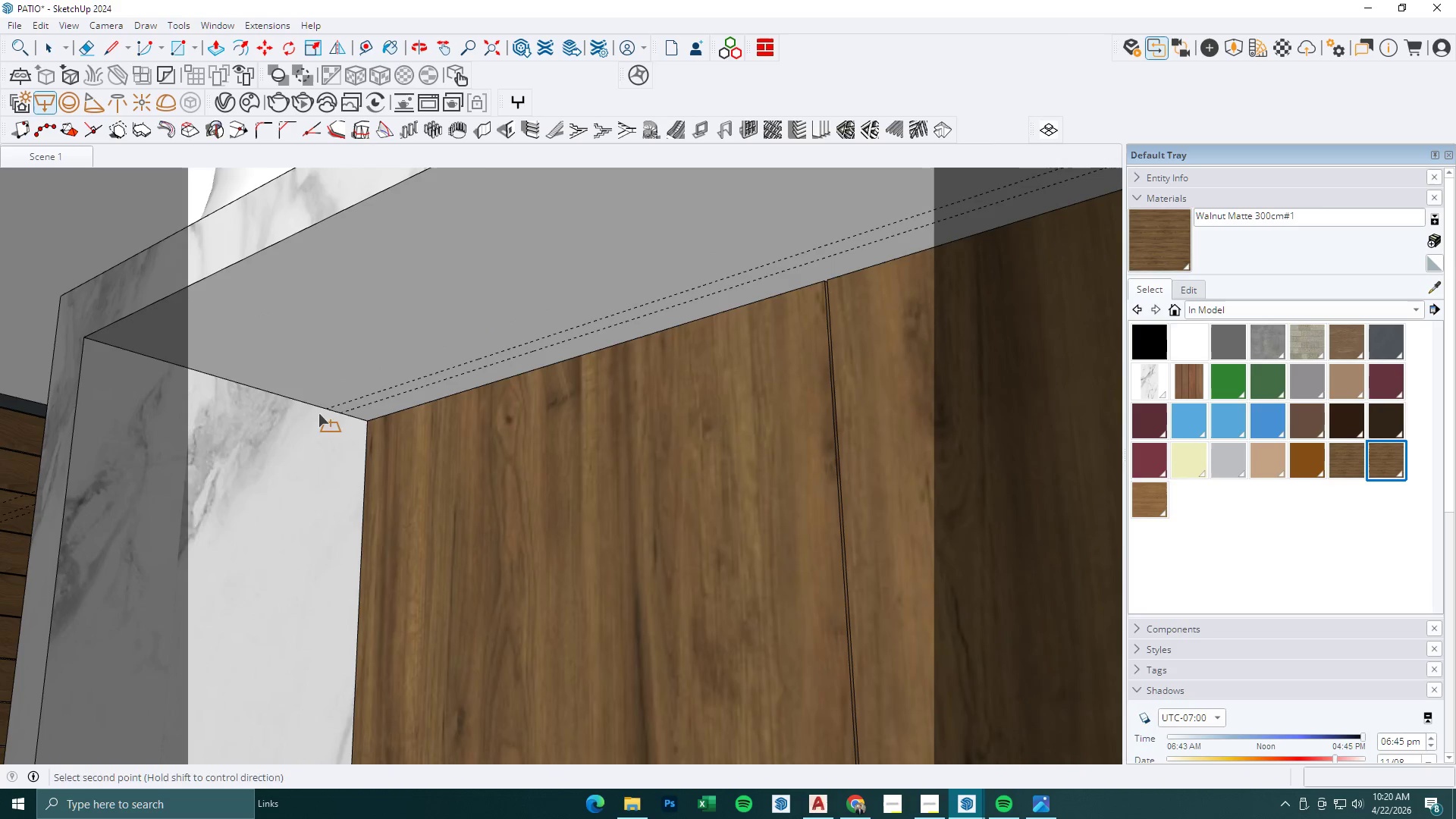 
scroll: coordinate [311, 476], scroll_direction: down, amount: 15.0
 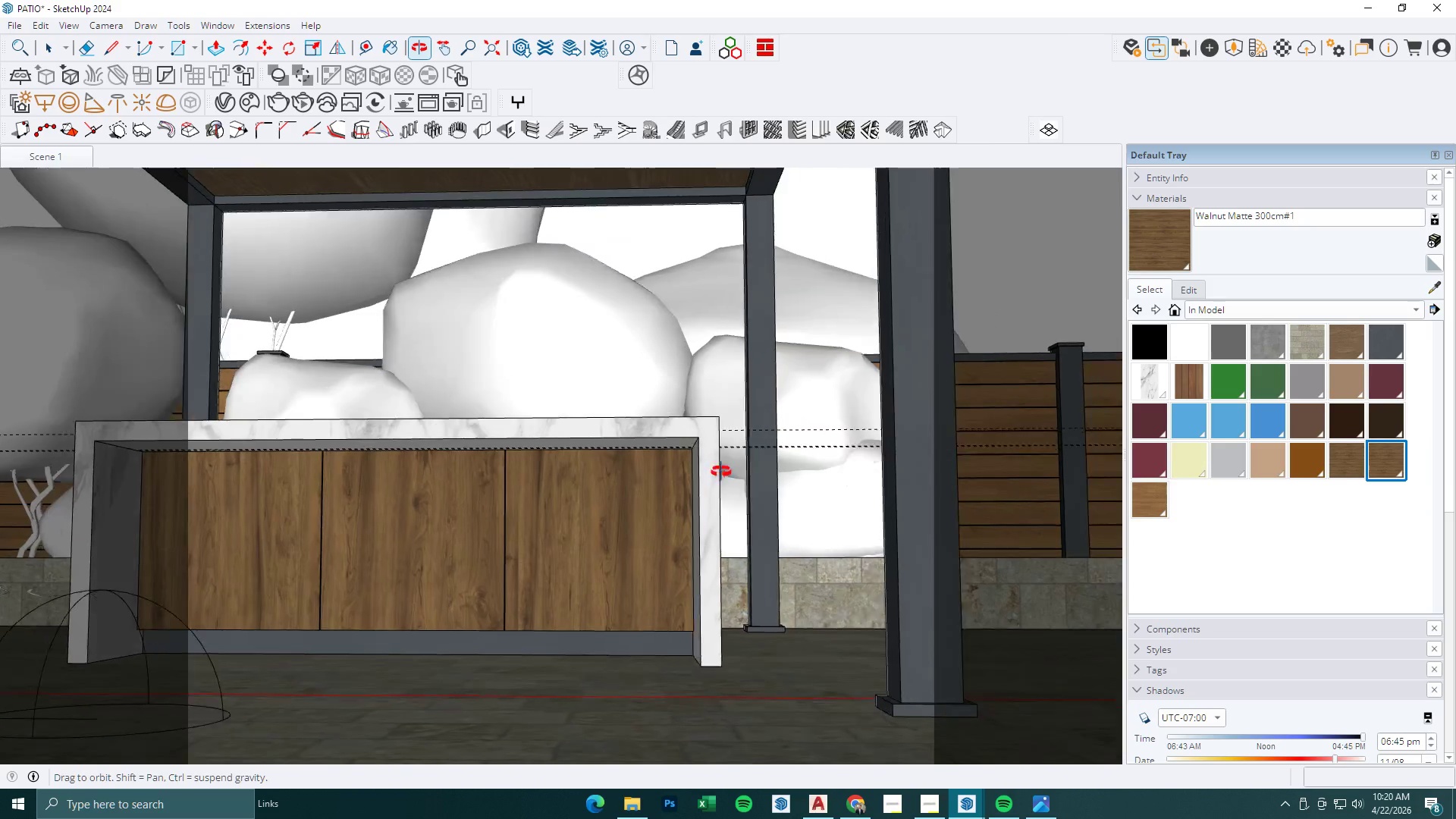 
scroll: coordinate [794, 381], scroll_direction: up, amount: 20.0
 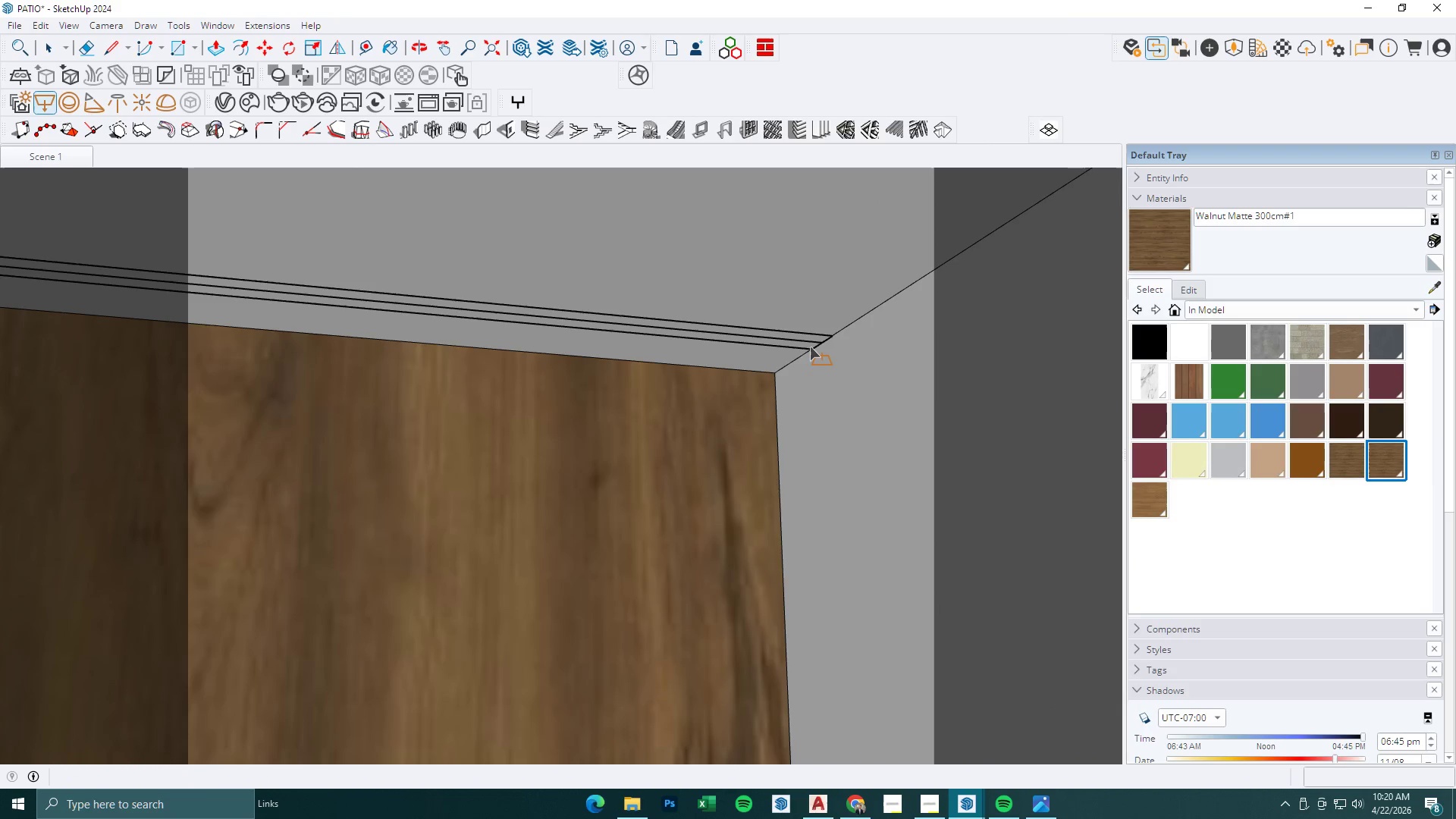 
left_click([811, 347])
 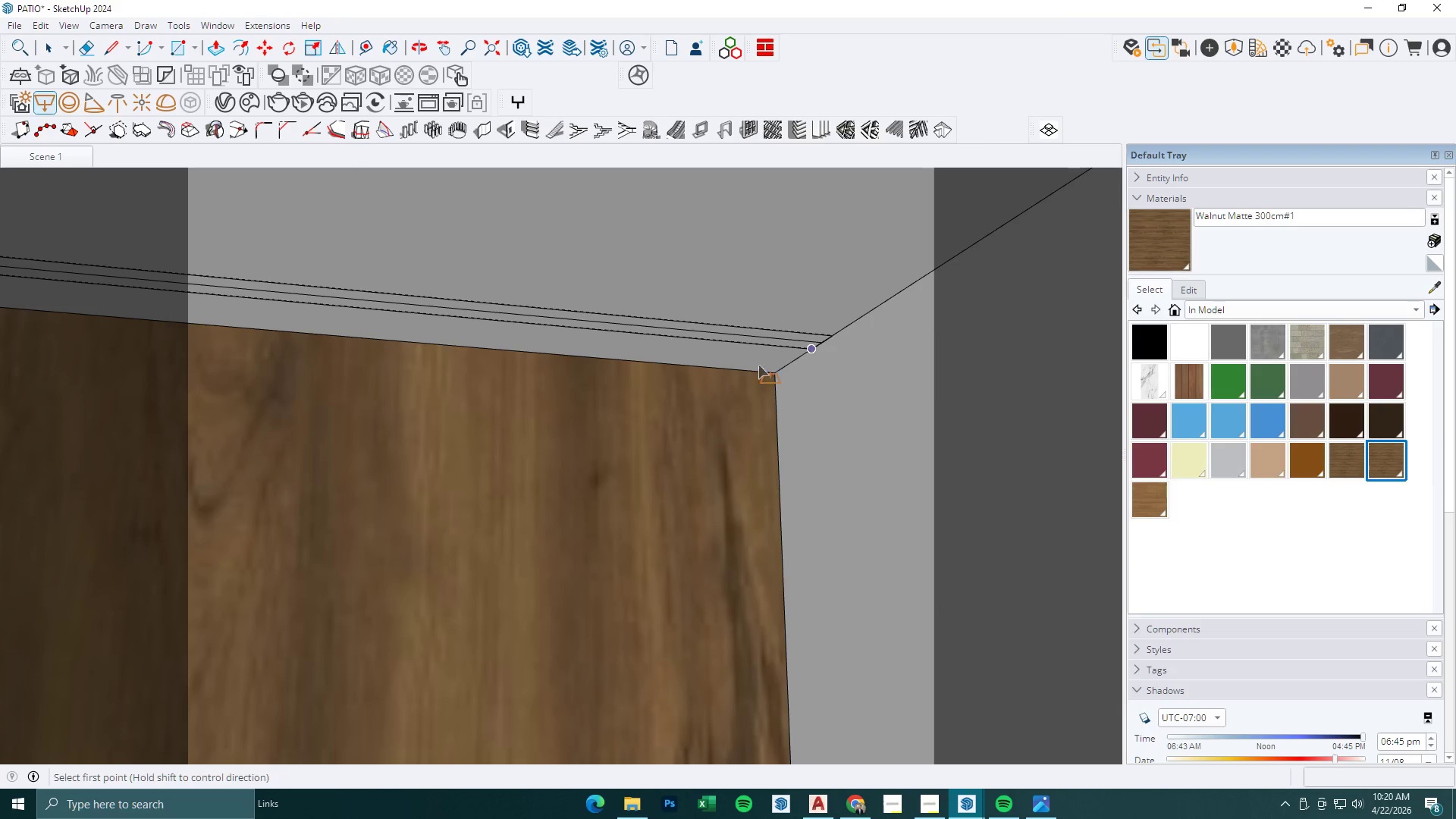 
scroll: coordinate [689, 397], scroll_direction: down, amount: 21.0
 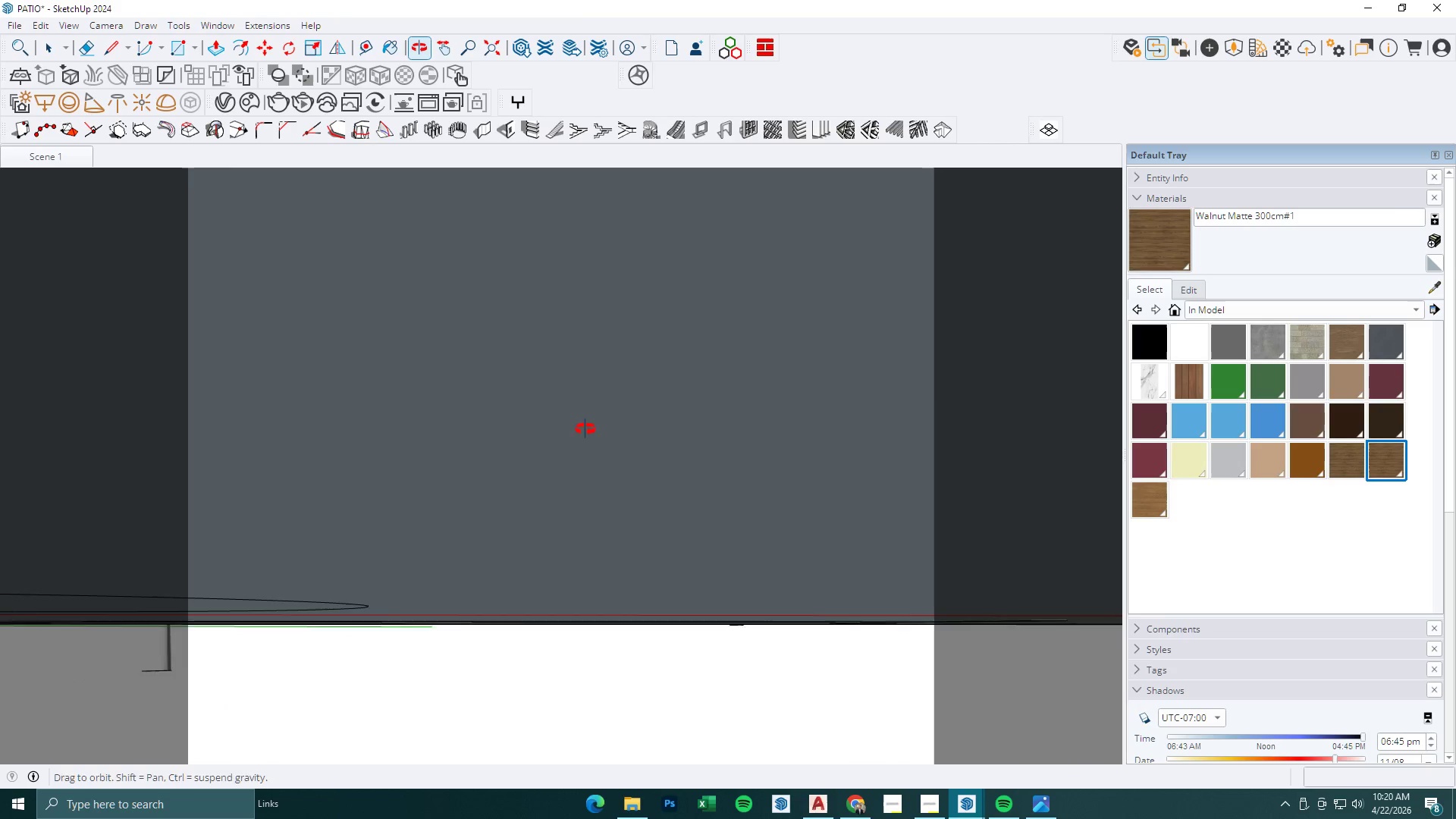 
key(Space)
 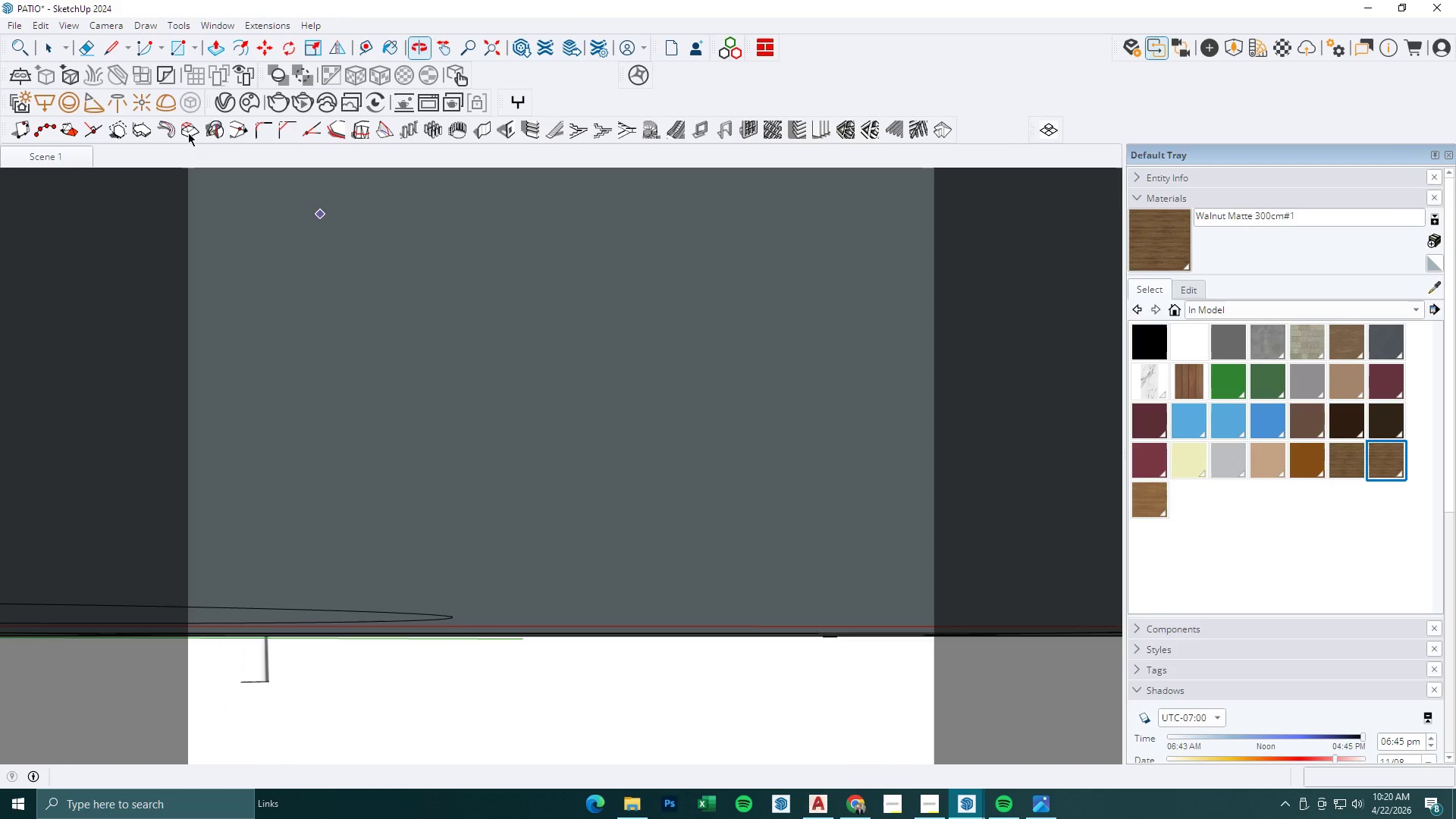 
key(Escape)
 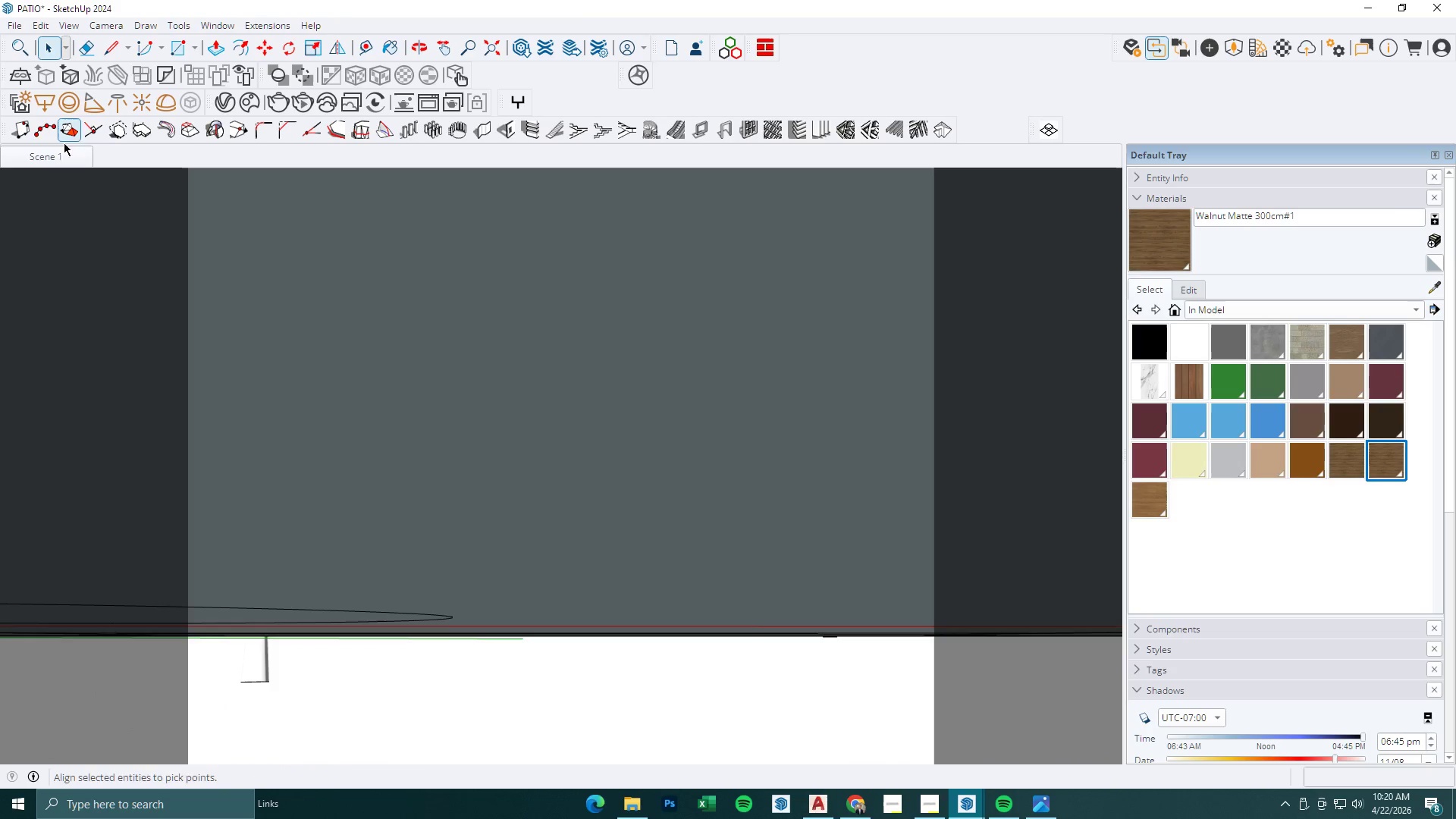 
key(Escape)
 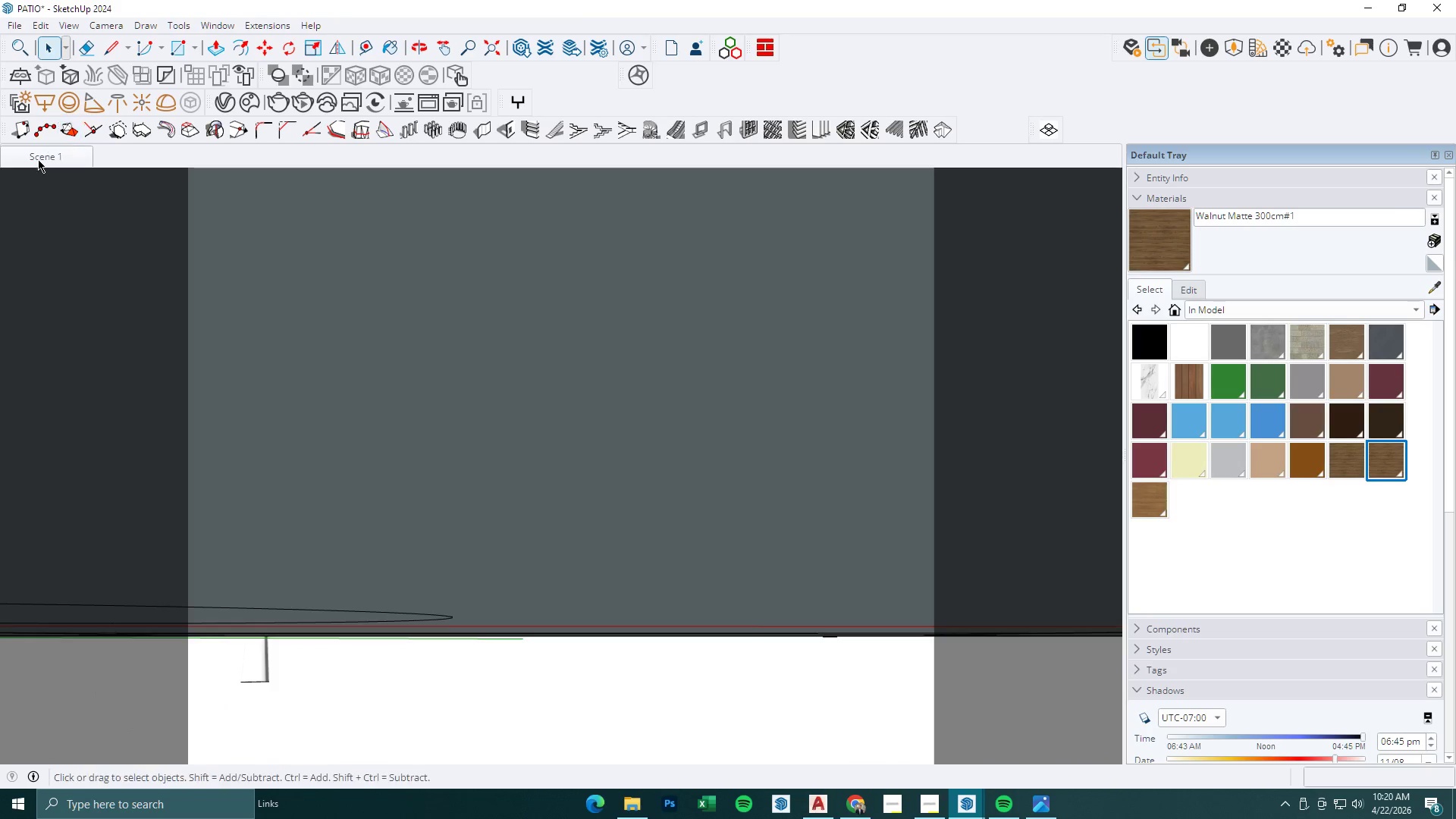 
left_click([38, 159])
 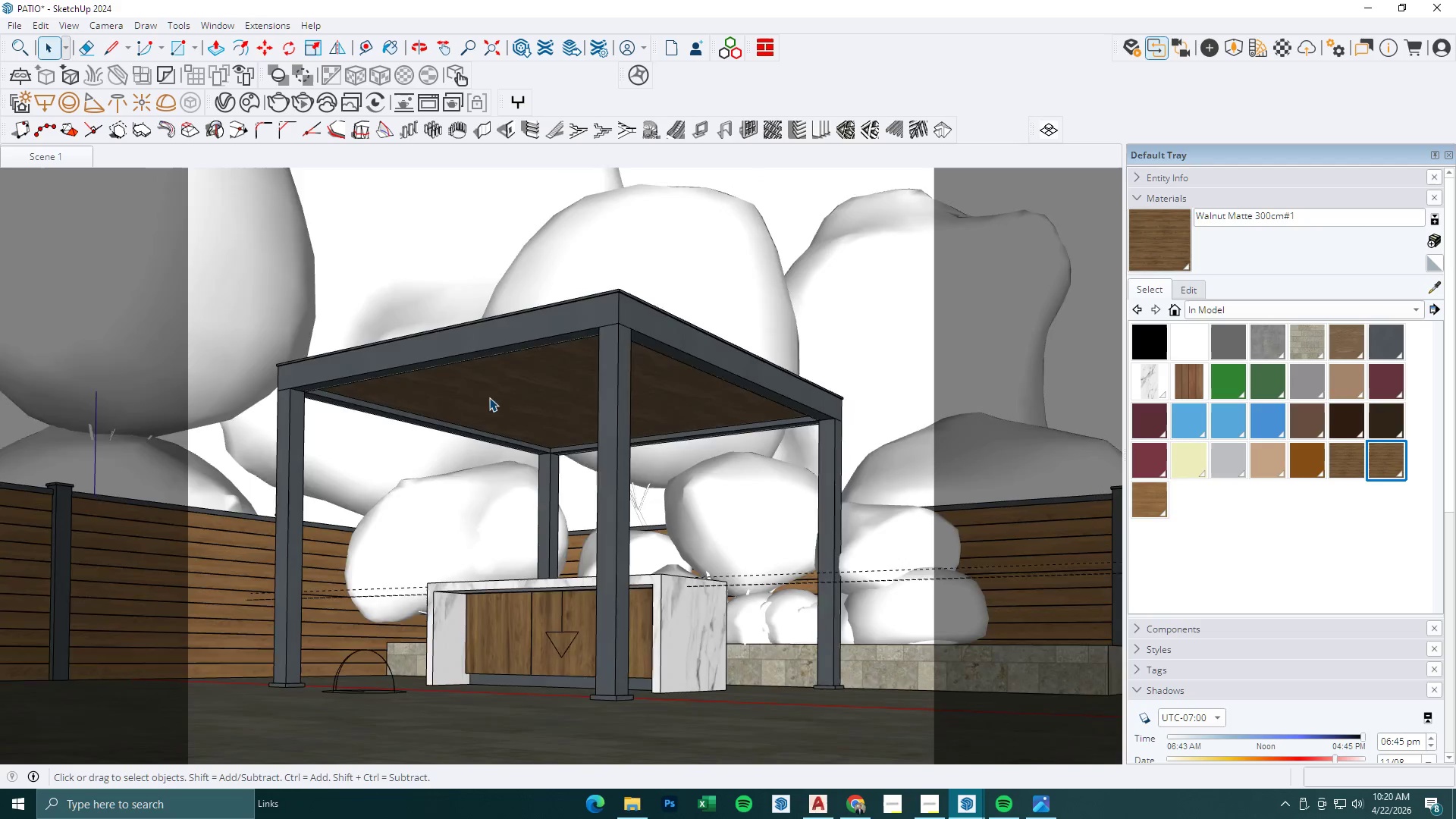 
scroll: coordinate [555, 647], scroll_direction: up, amount: 10.0
 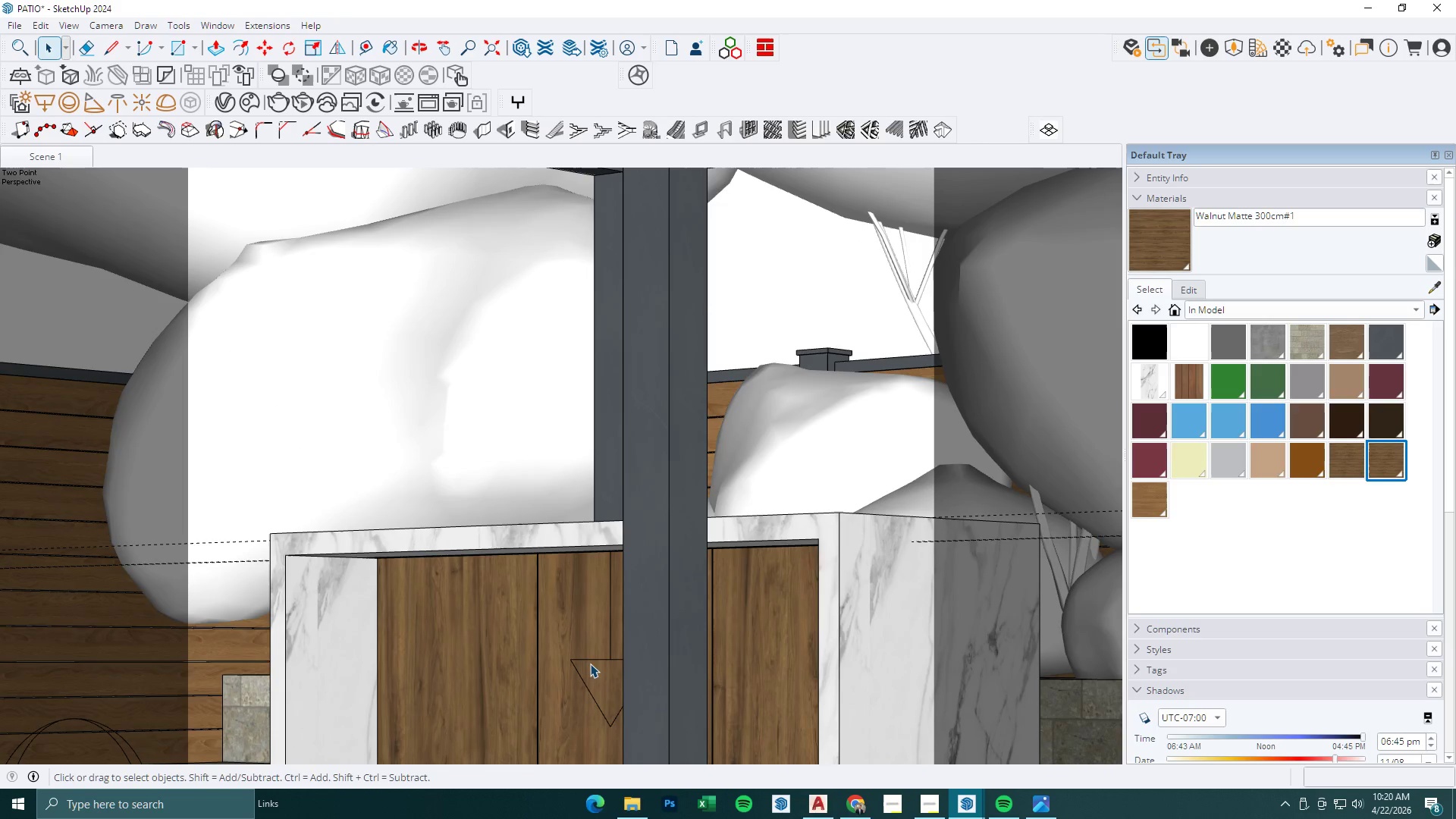 
left_click([589, 659])
 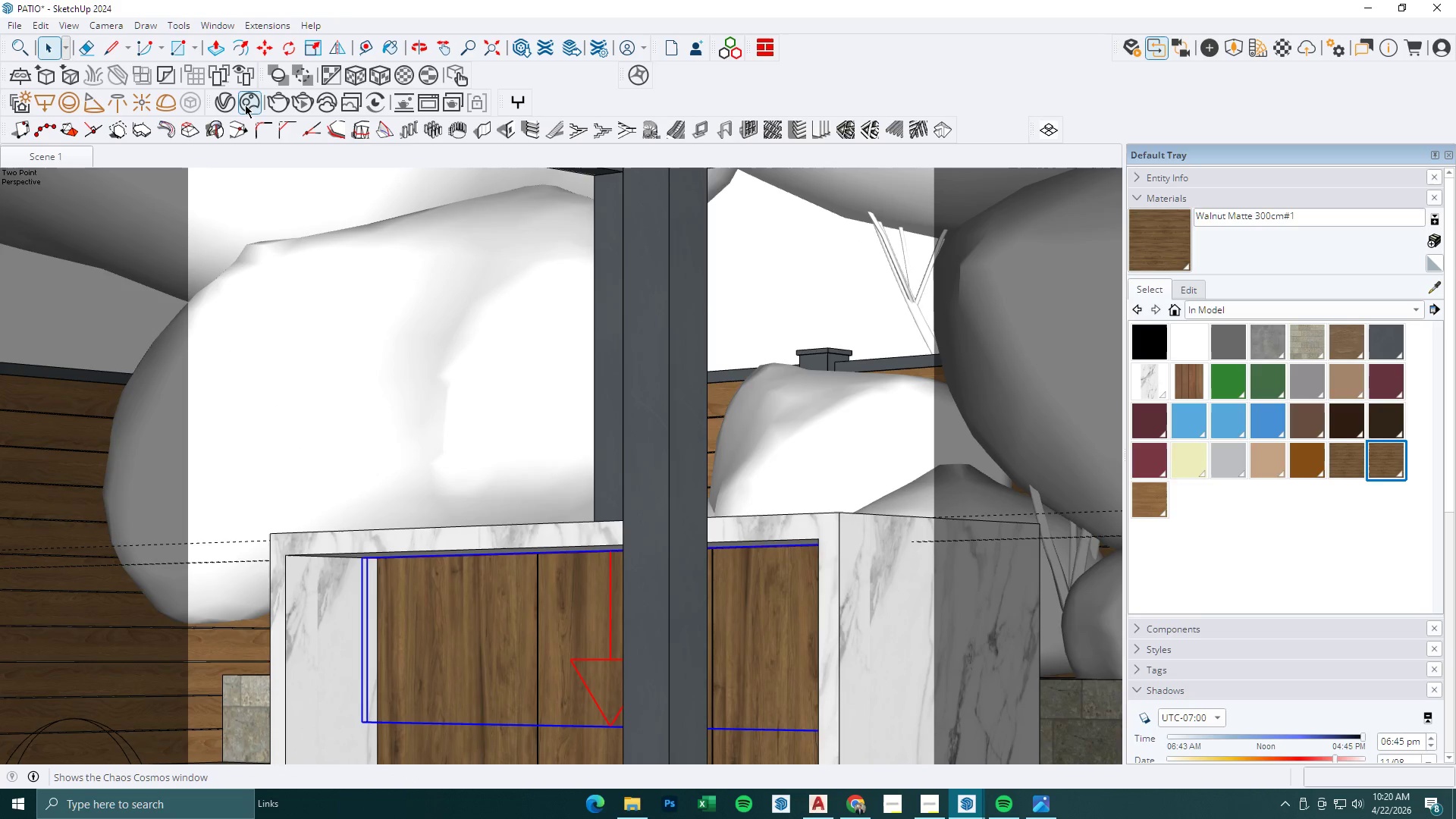 
left_click([231, 103])
 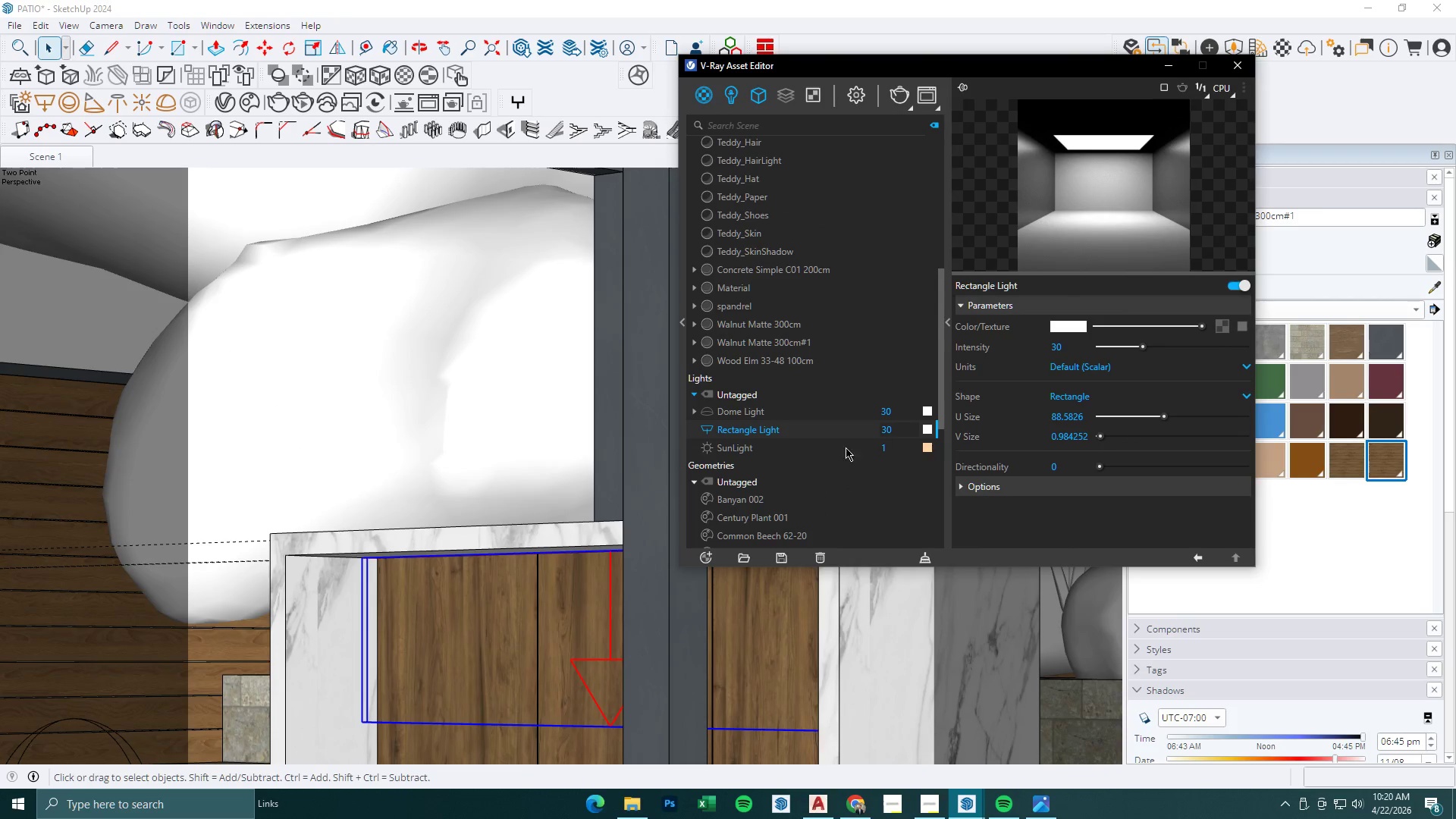 
left_click_drag(start_coordinate=[897, 434], to_coordinate=[869, 433])
 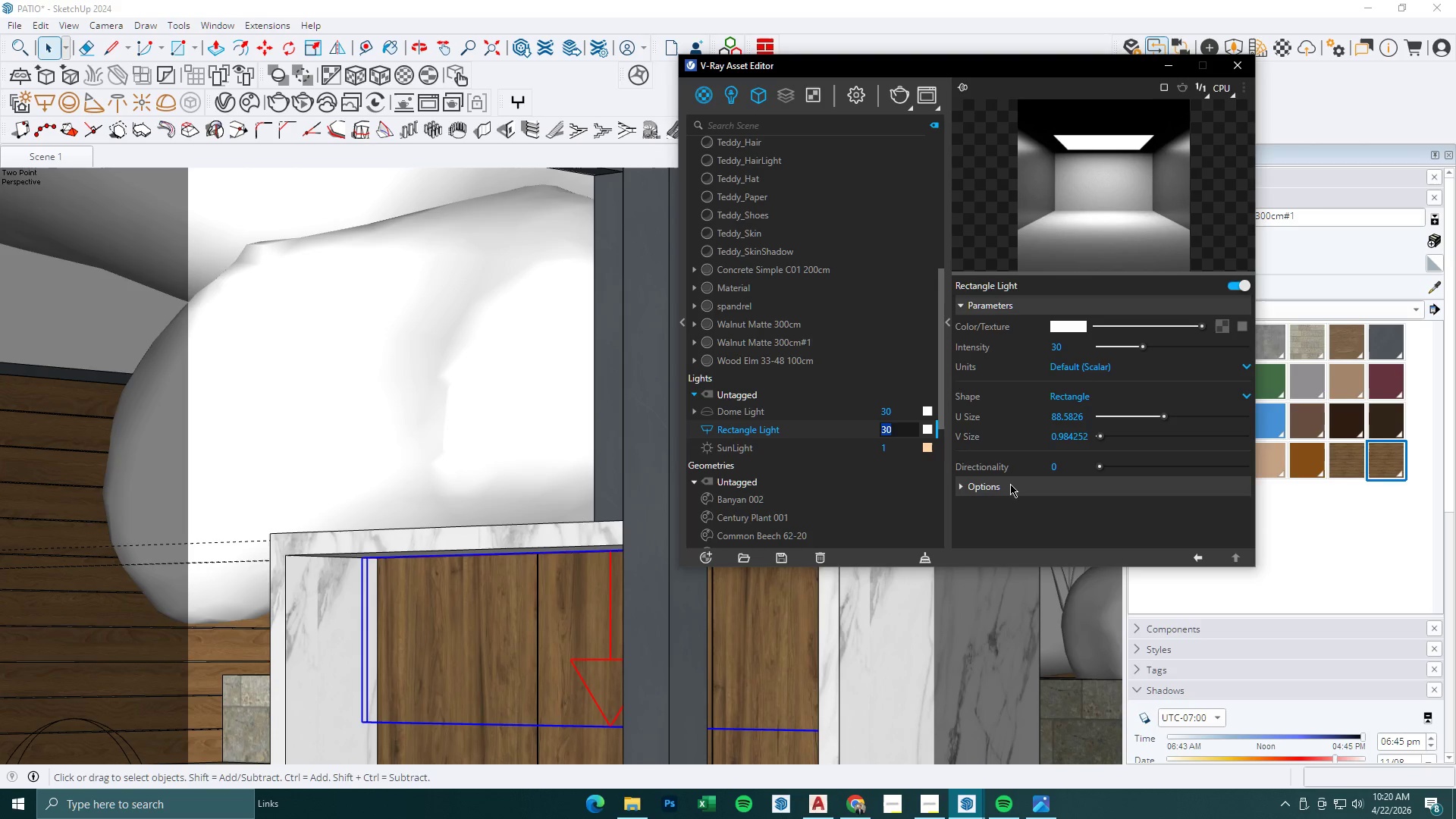 
left_click([1081, 325])
 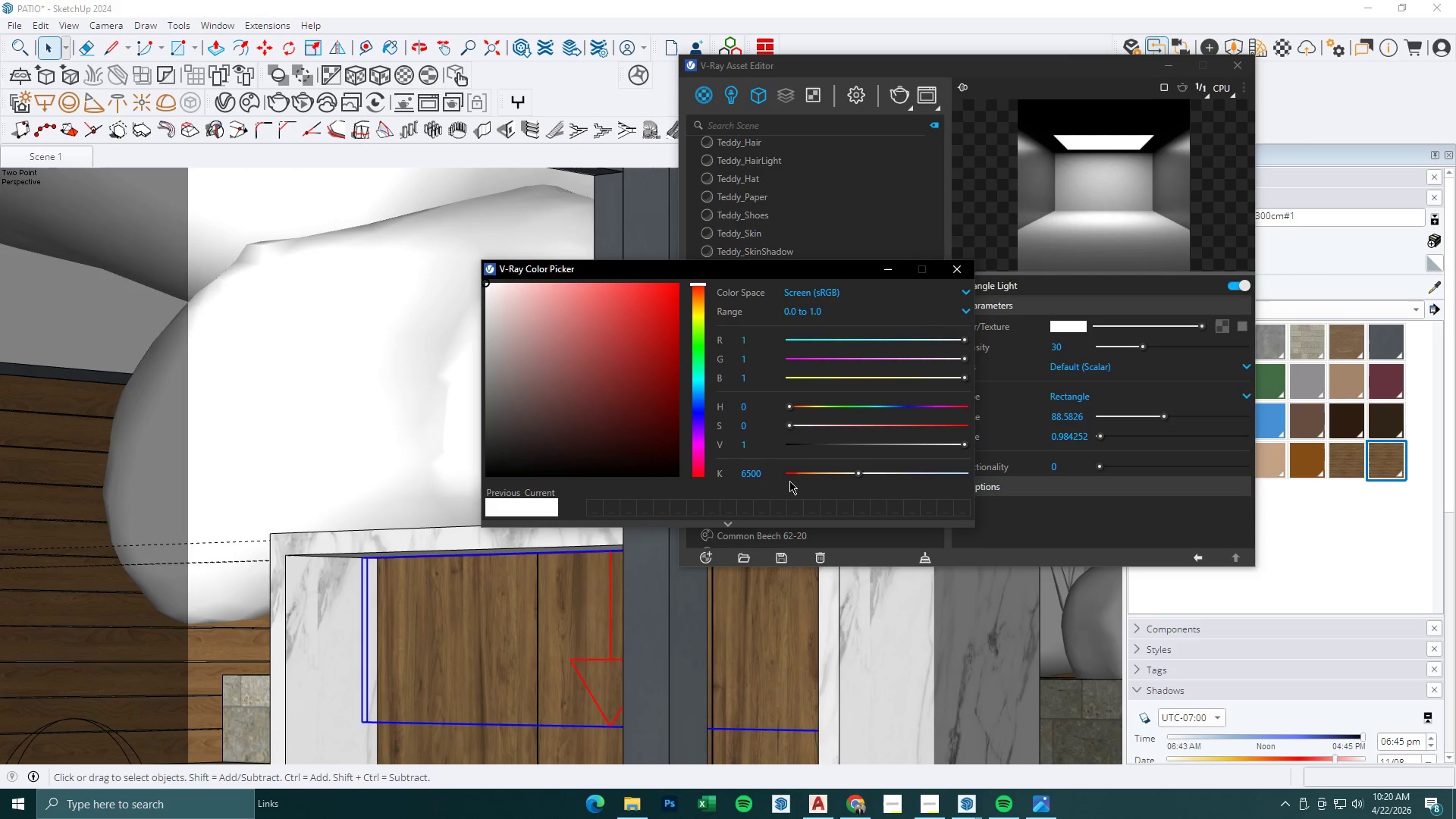 
left_click_drag(start_coordinate=[772, 474], to_coordinate=[714, 474])
 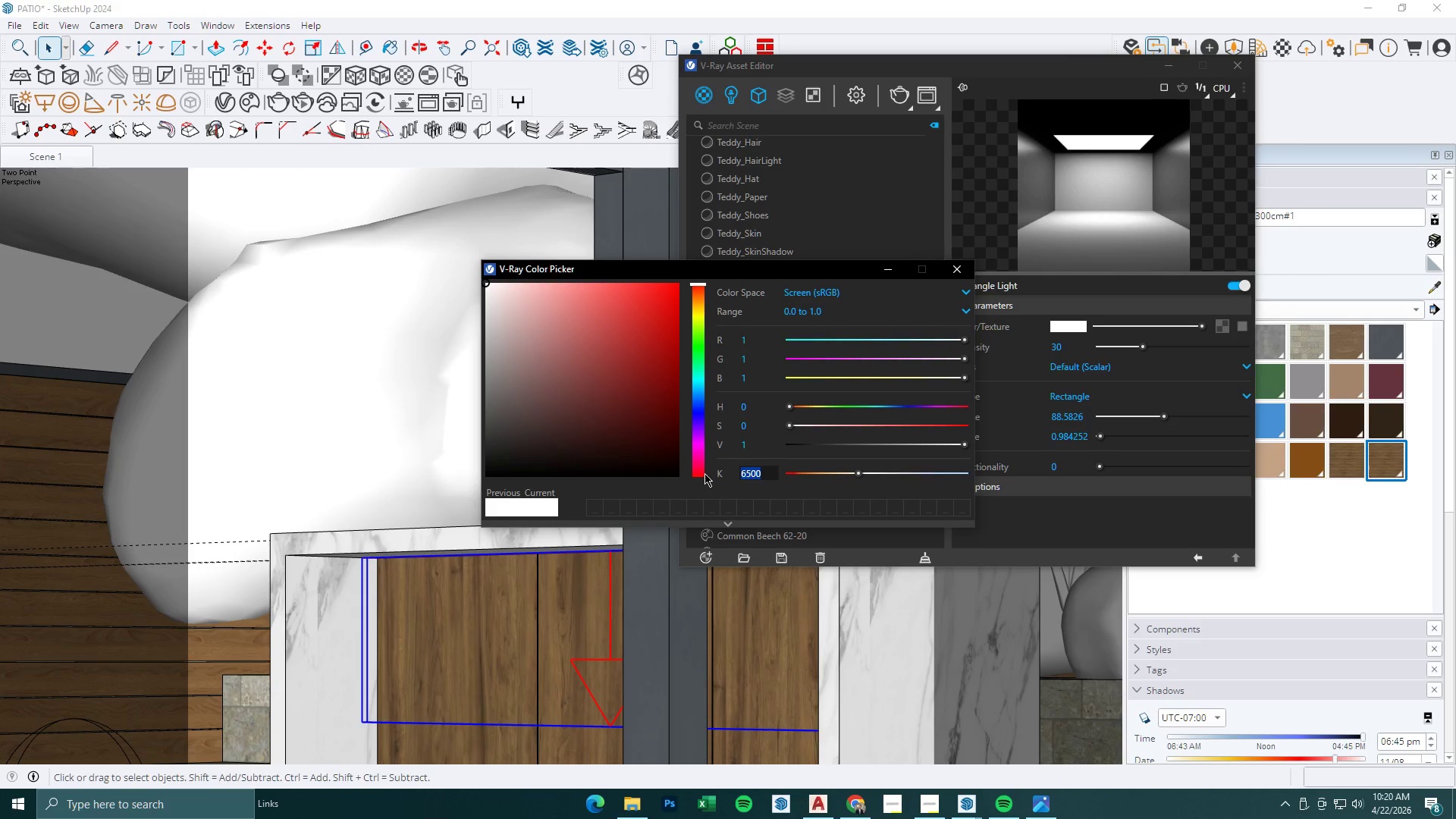 
key(Numpad4)
 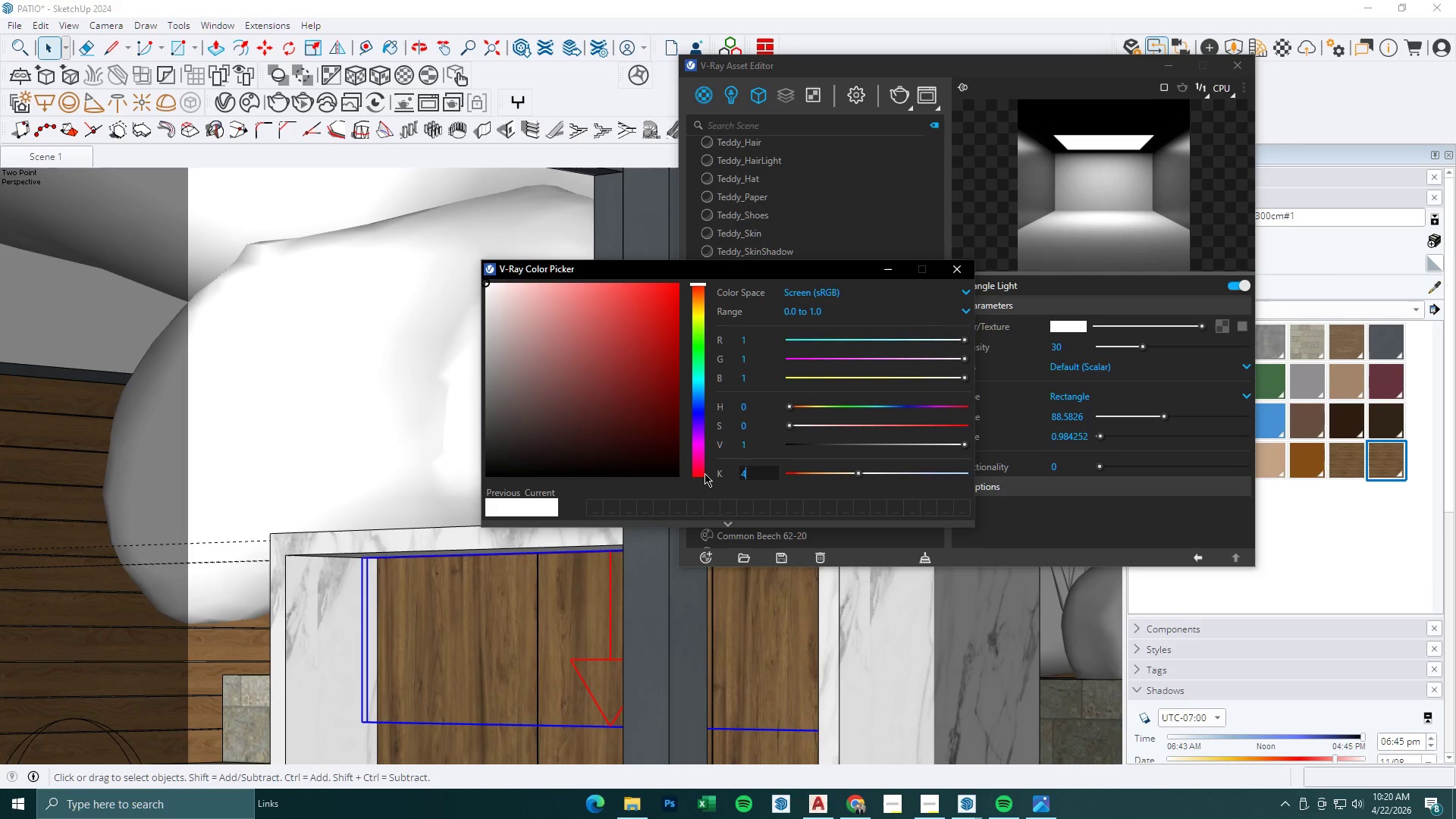 
key(Numpad5)
 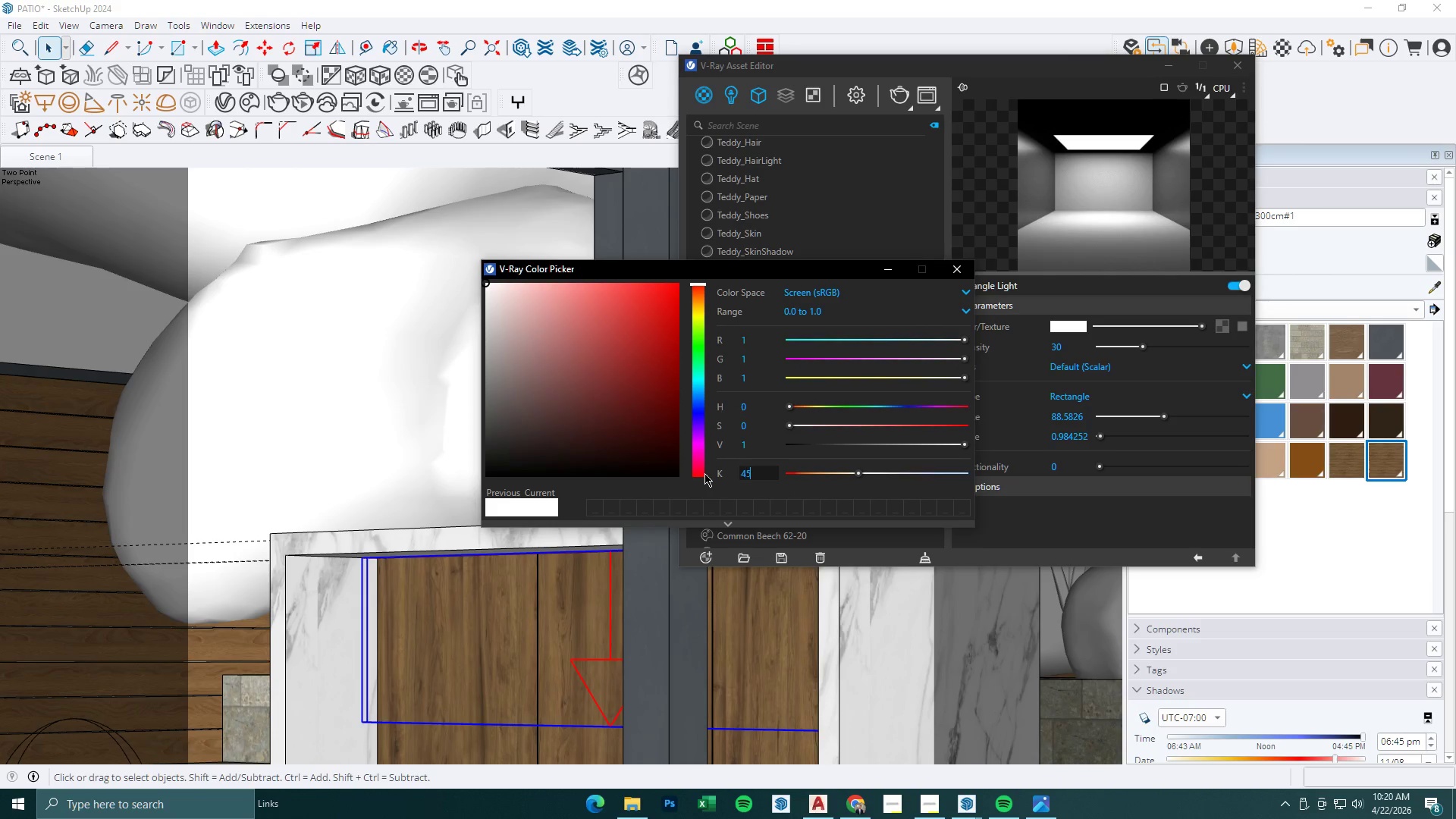 
key(Numpad0)
 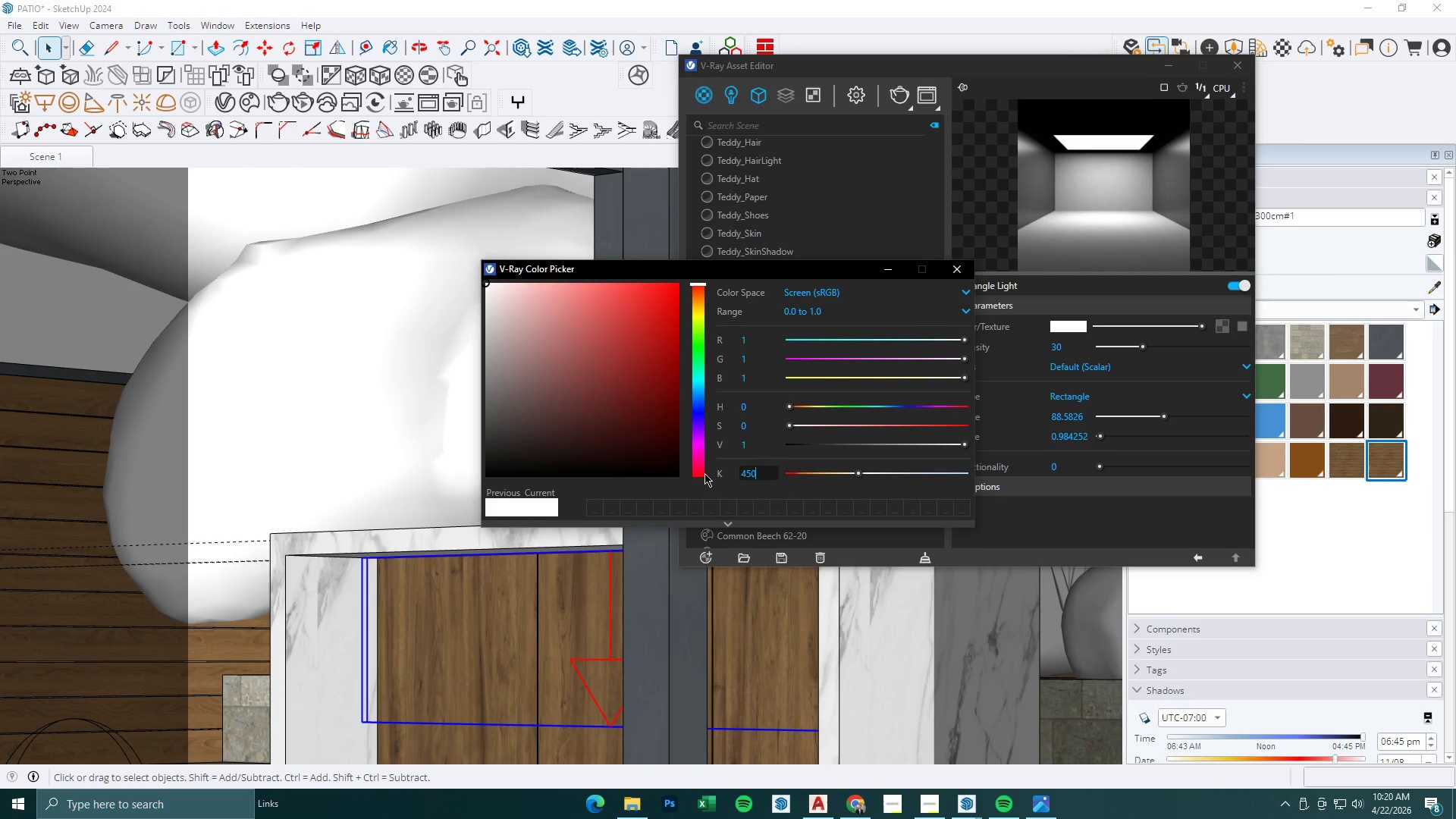 
key(Numpad0)
 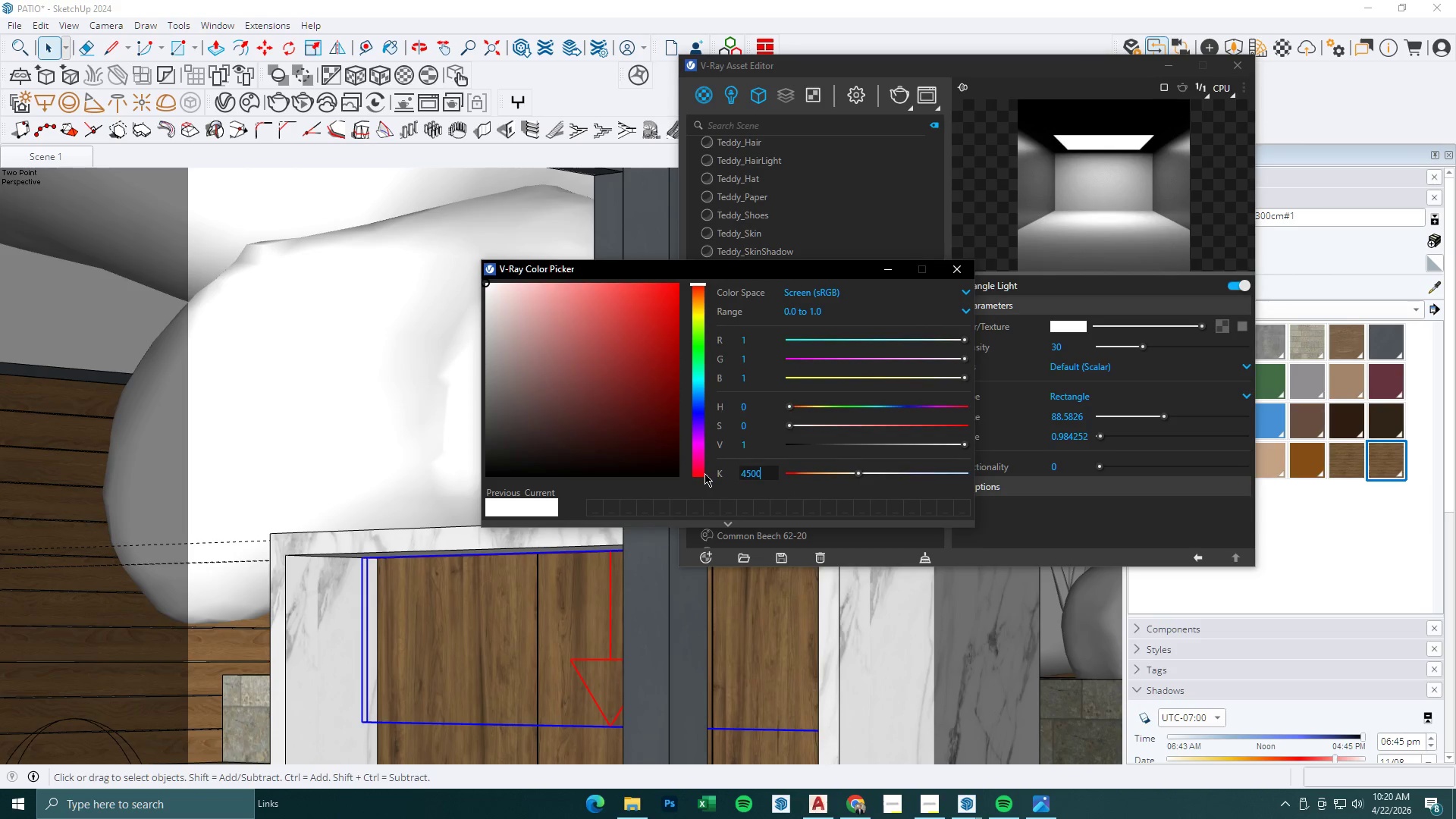 
key(NumpadEnter)
 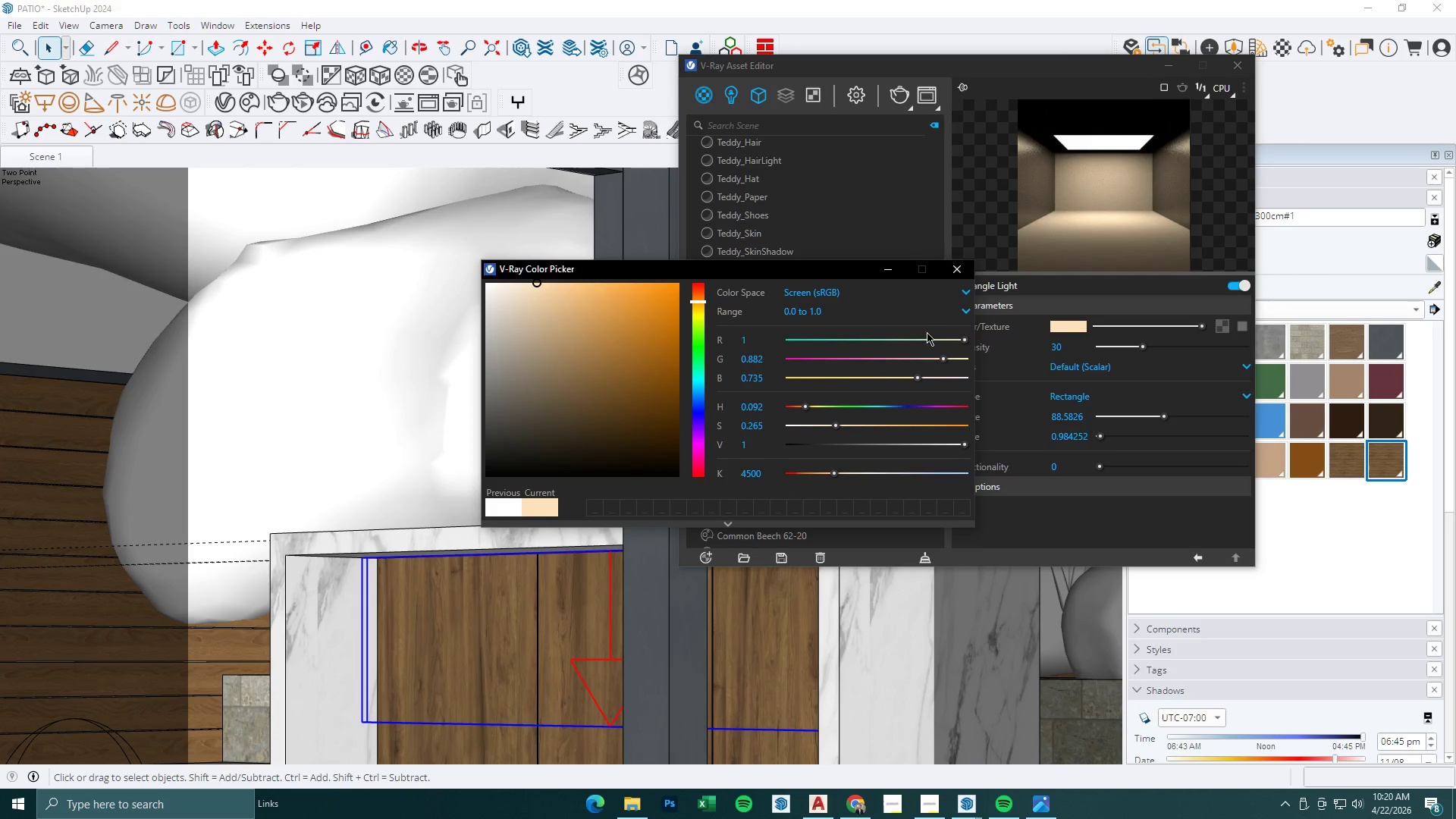 
left_click([895, 268])
 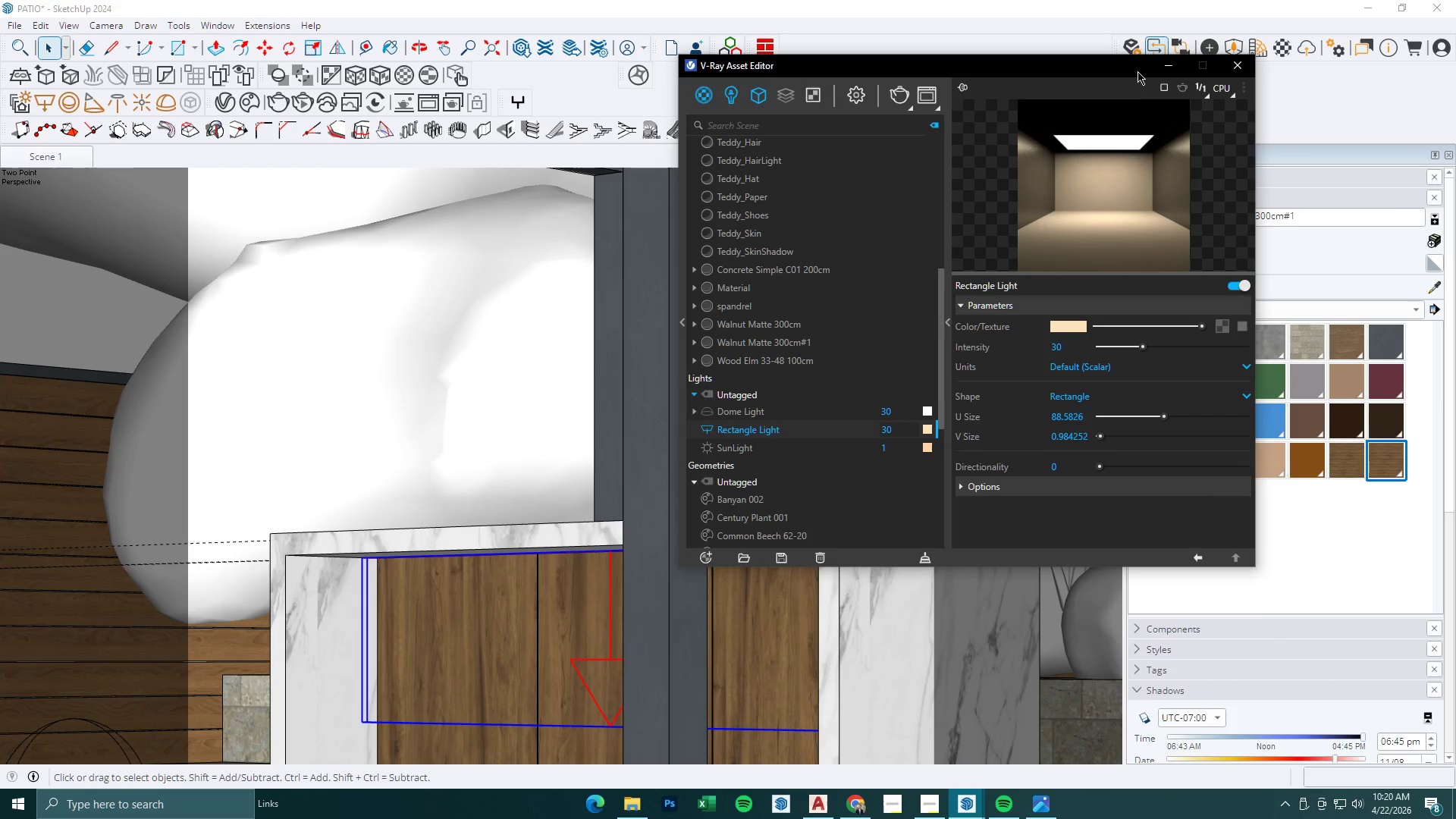 
left_click([1162, 66])
 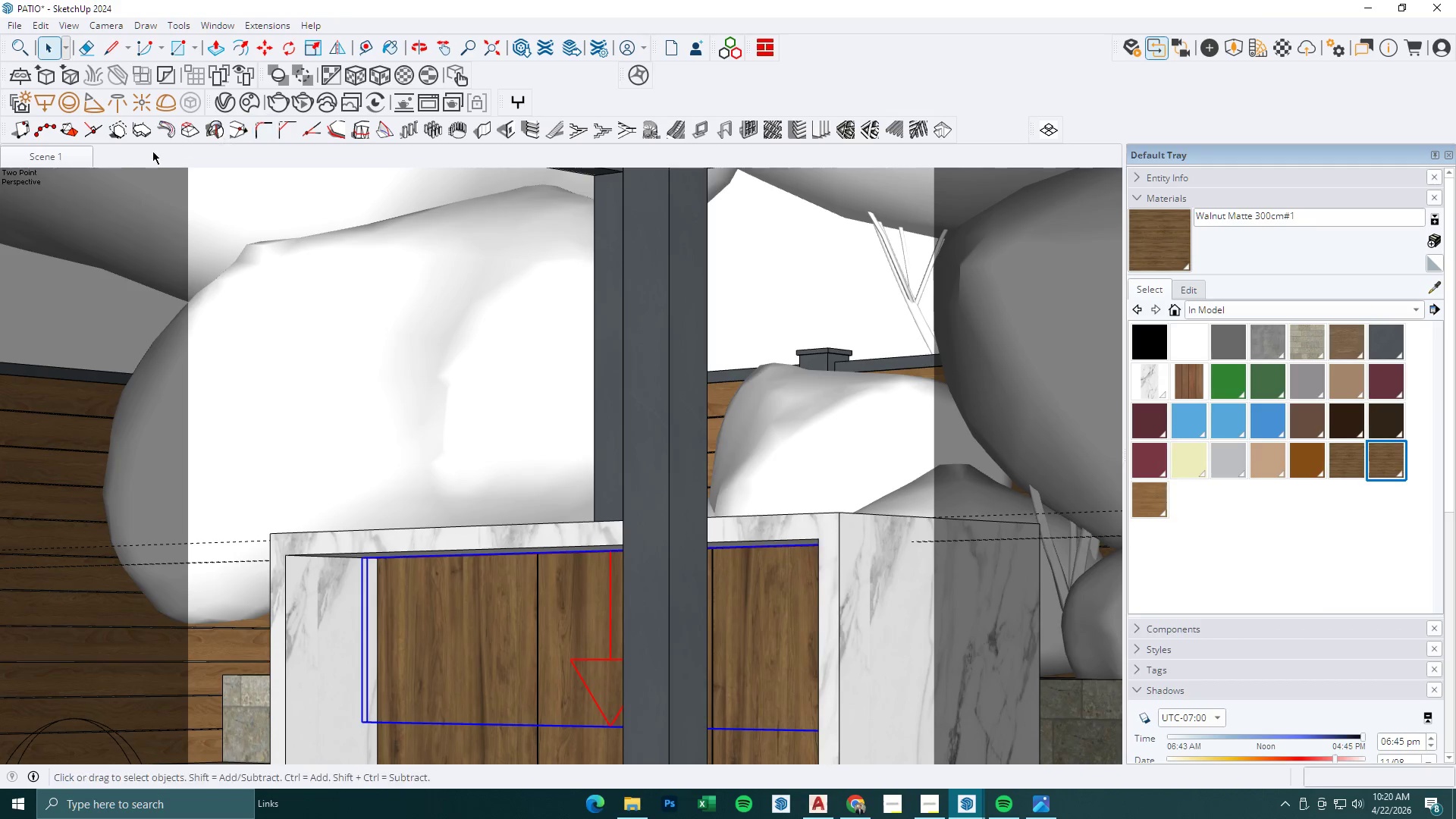 
left_click([54, 155])
 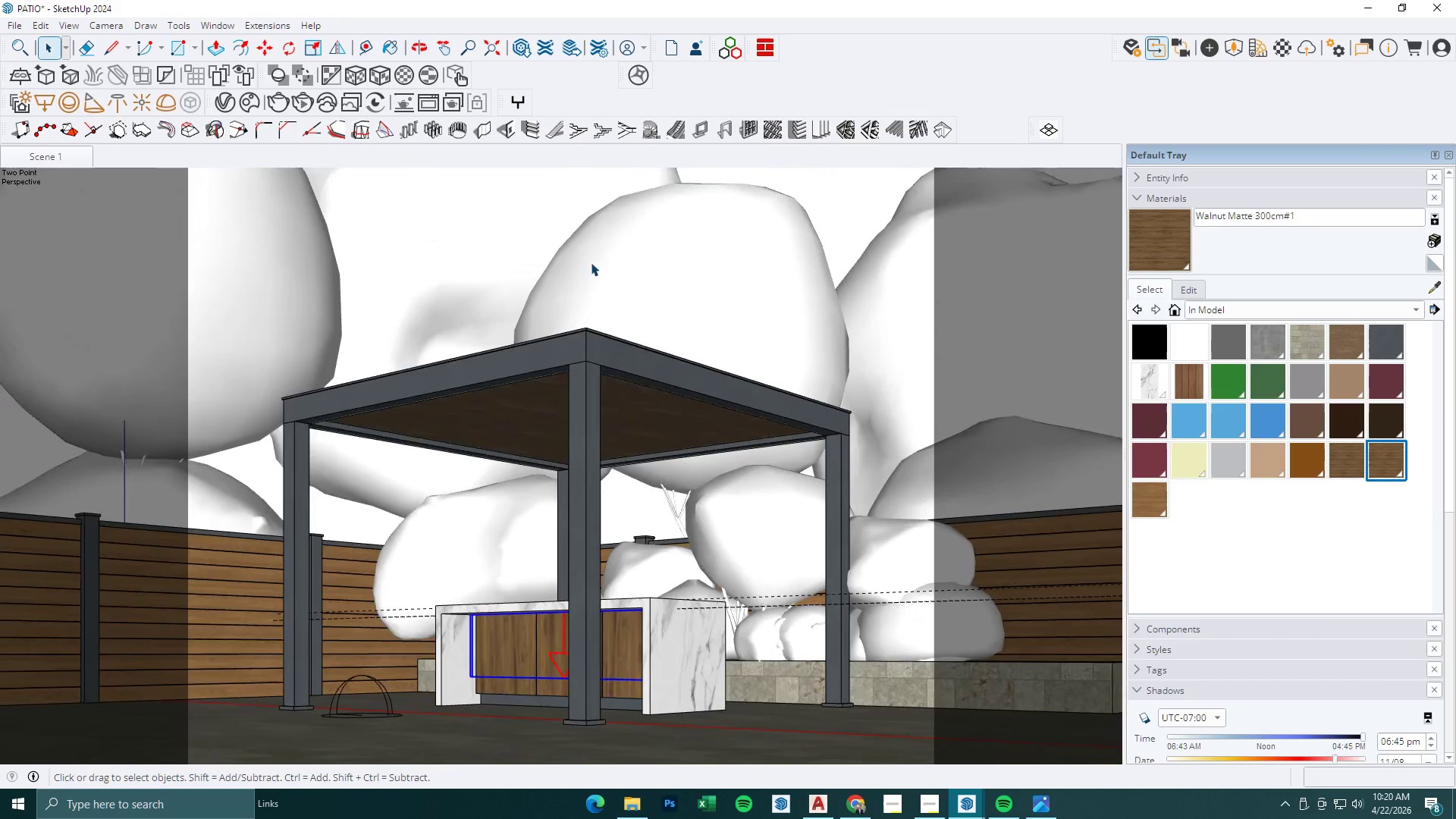 
key(Space)
 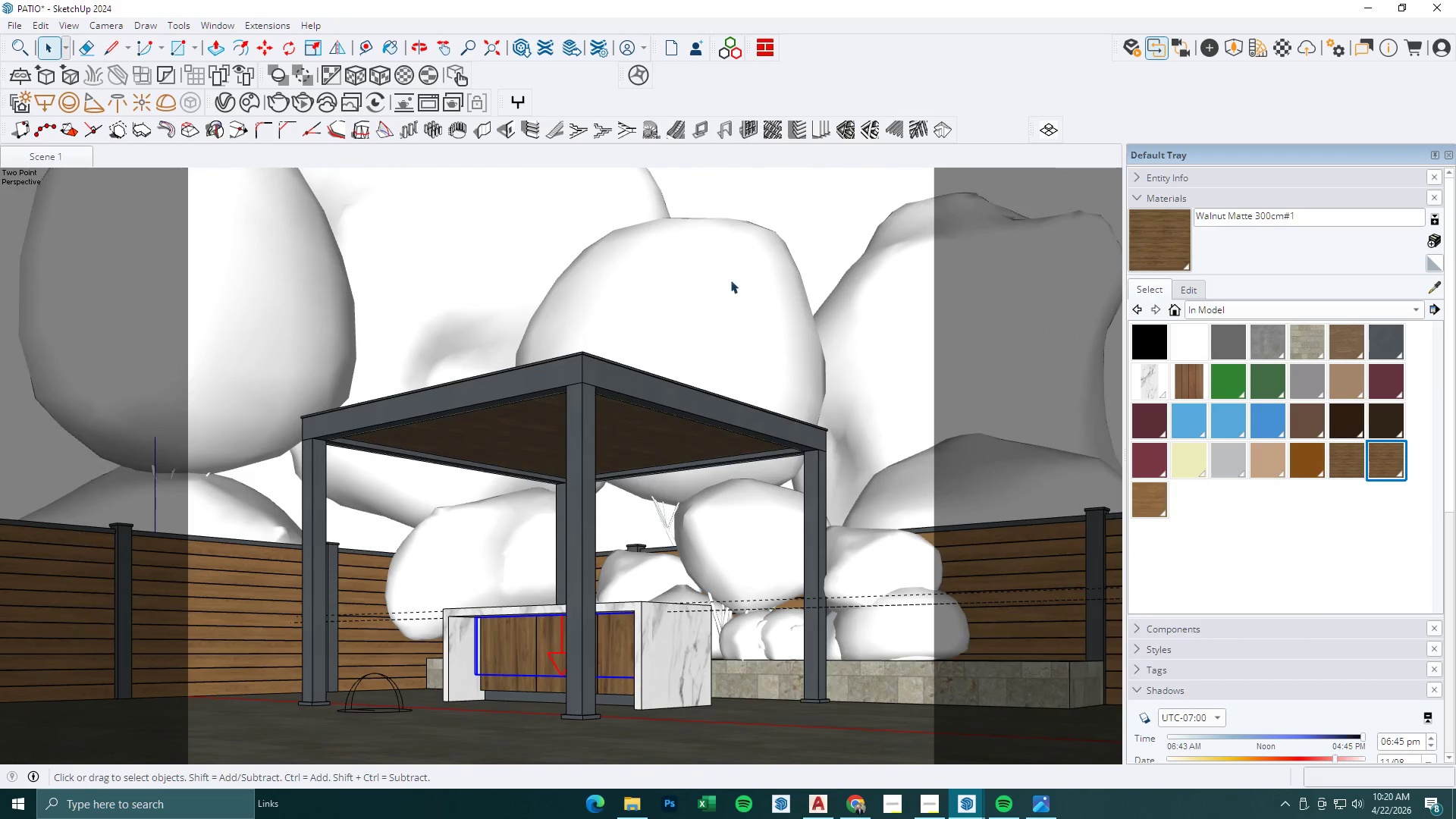 
key(Escape)
 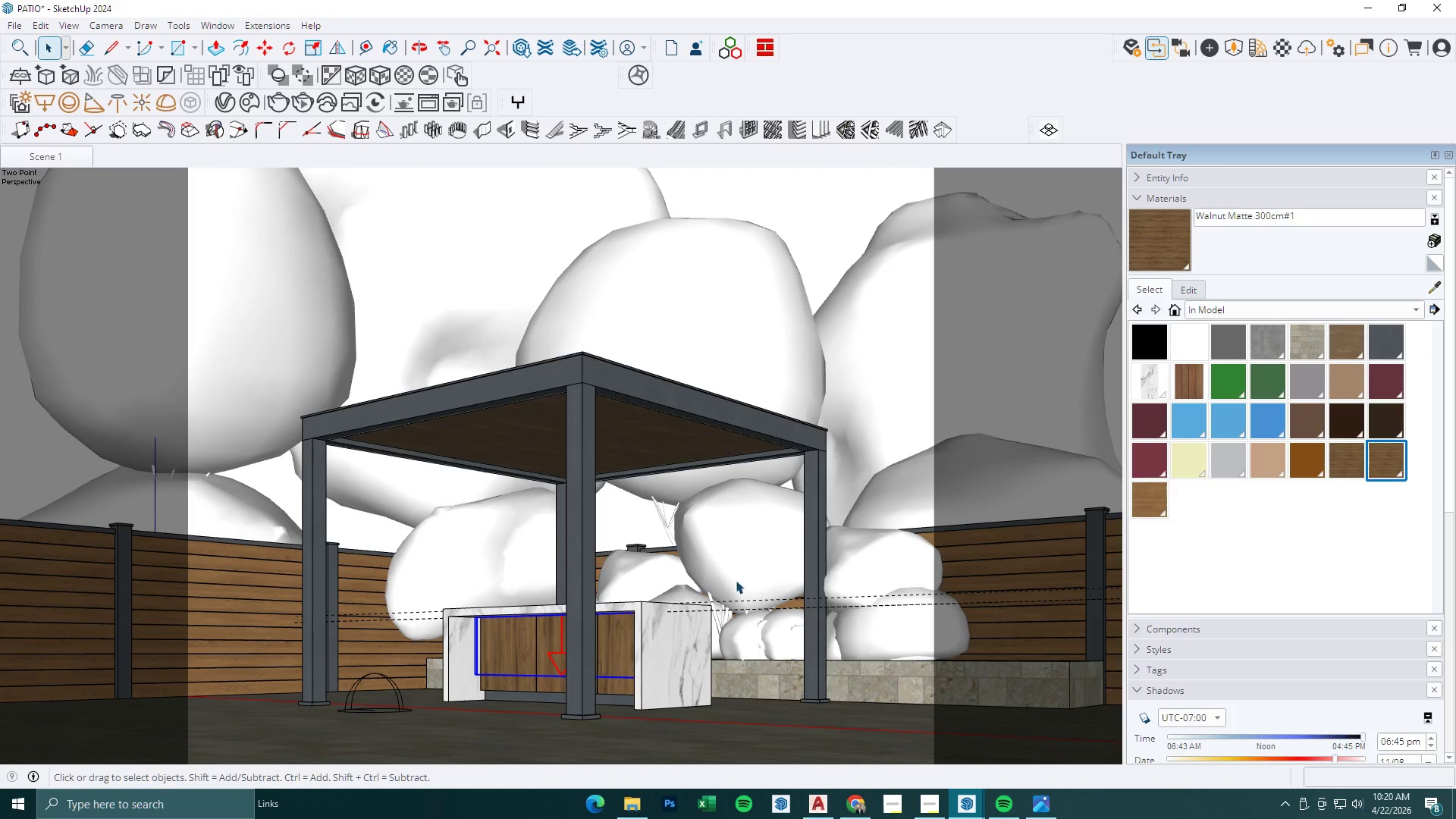 
key(Escape)
 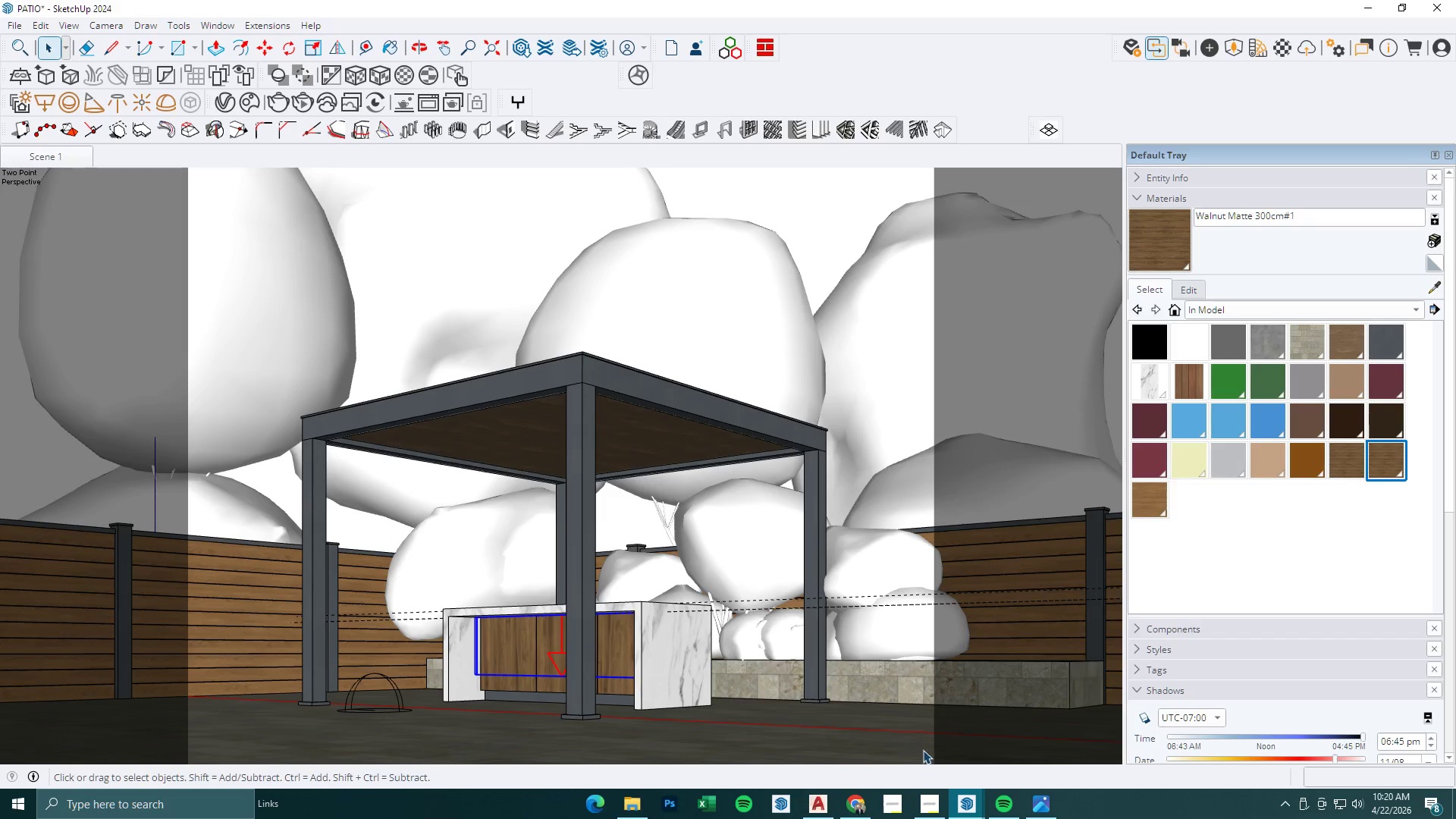 
key(Escape)
 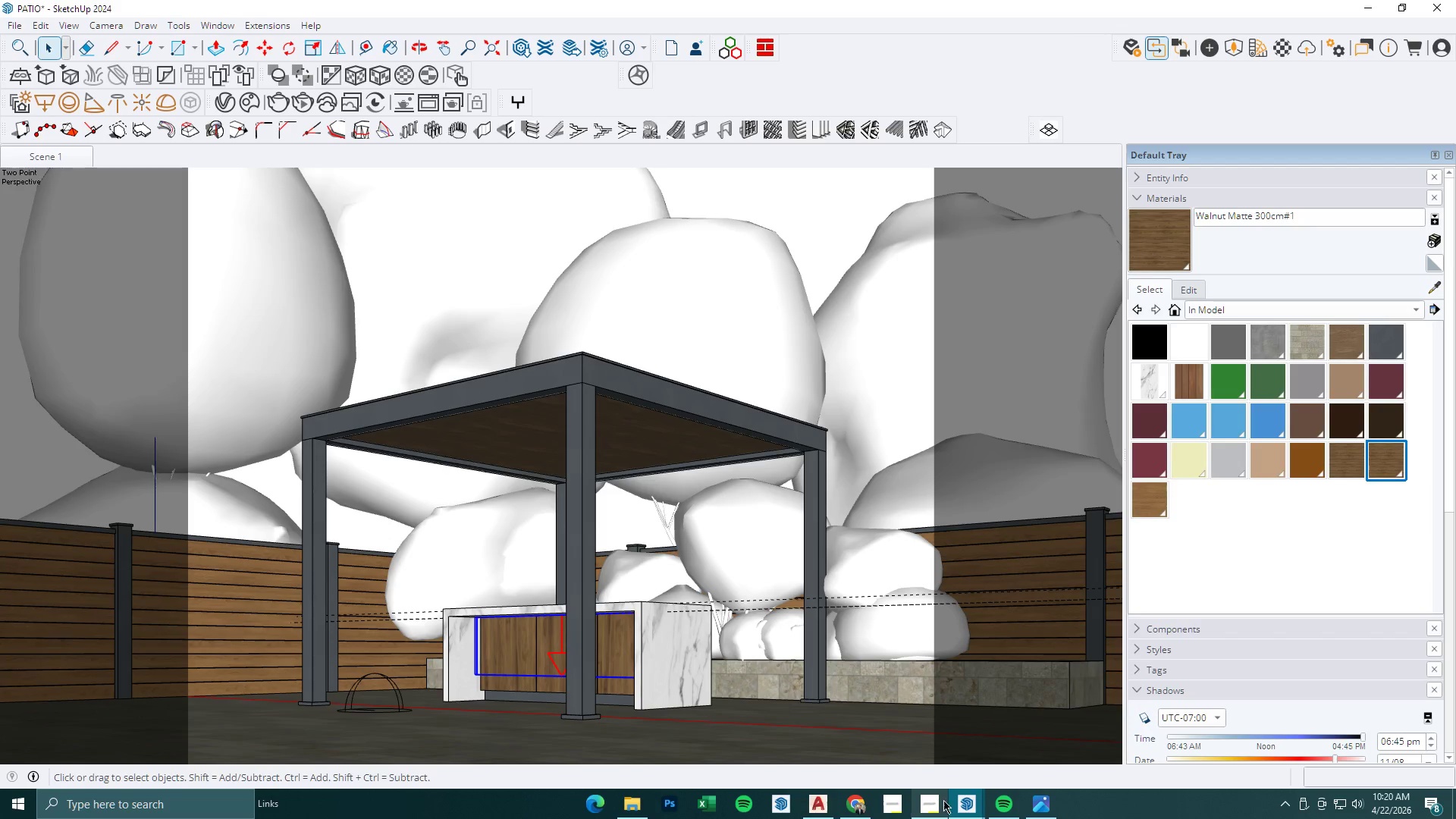 
left_click([970, 801])
 